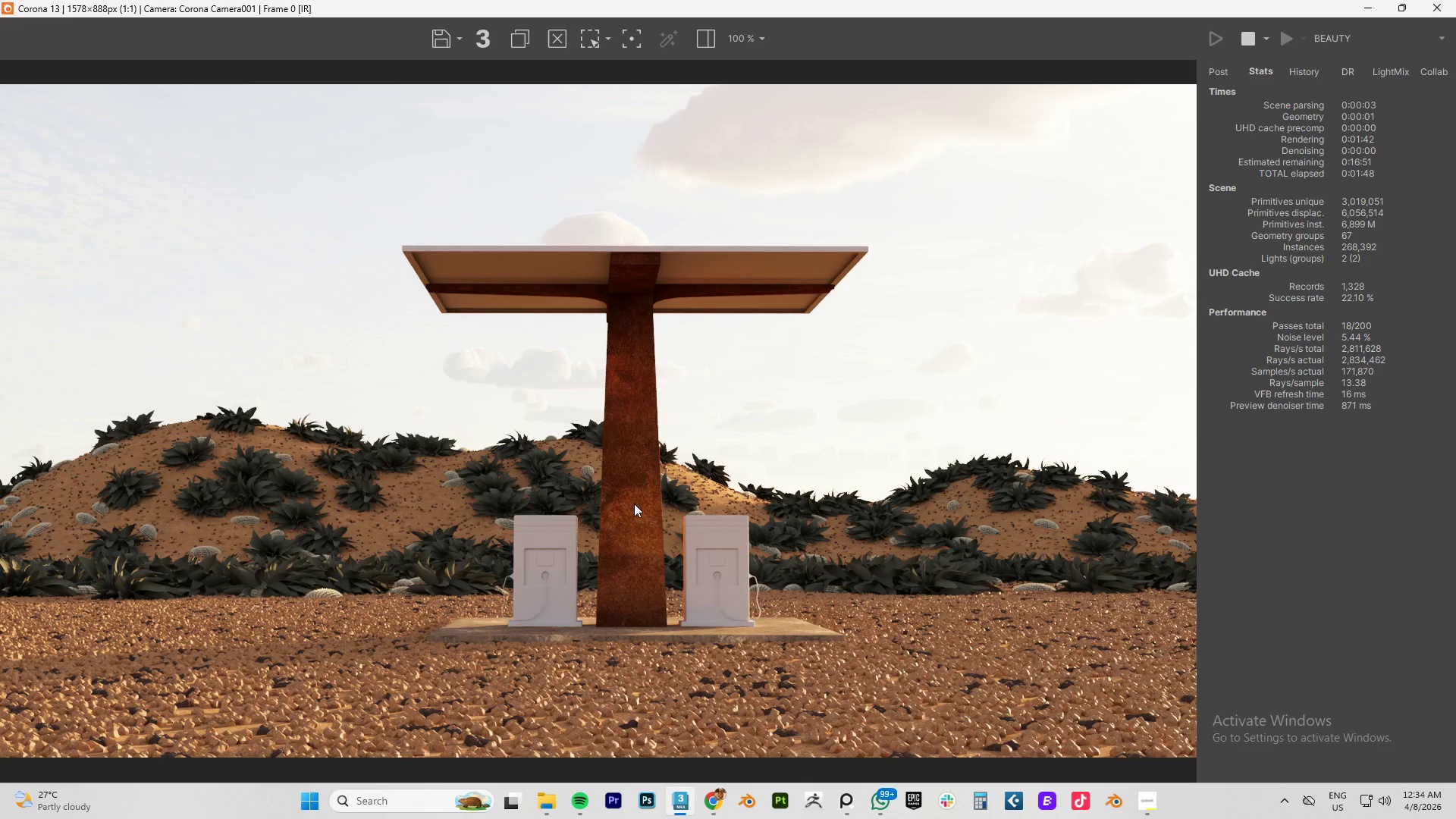 
scroll: coordinate [633, 511], scroll_direction: none, amount: 0.0
 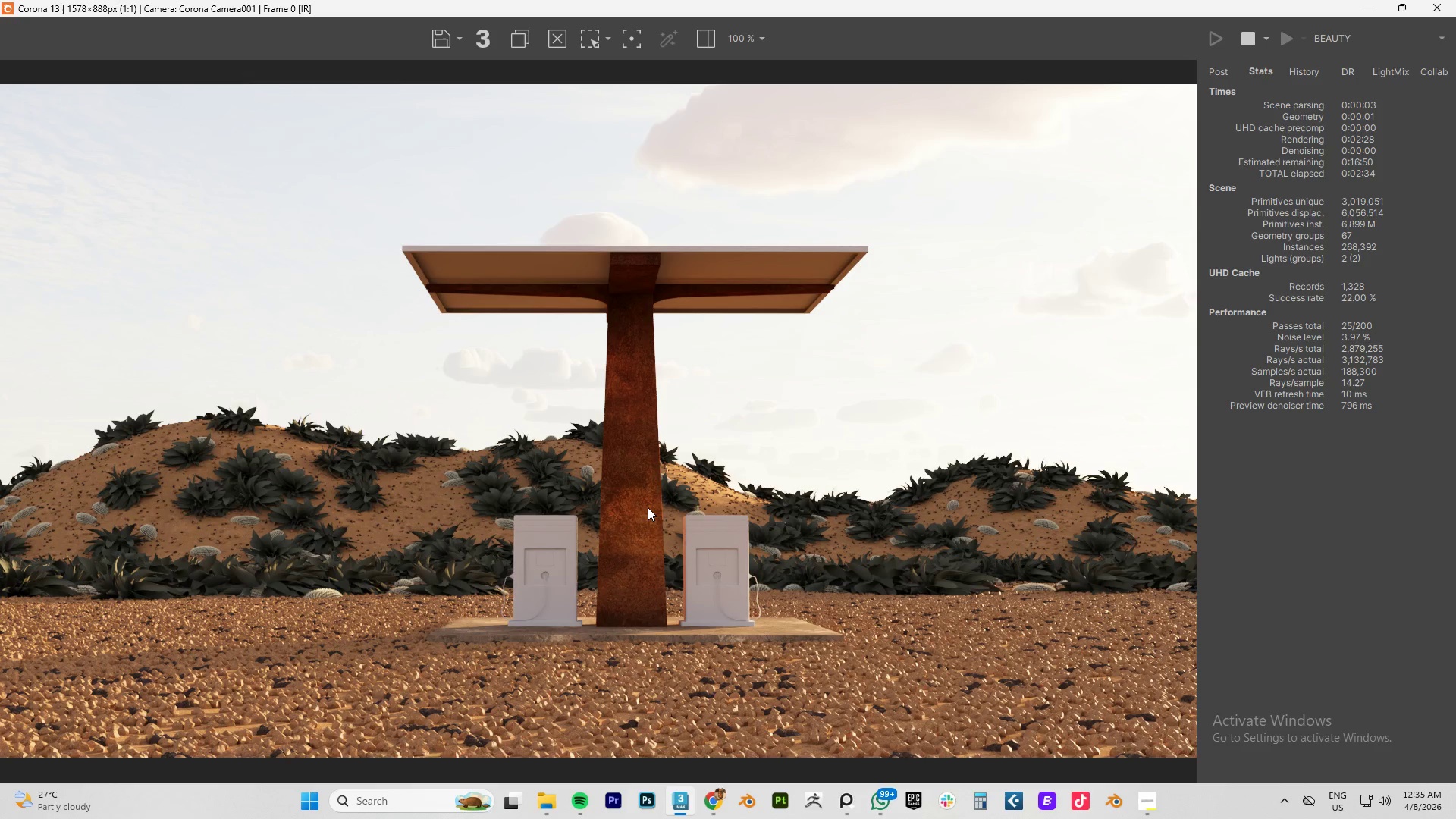 
wait(49.36)
 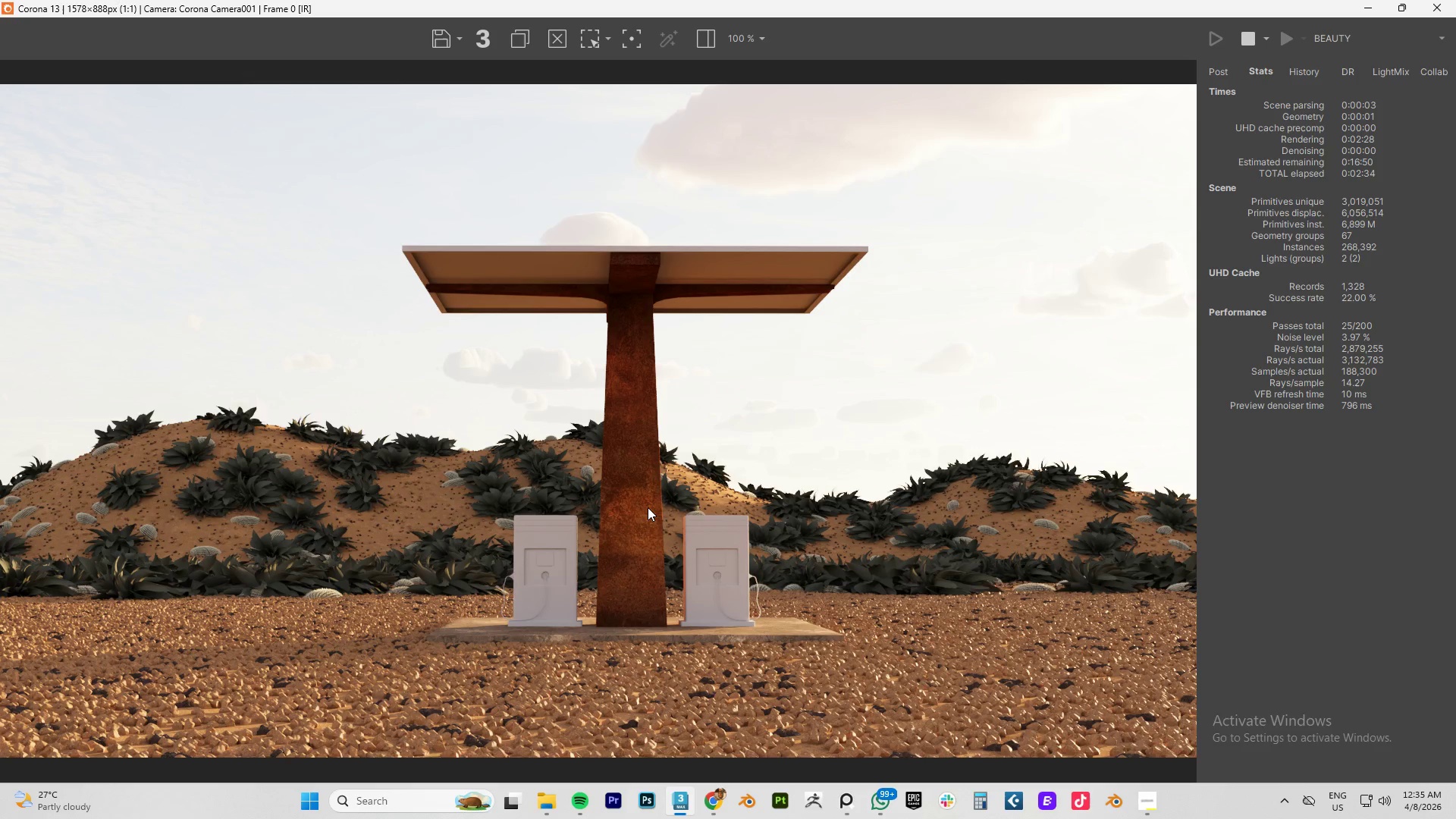 
scroll: coordinate [623, 497], scroll_direction: up, amount: 2.0
 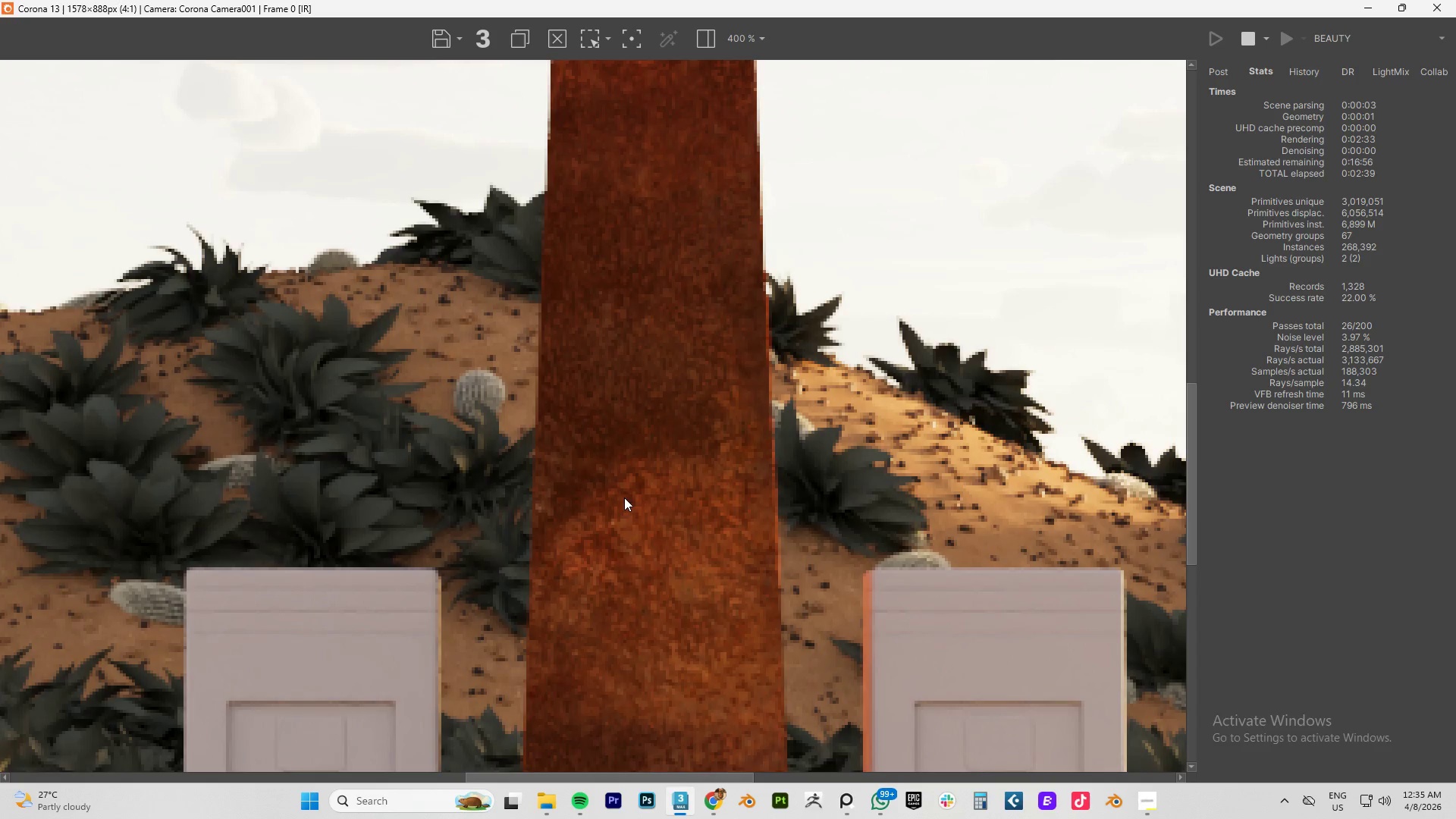 
scroll: coordinate [624, 497], scroll_direction: down, amount: 2.0
 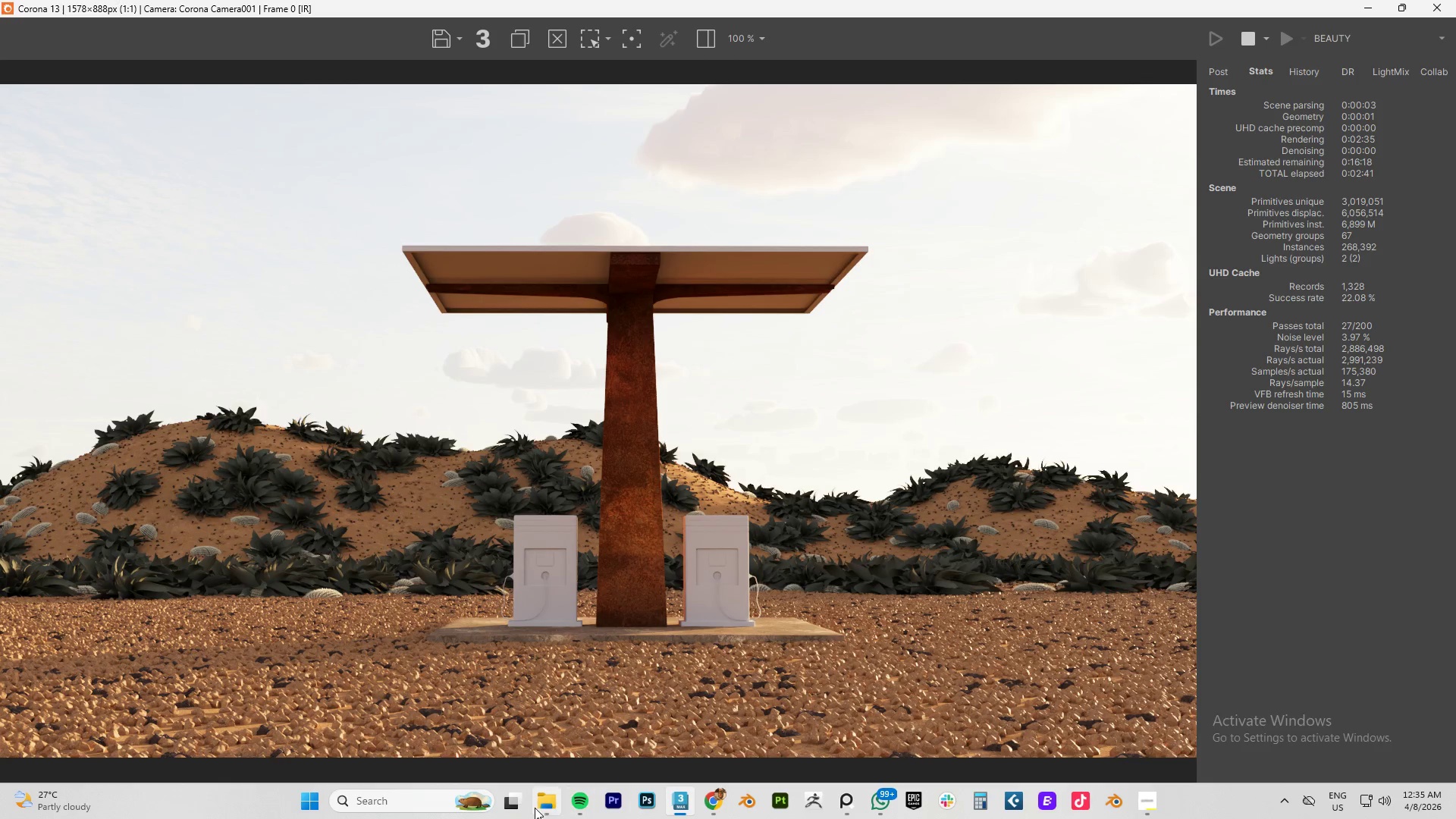 
left_click([554, 807])
 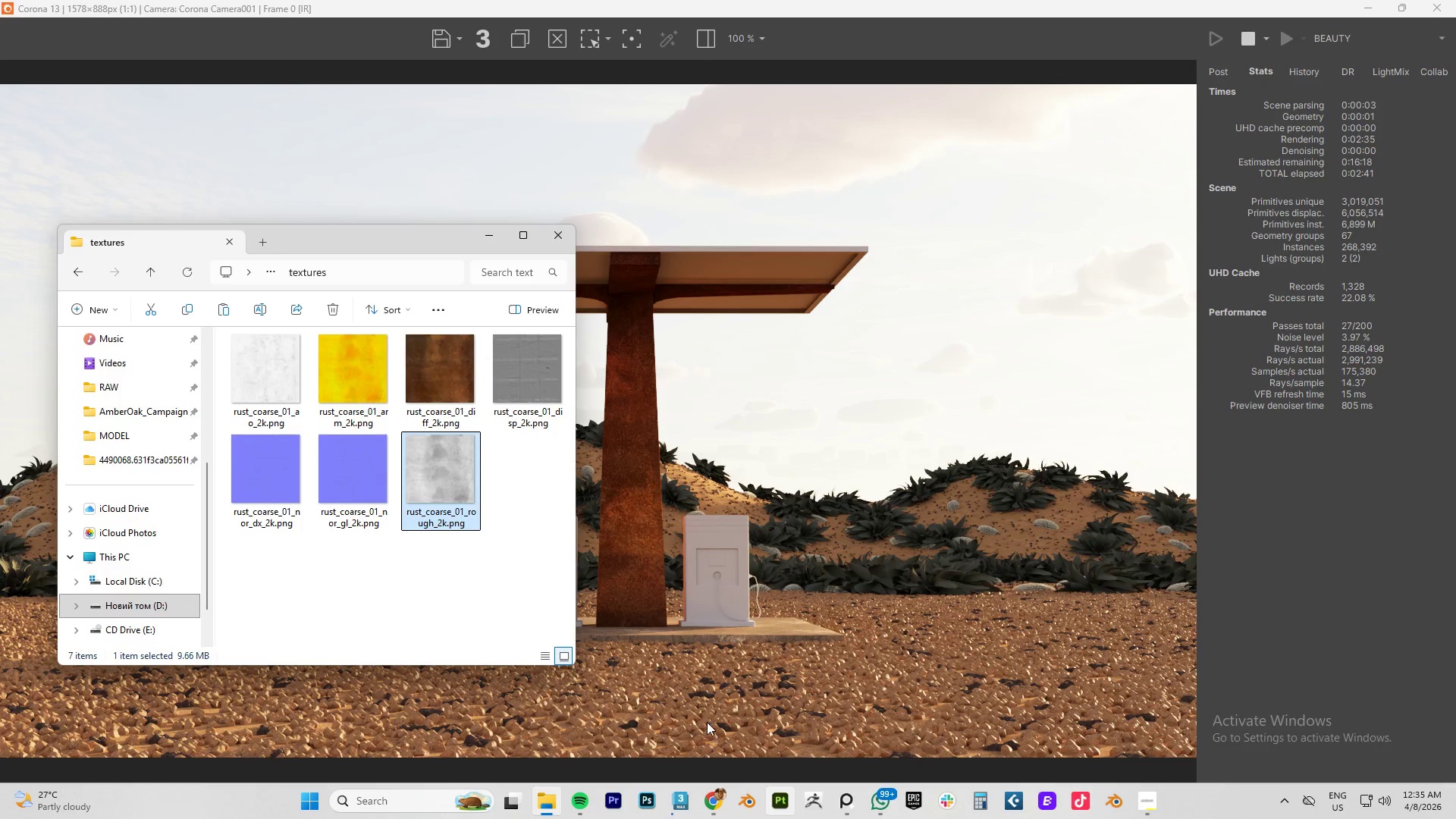 
key(M)
 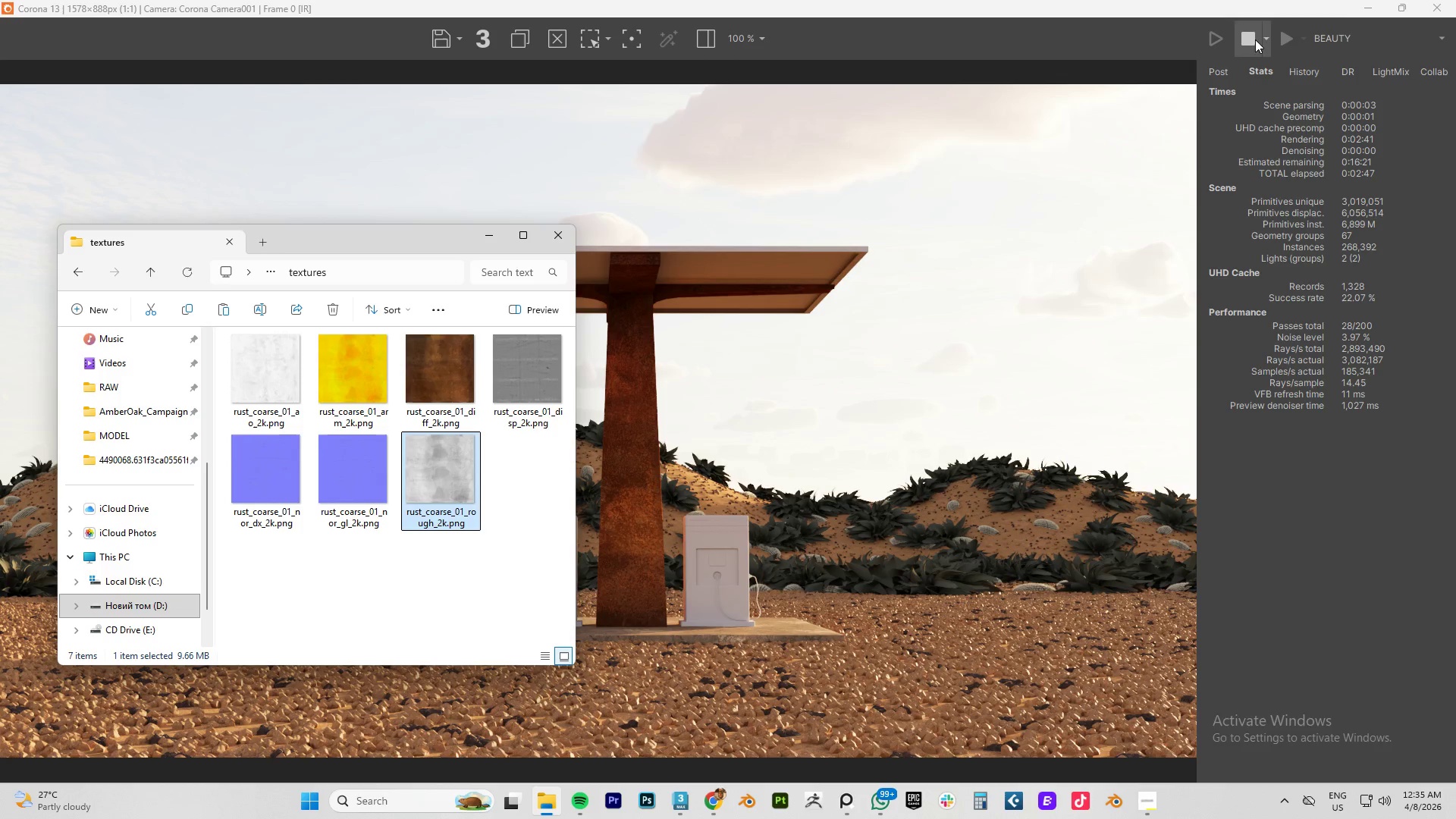 
left_click([1400, 7])
 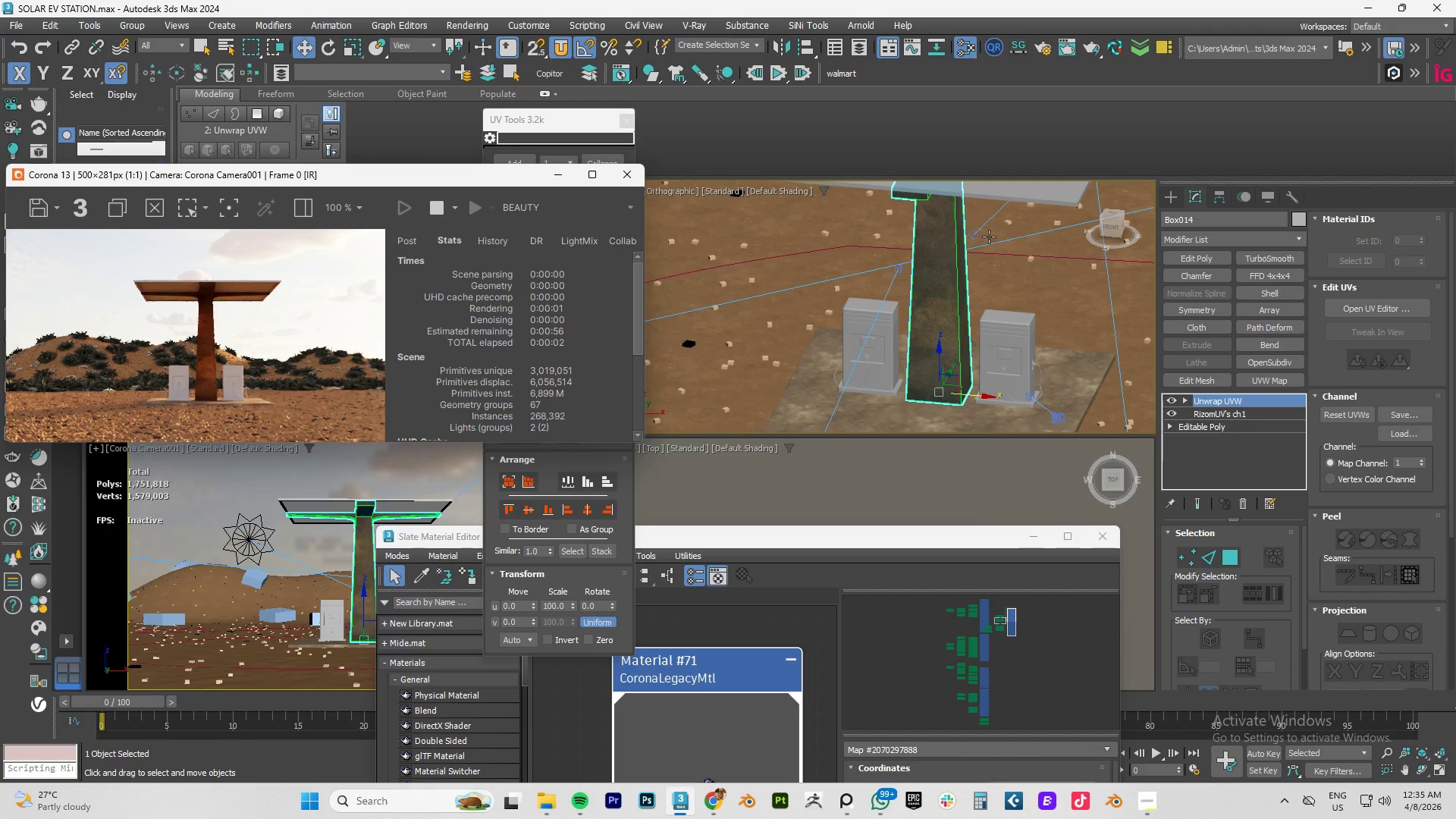 
wait(5.2)
 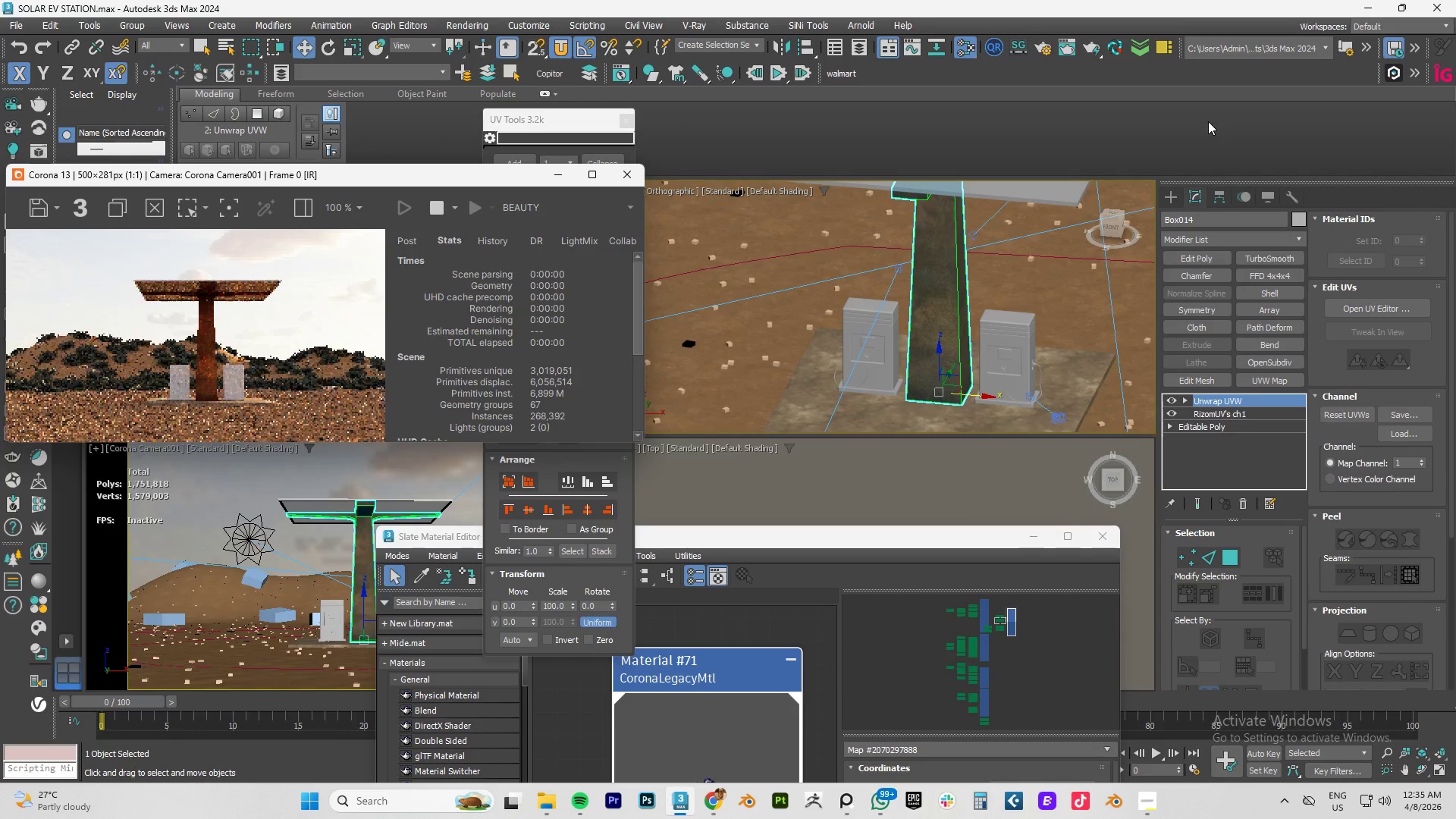 
left_click_drag(start_coordinate=[430, 179], to_coordinate=[430, 70])
 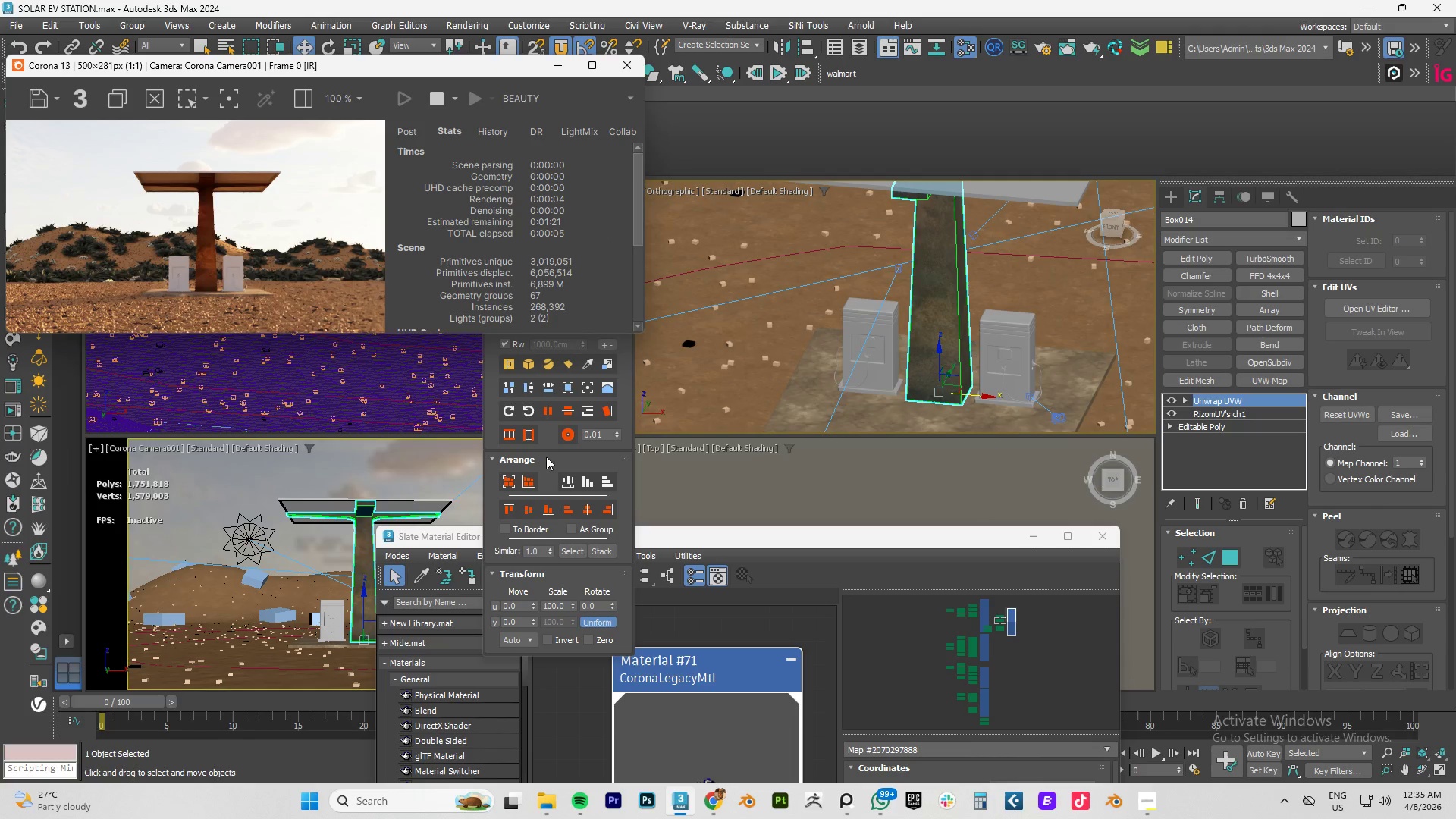 
left_click([557, 458])
 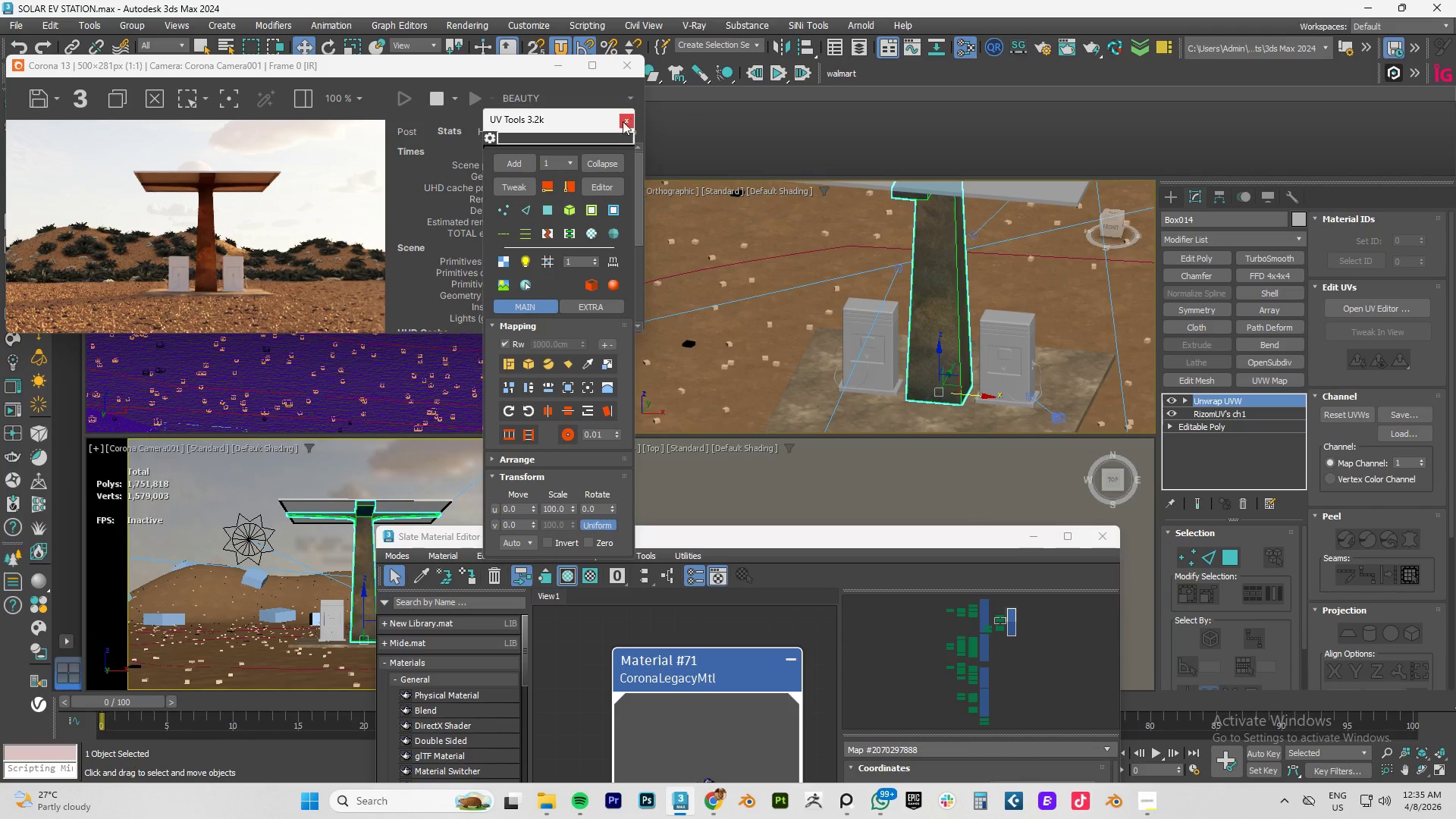 
left_click([626, 124])
 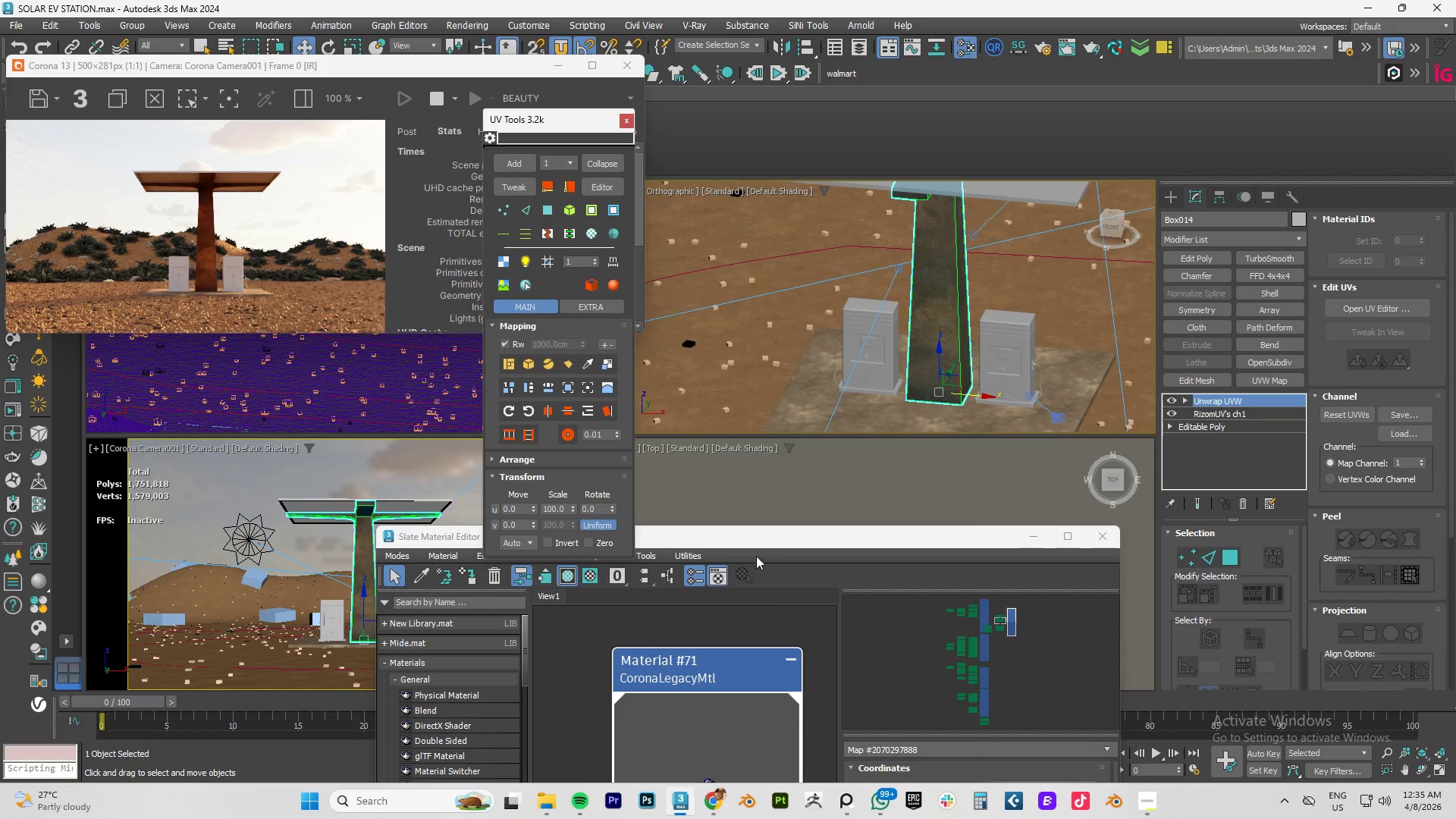 
left_click_drag(start_coordinate=[743, 541], to_coordinate=[968, 109])
 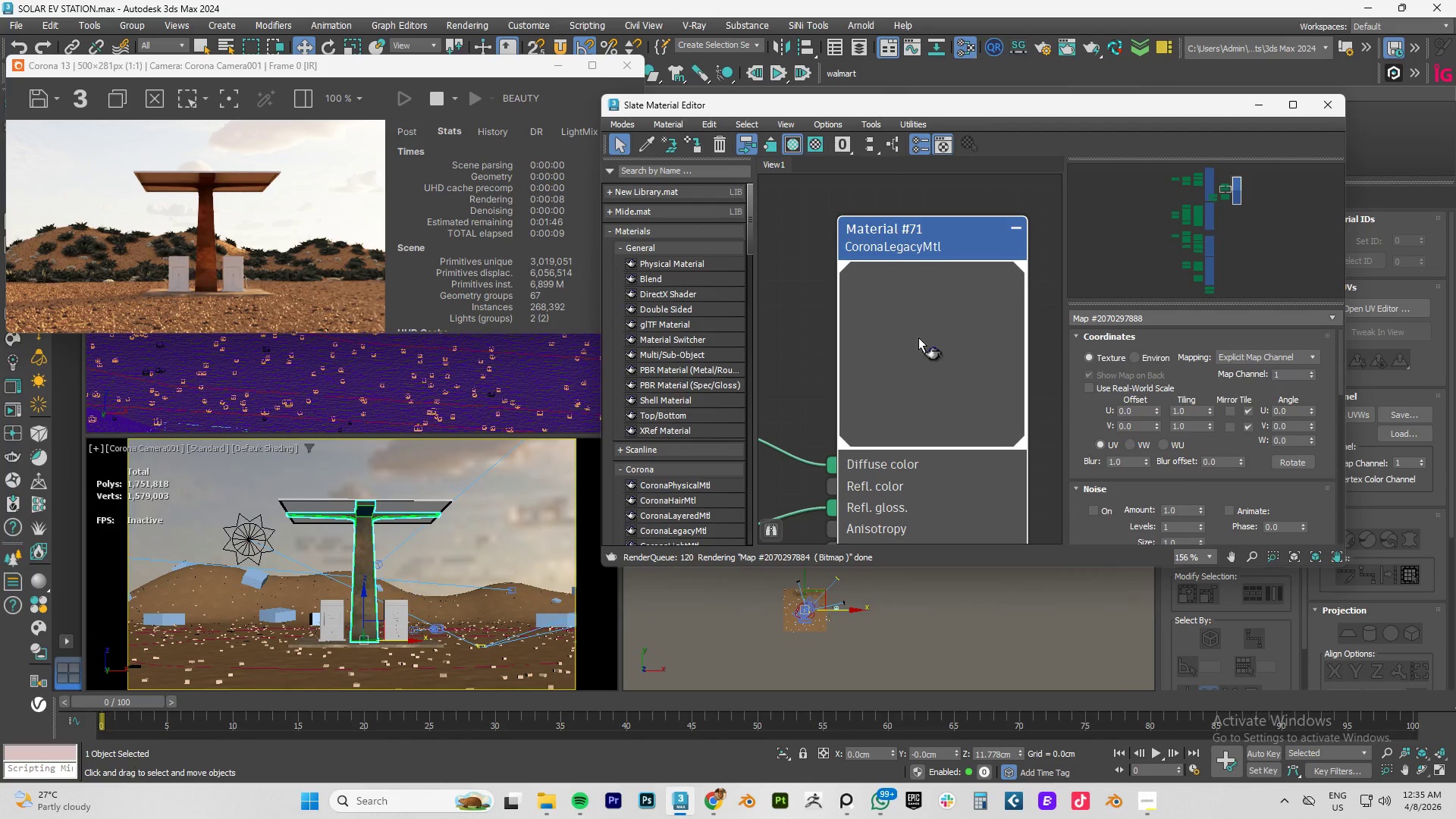 
scroll: coordinate [917, 343], scroll_direction: down, amount: 7.0
 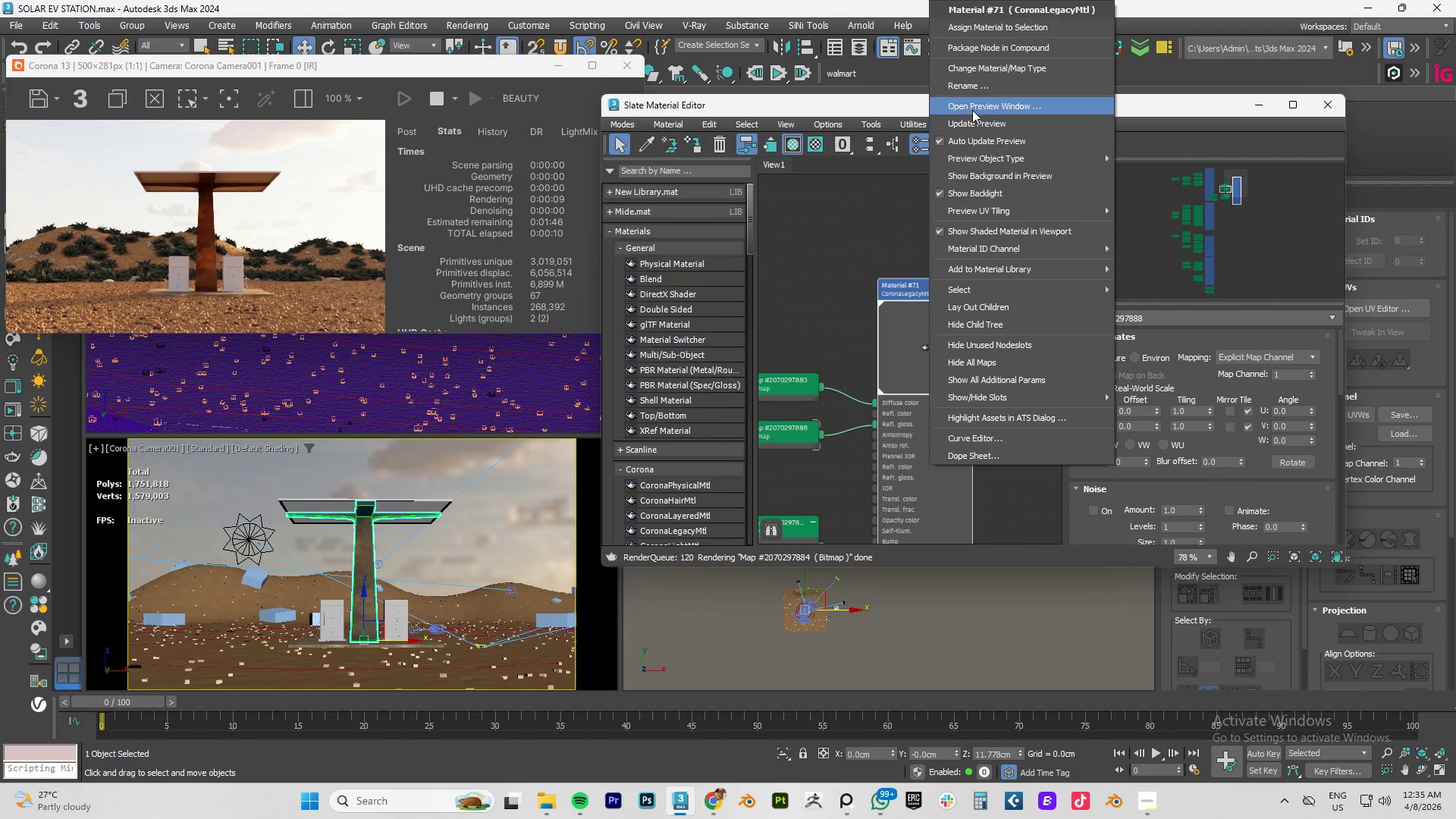 
left_click([969, 119])
 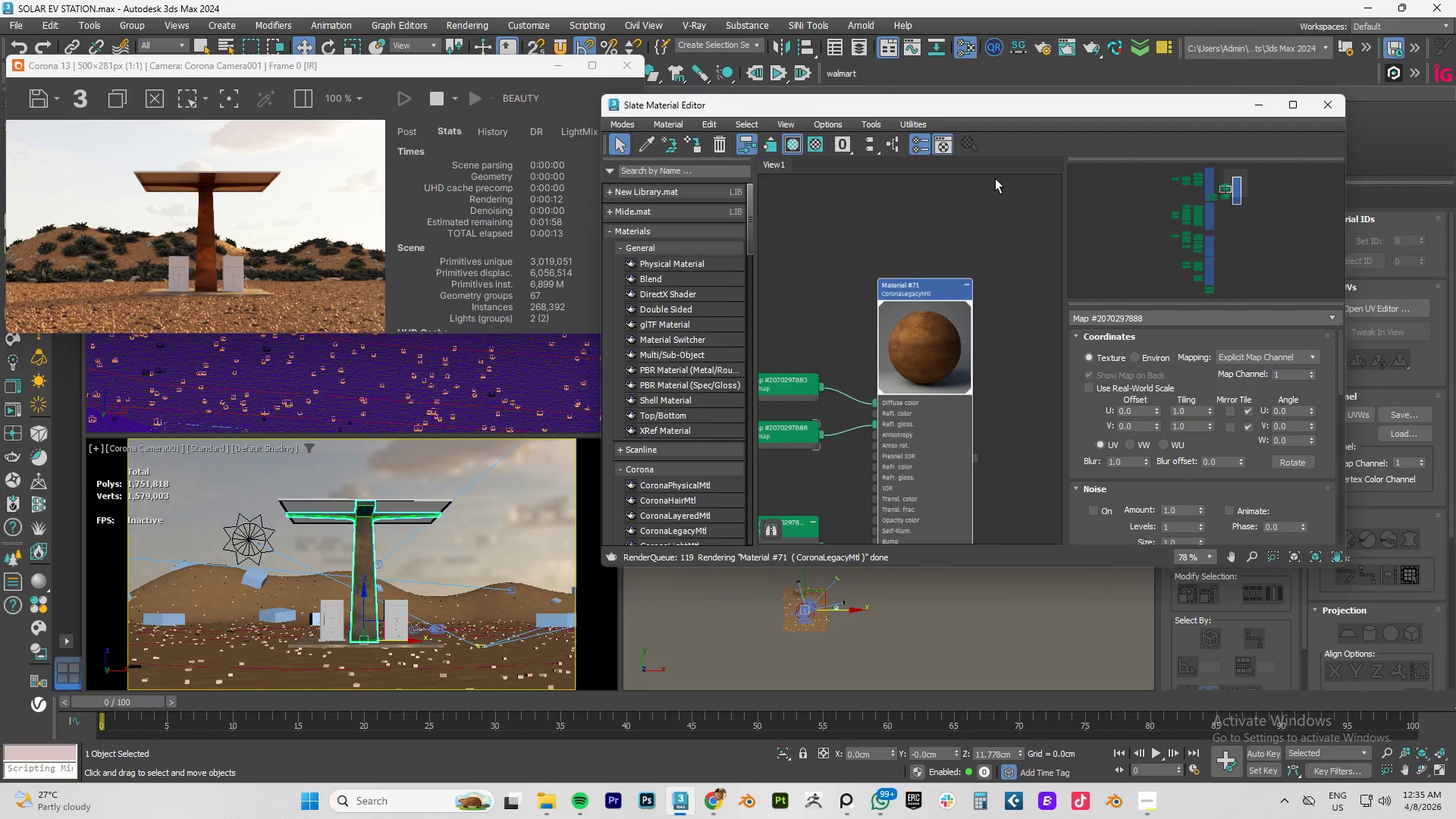 
scroll: coordinate [924, 346], scroll_direction: up, amount: 2.0
 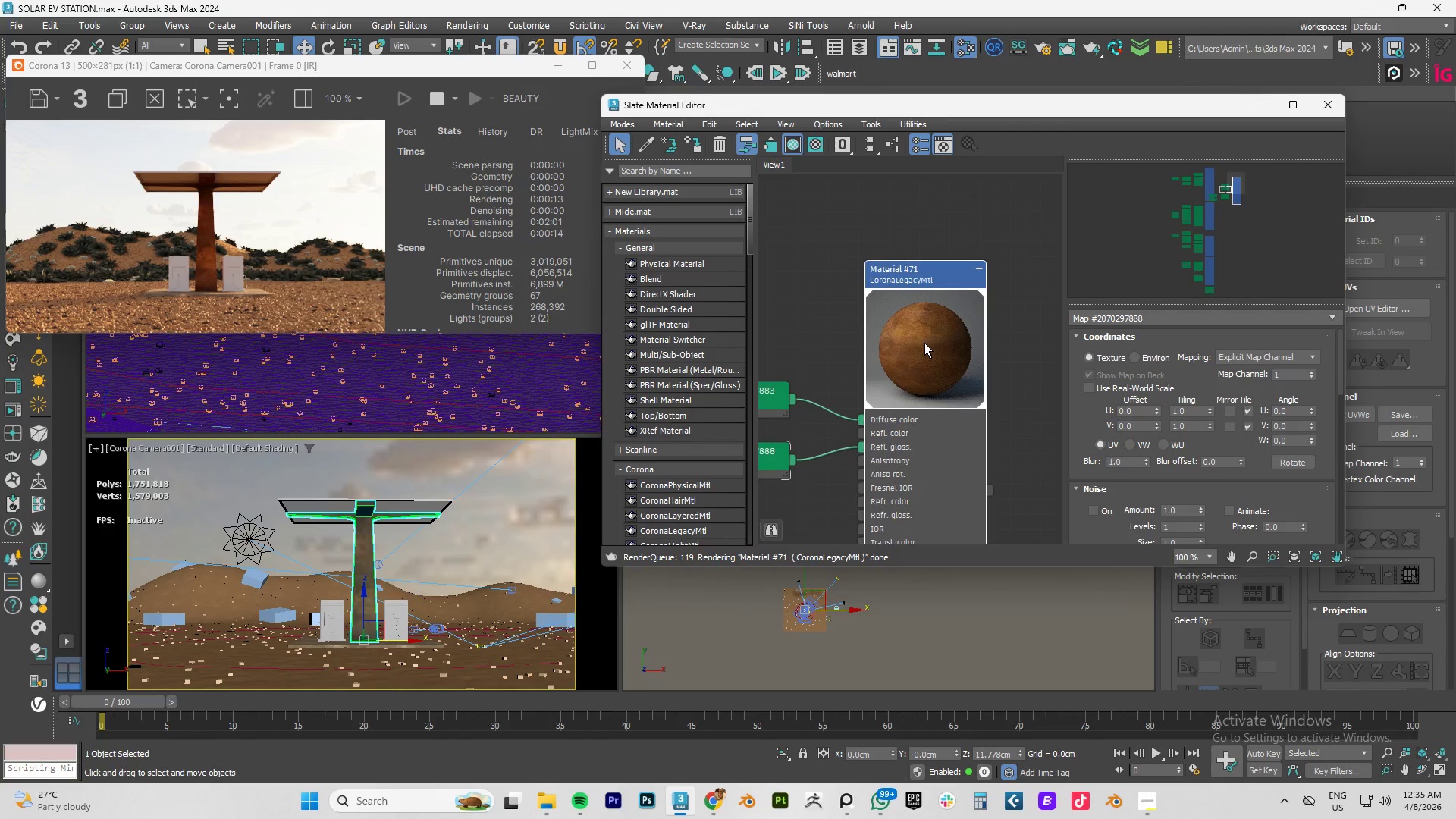 
scroll: coordinate [924, 343], scroll_direction: down, amount: 6.0
 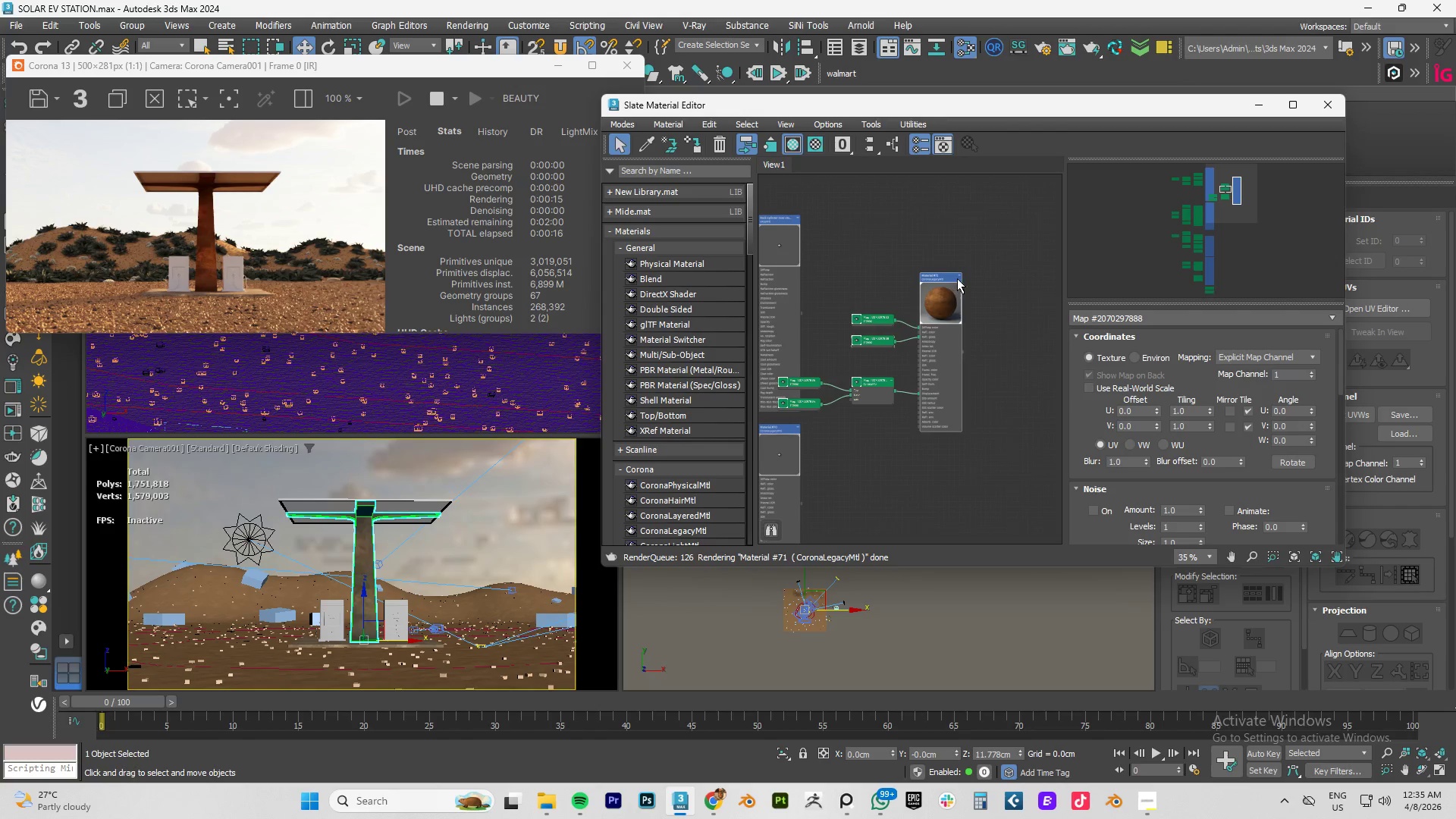 
left_click_drag(start_coordinate=[934, 293], to_coordinate=[971, 284])
 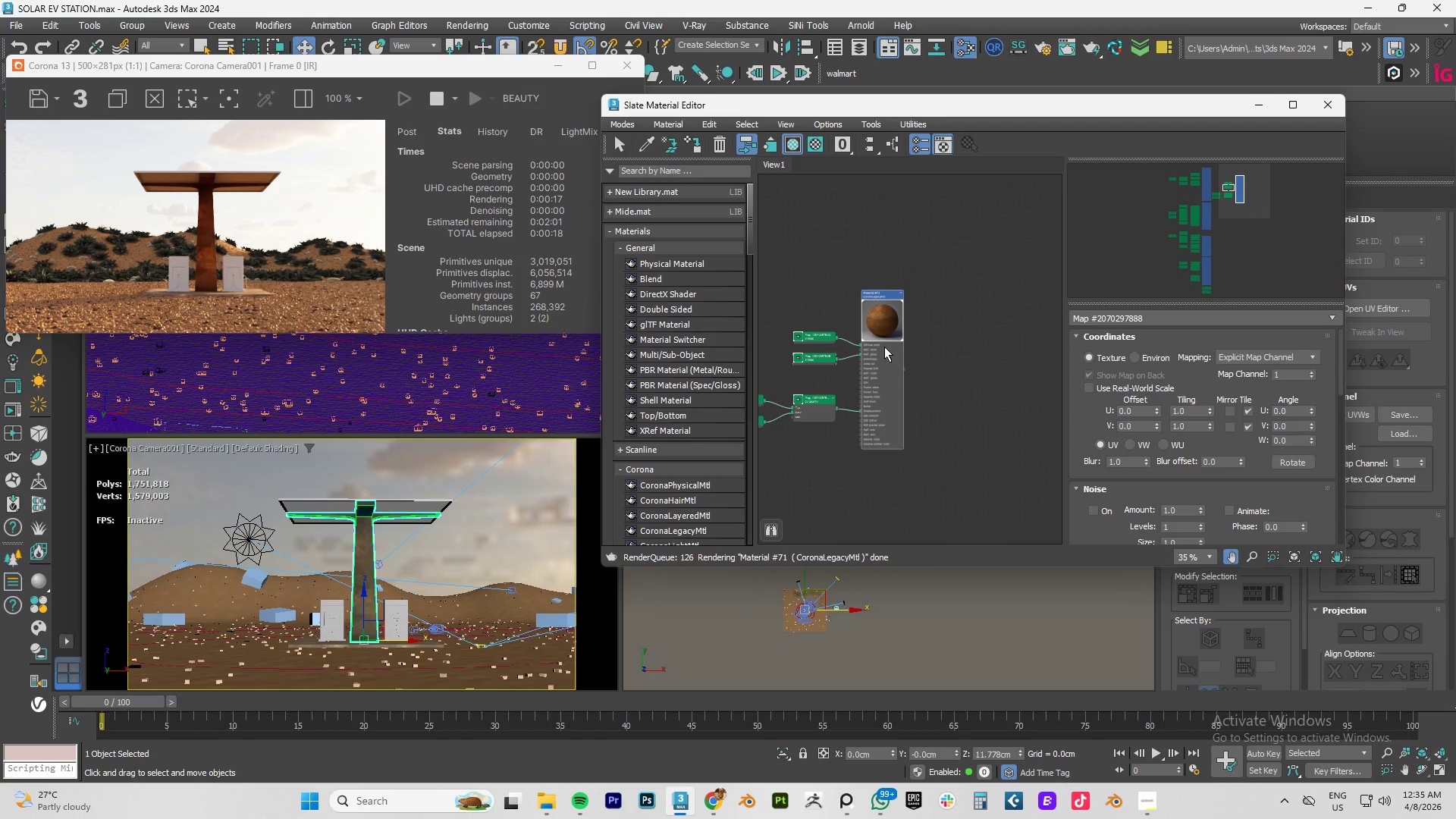 
scroll: coordinate [929, 360], scroll_direction: up, amount: 3.0
 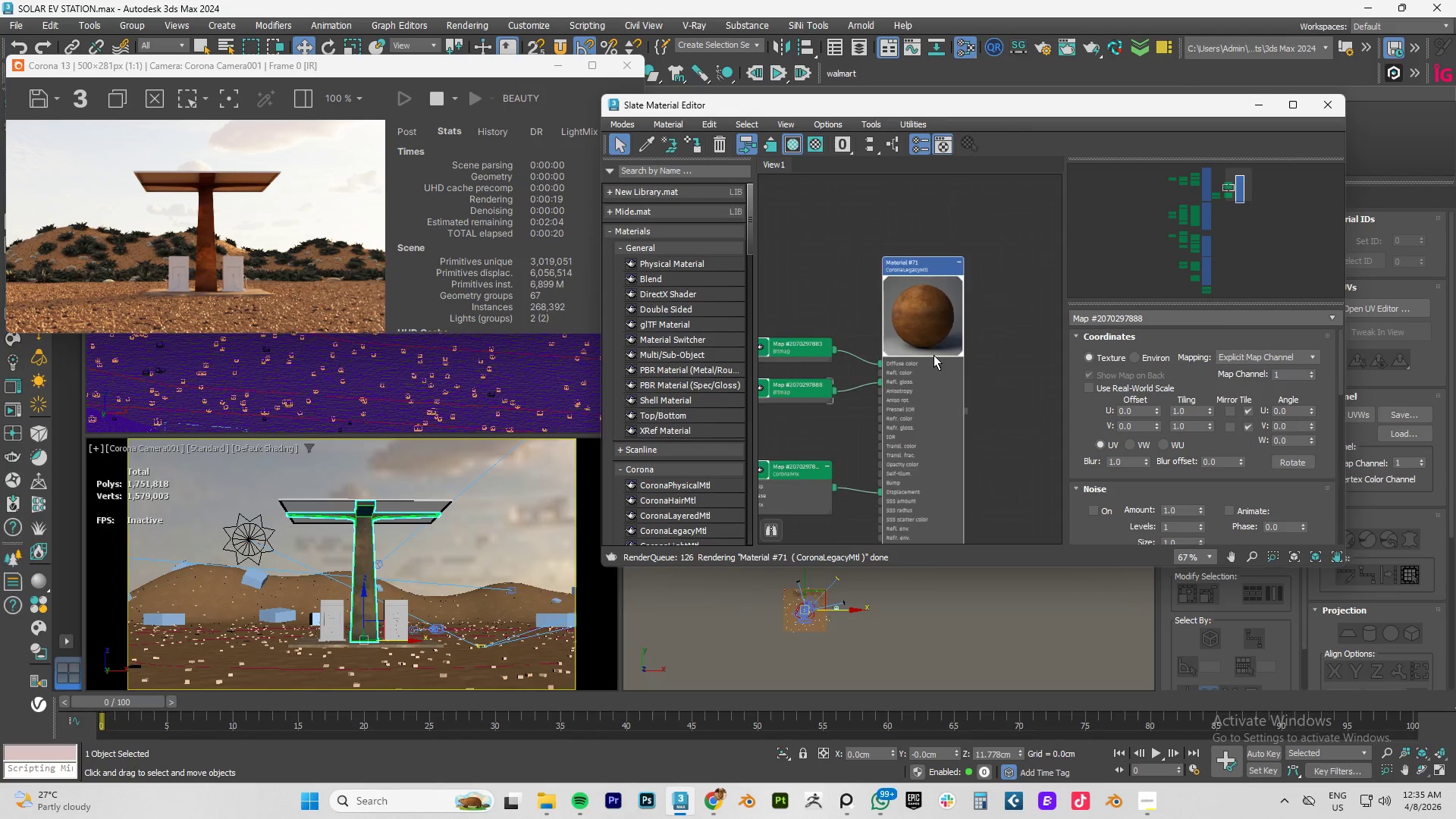 
scroll: coordinate [934, 355], scroll_direction: down, amount: 2.0
 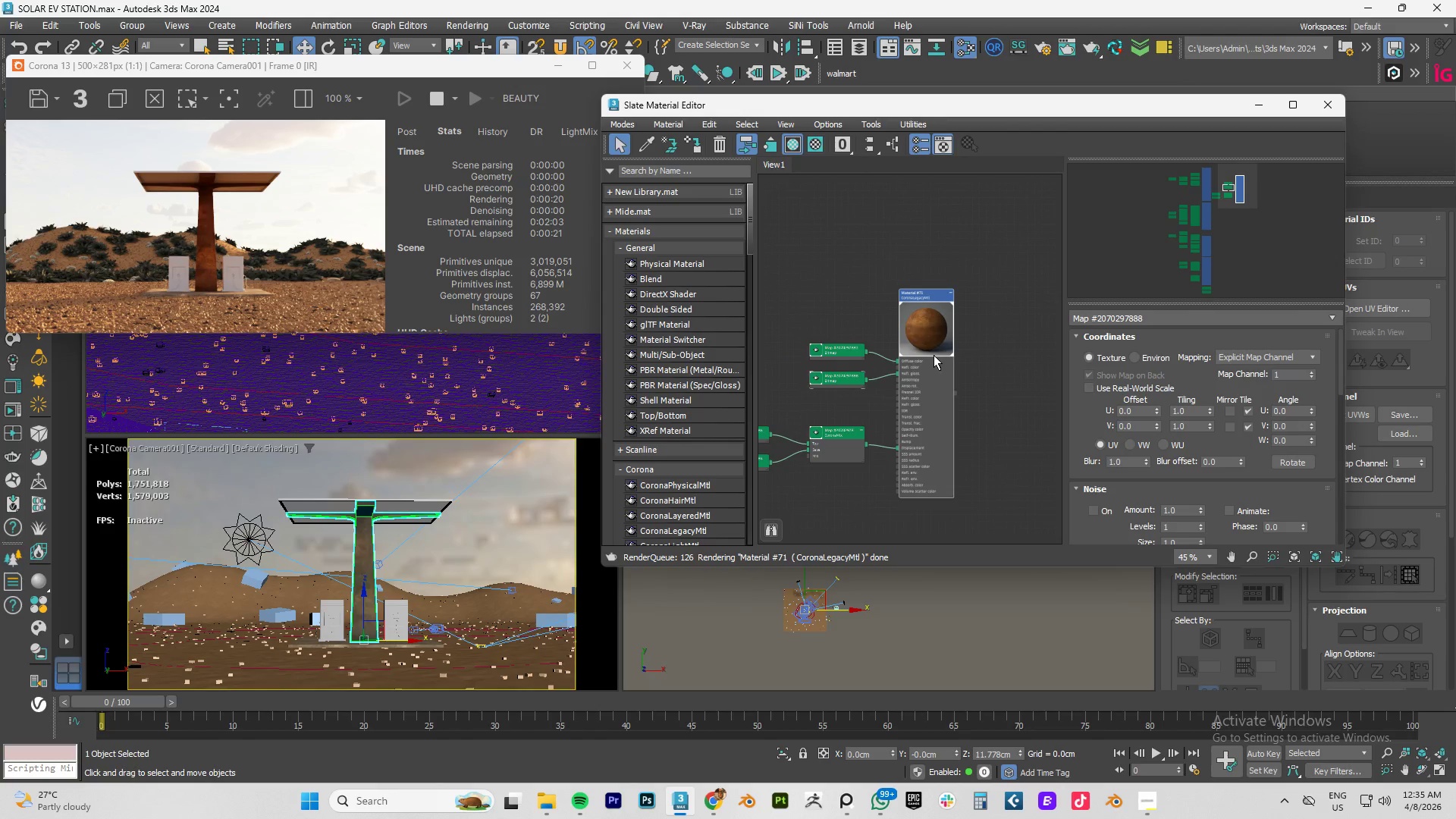 
key(Alt+Tab)
 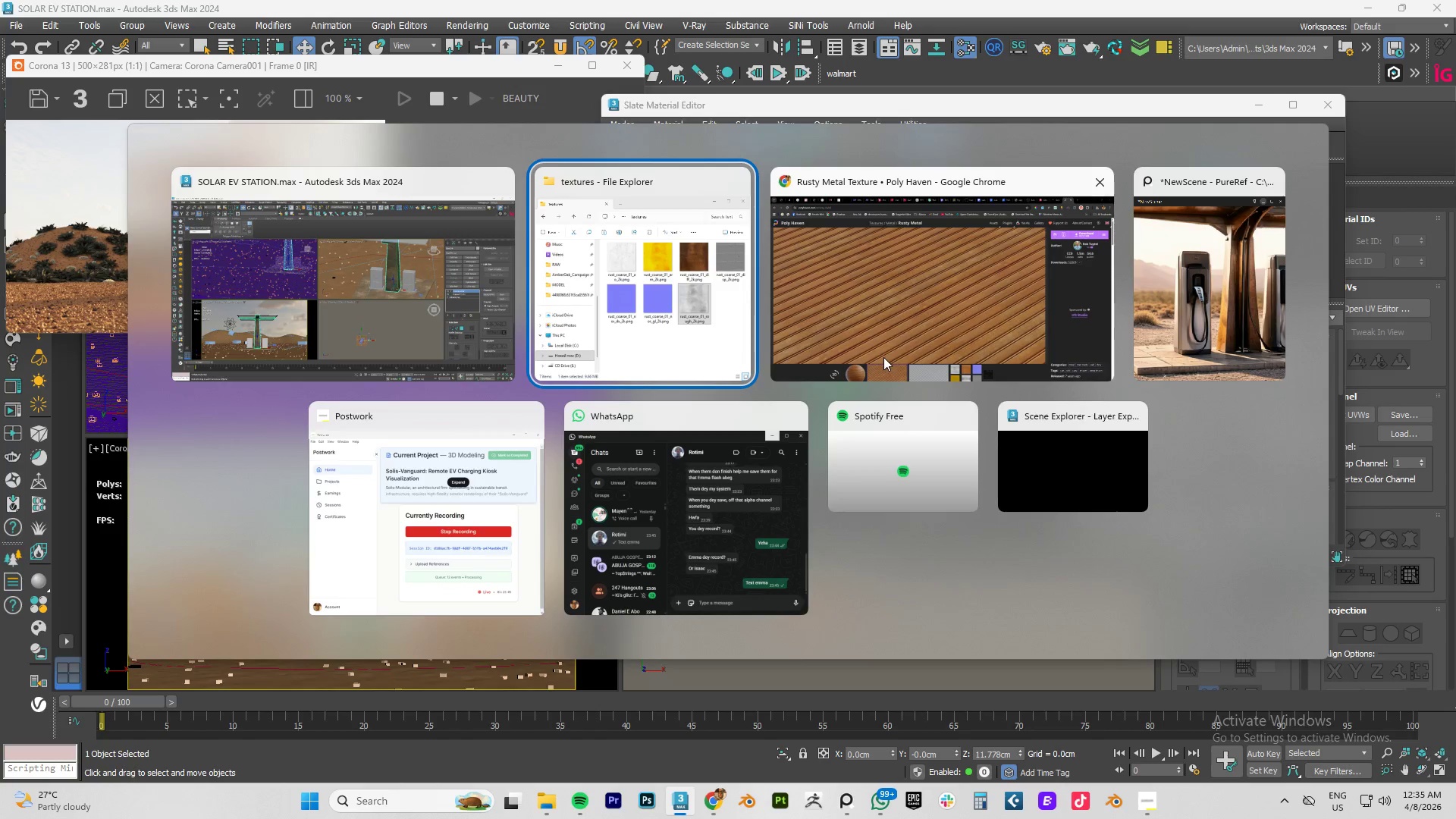 
key(Alt+Tab)
 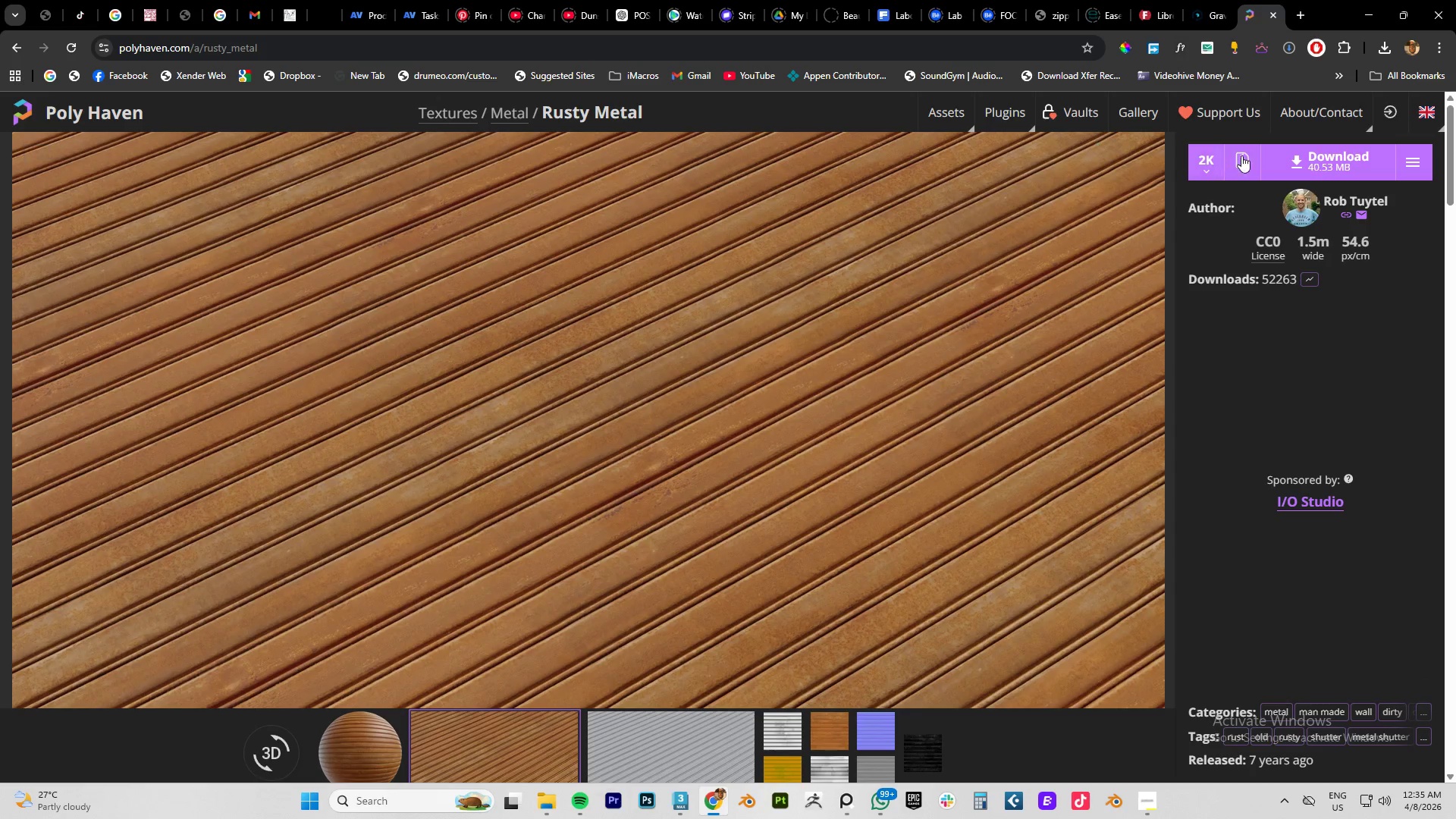 
wait(5.69)
 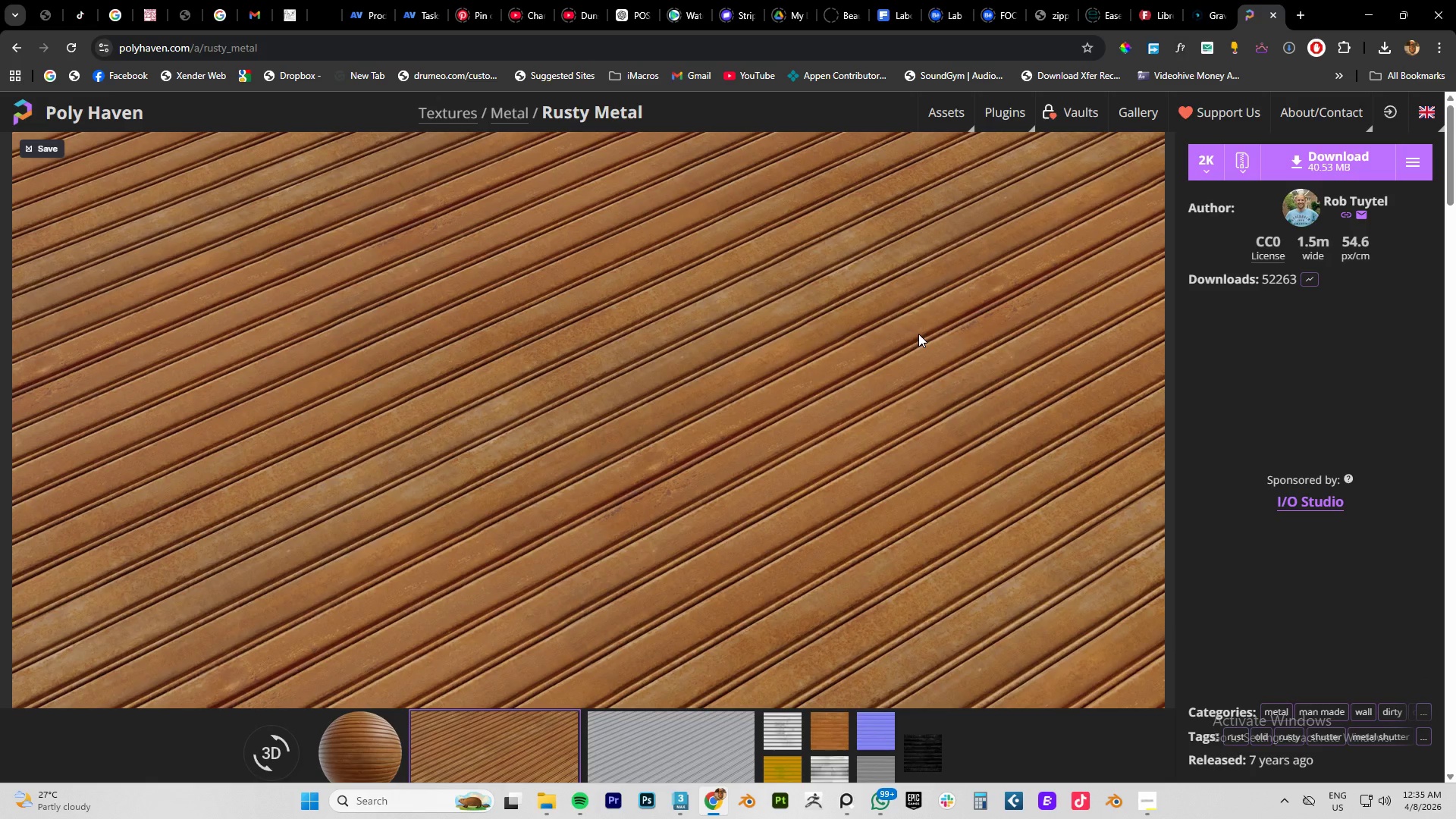 
left_click([514, 116])
 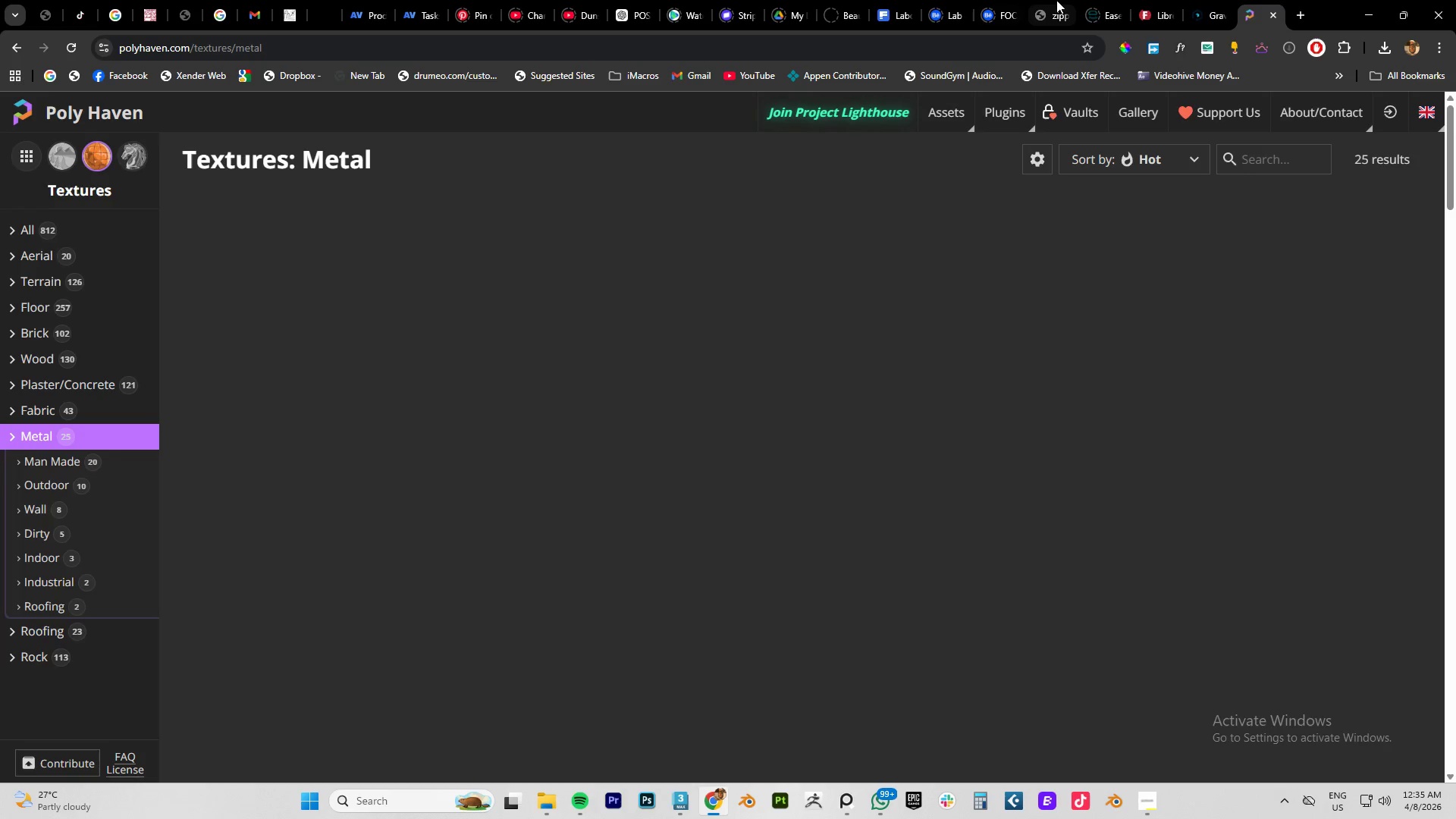 
left_click([1203, 15])
 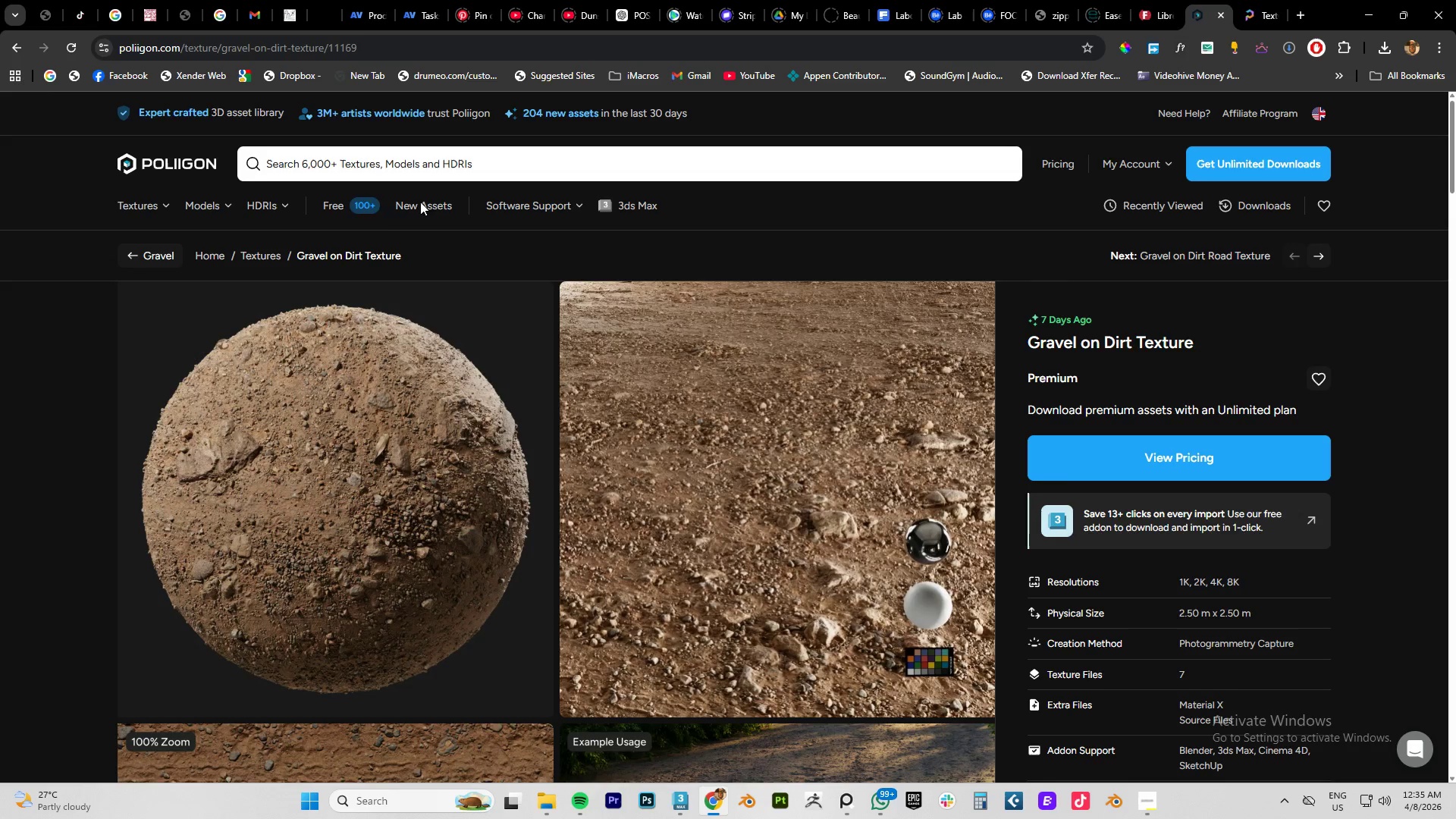 
left_click([329, 211])
 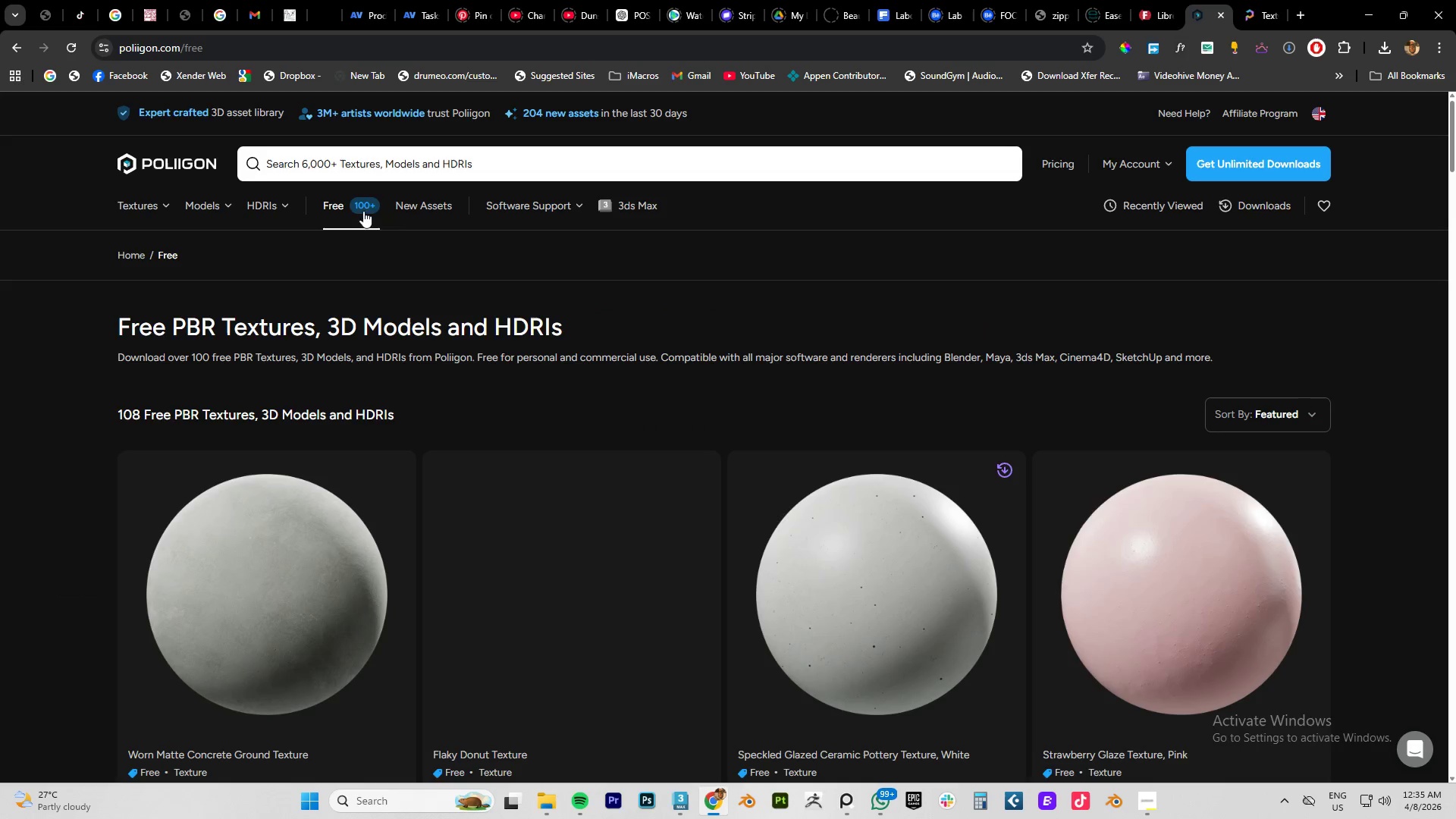 
scroll: coordinate [811, 356], scroll_direction: down, amount: 6.0
 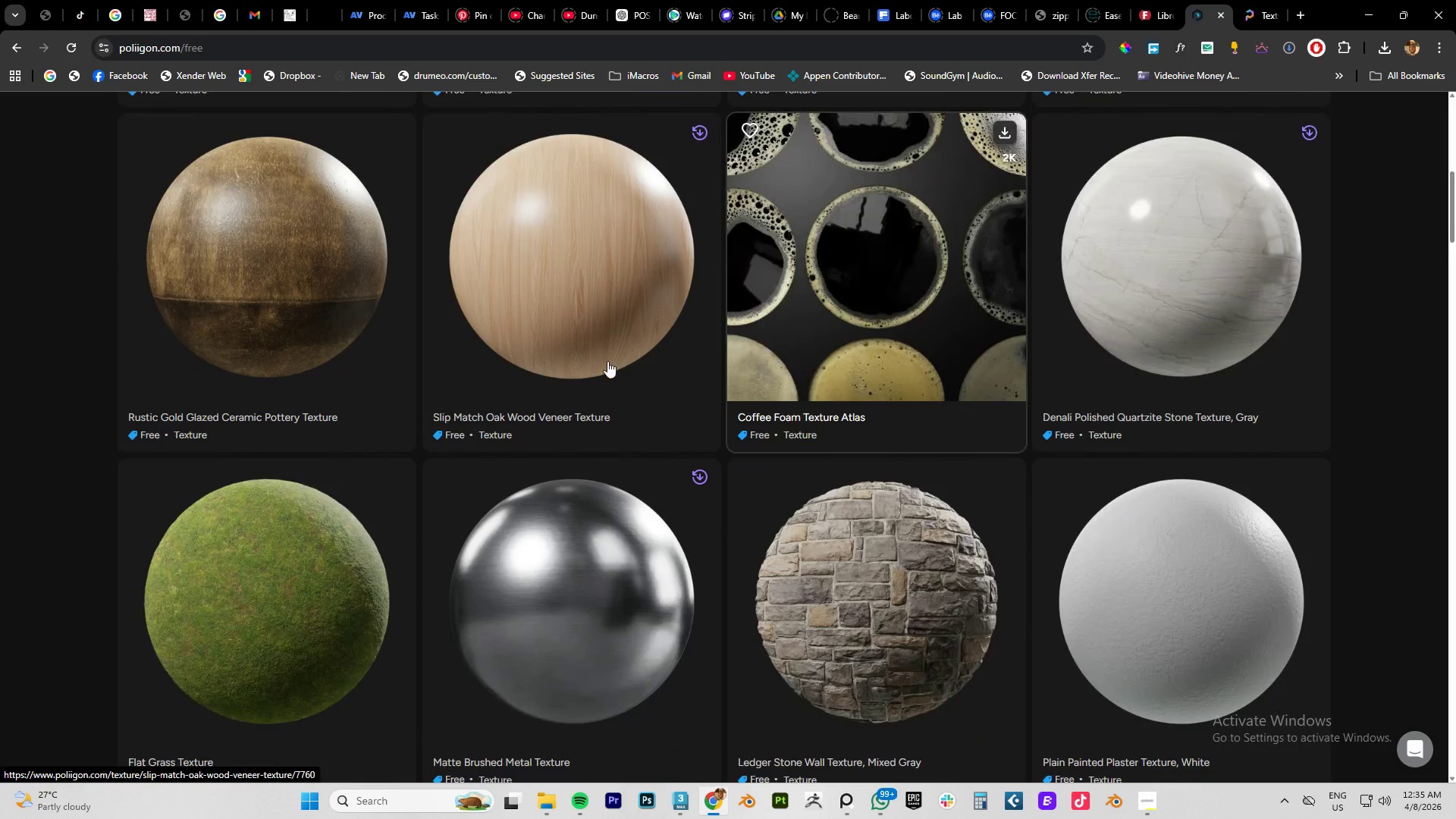 
mouse_move([237, 279])
 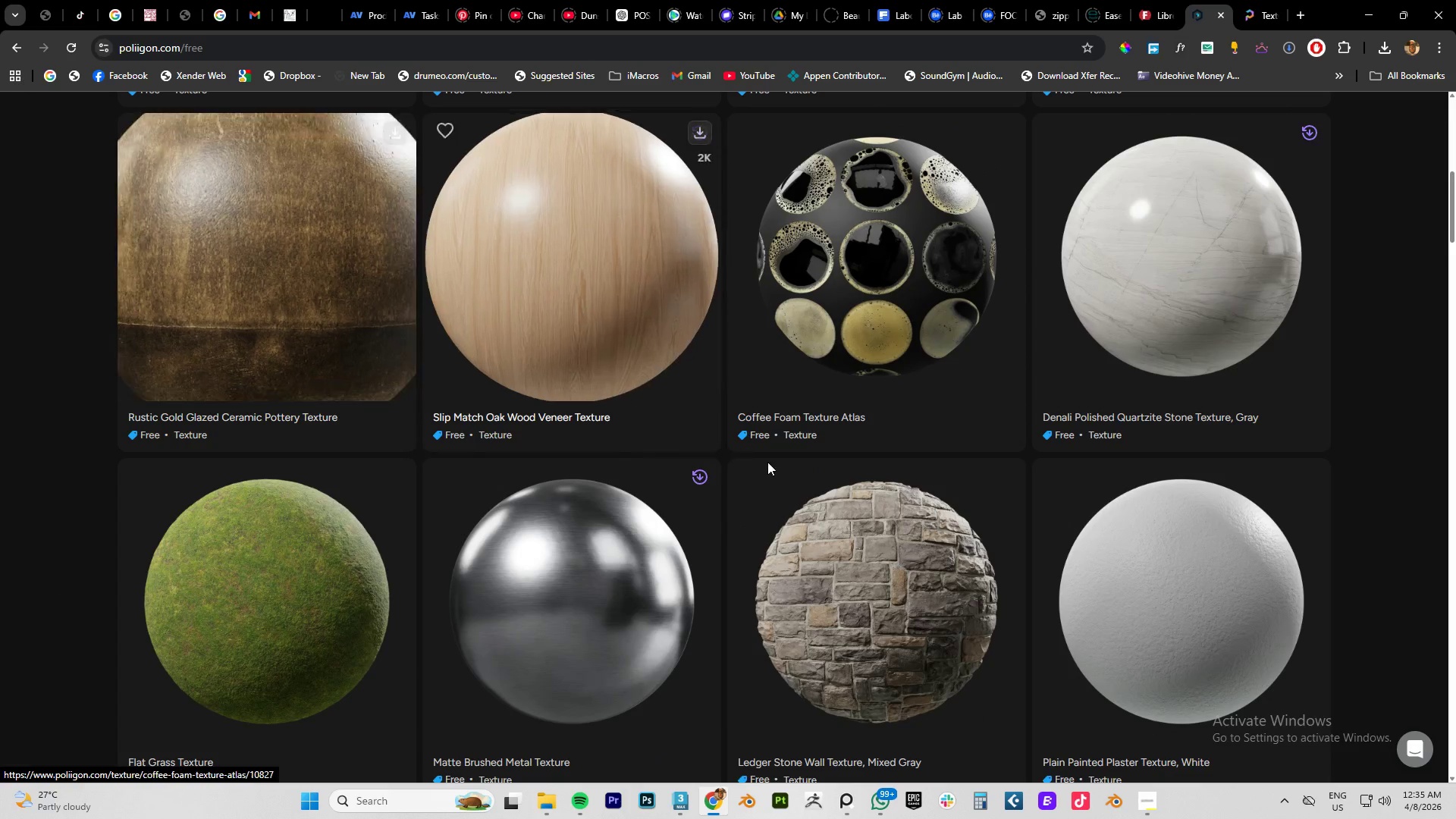 
scroll: coordinate [764, 460], scroll_direction: down, amount: 13.0
 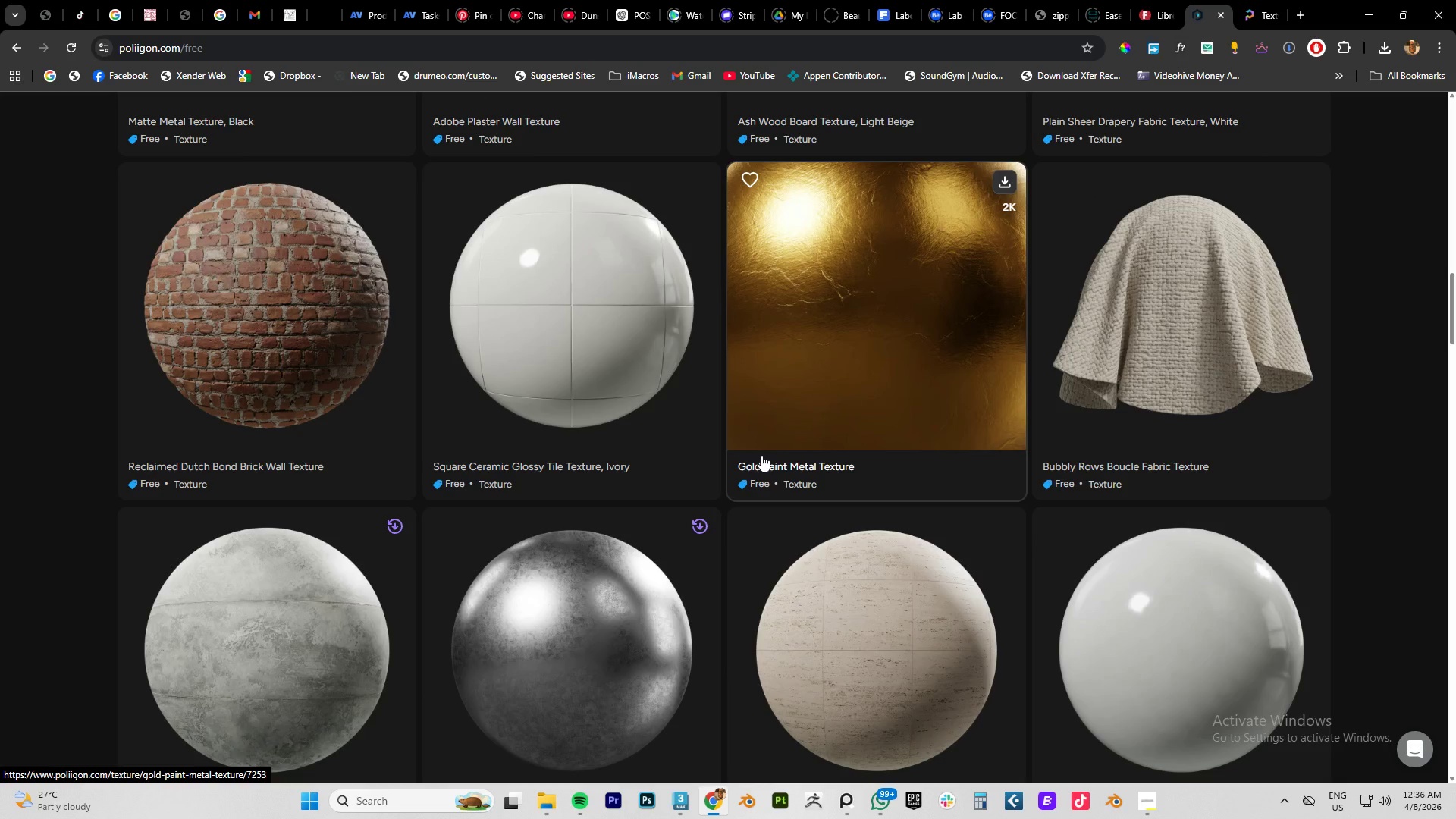 
scroll: coordinate [1210, 516], scroll_direction: down, amount: 13.0
 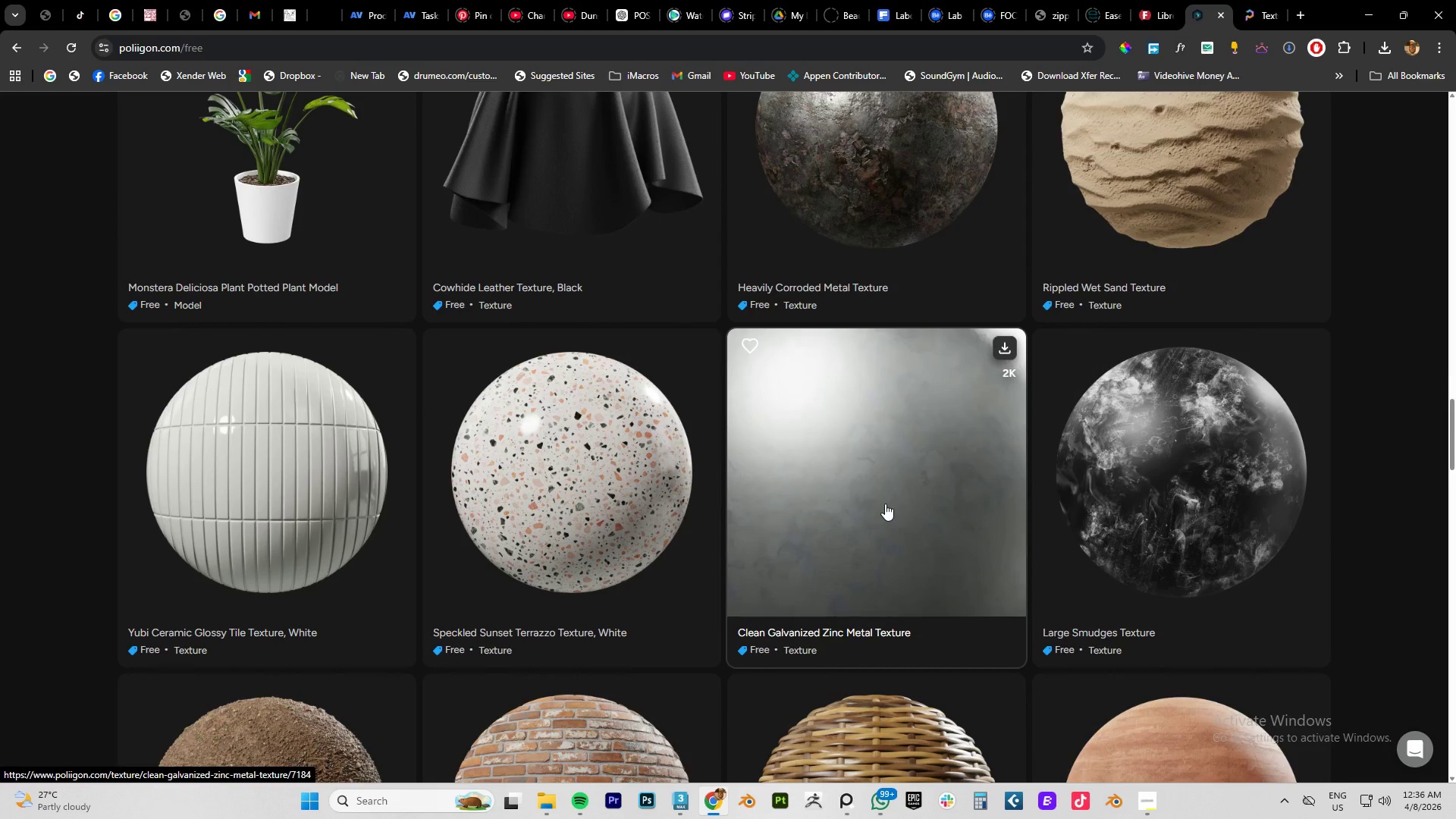 
scroll: coordinate [885, 504], scroll_direction: down, amount: 3.0
 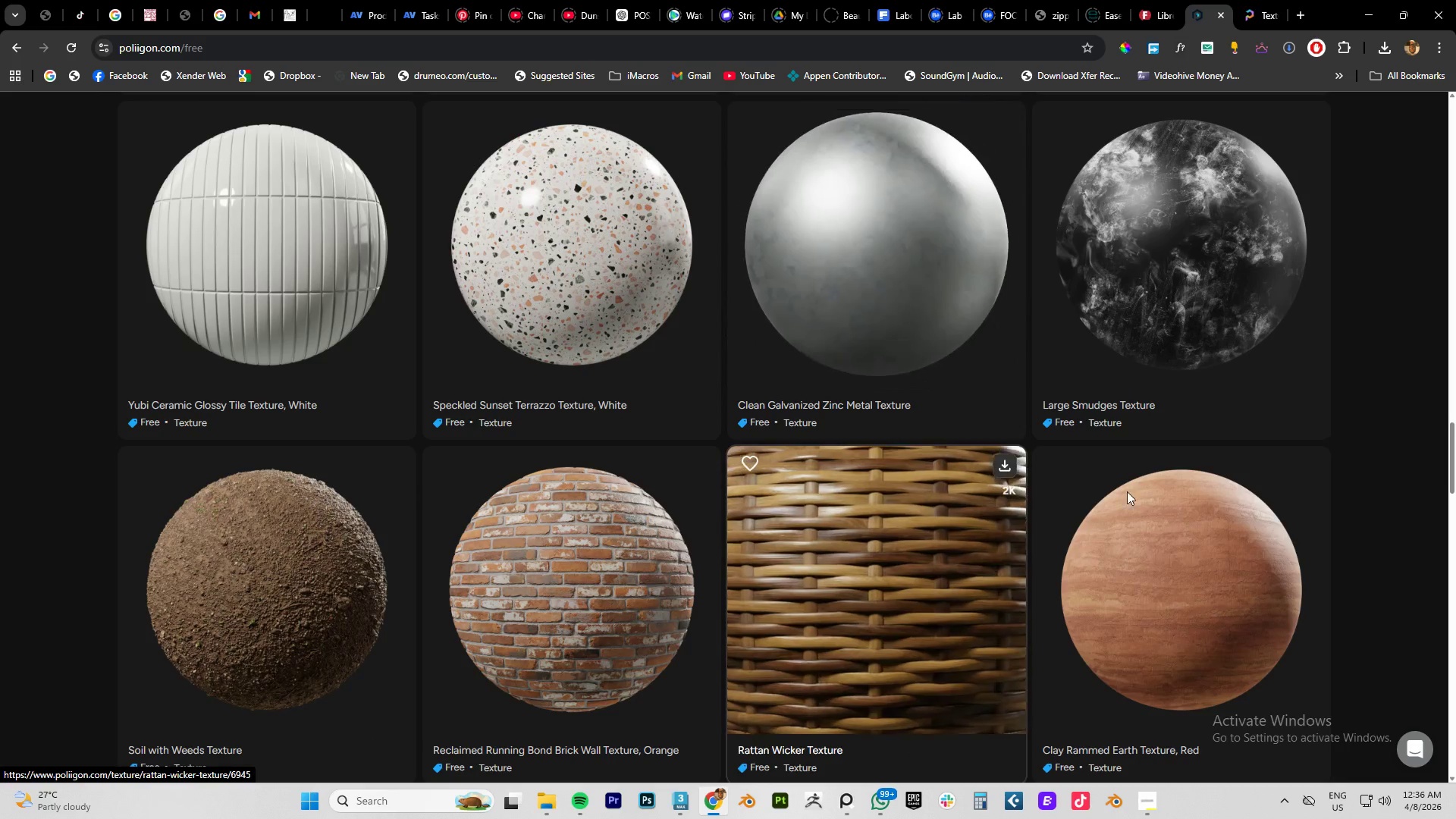 
mouse_move([1168, 499])
 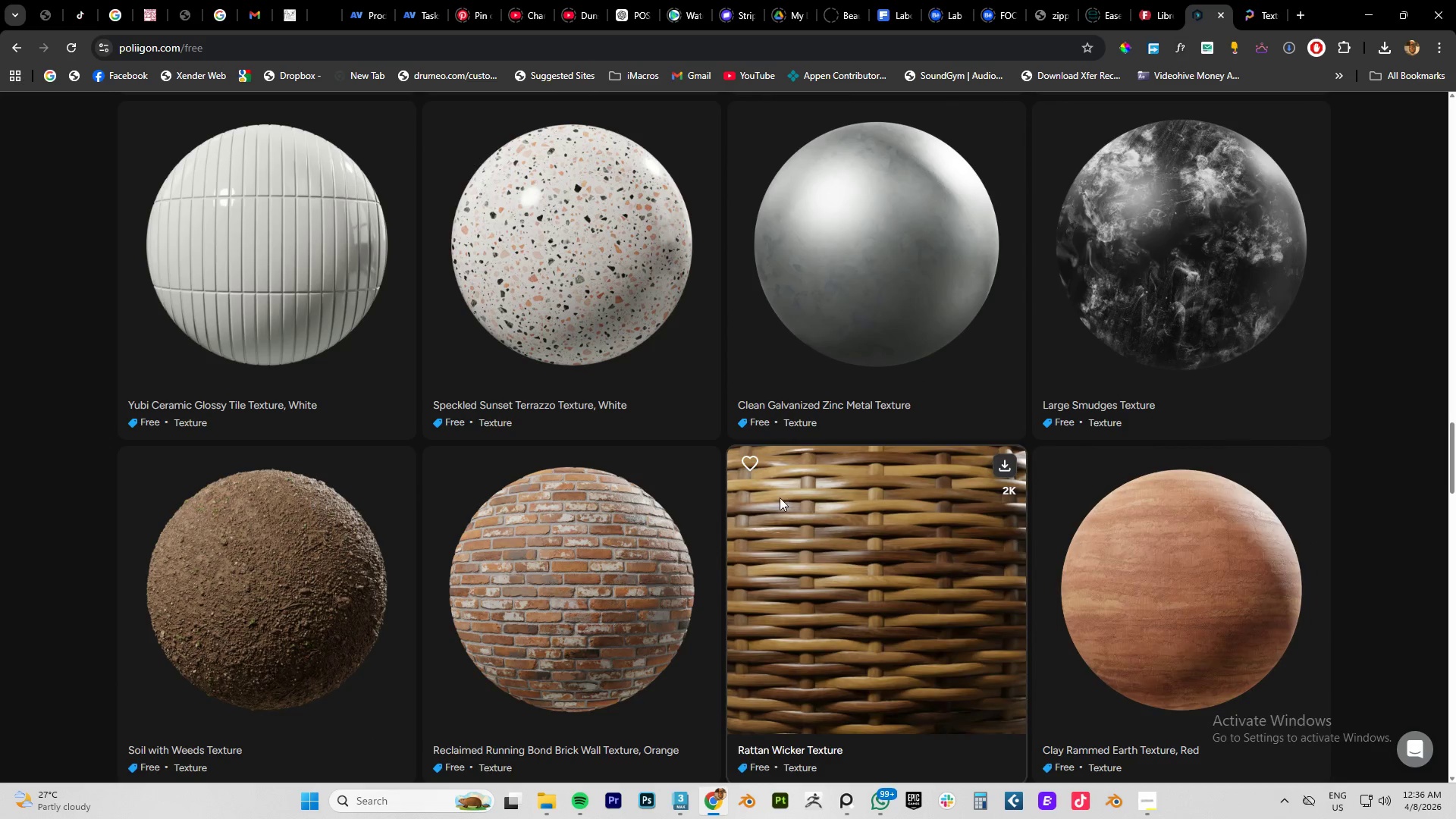 
scroll: coordinate [749, 496], scroll_direction: down, amount: 2.0
 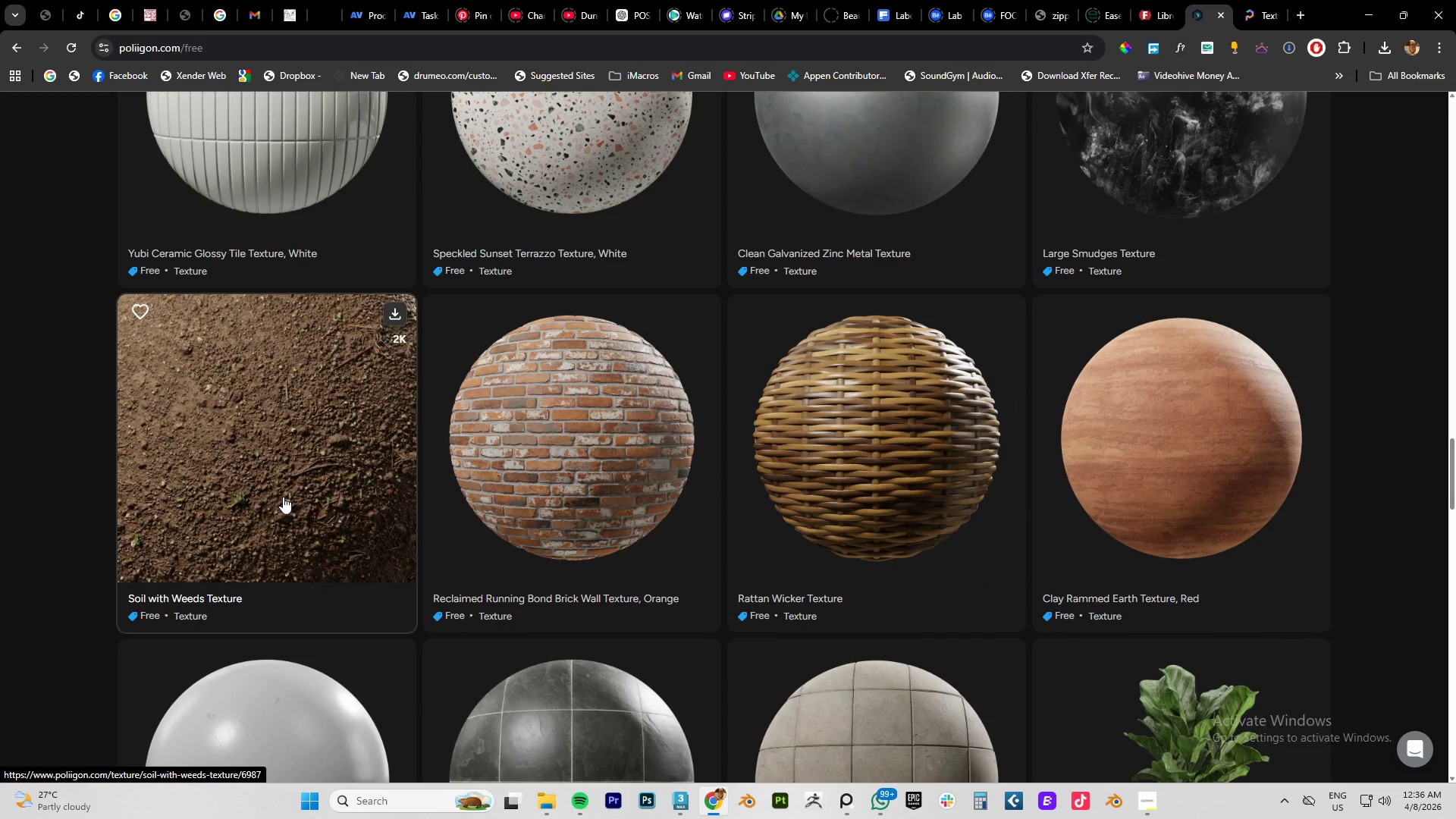 
wait(9.2)
 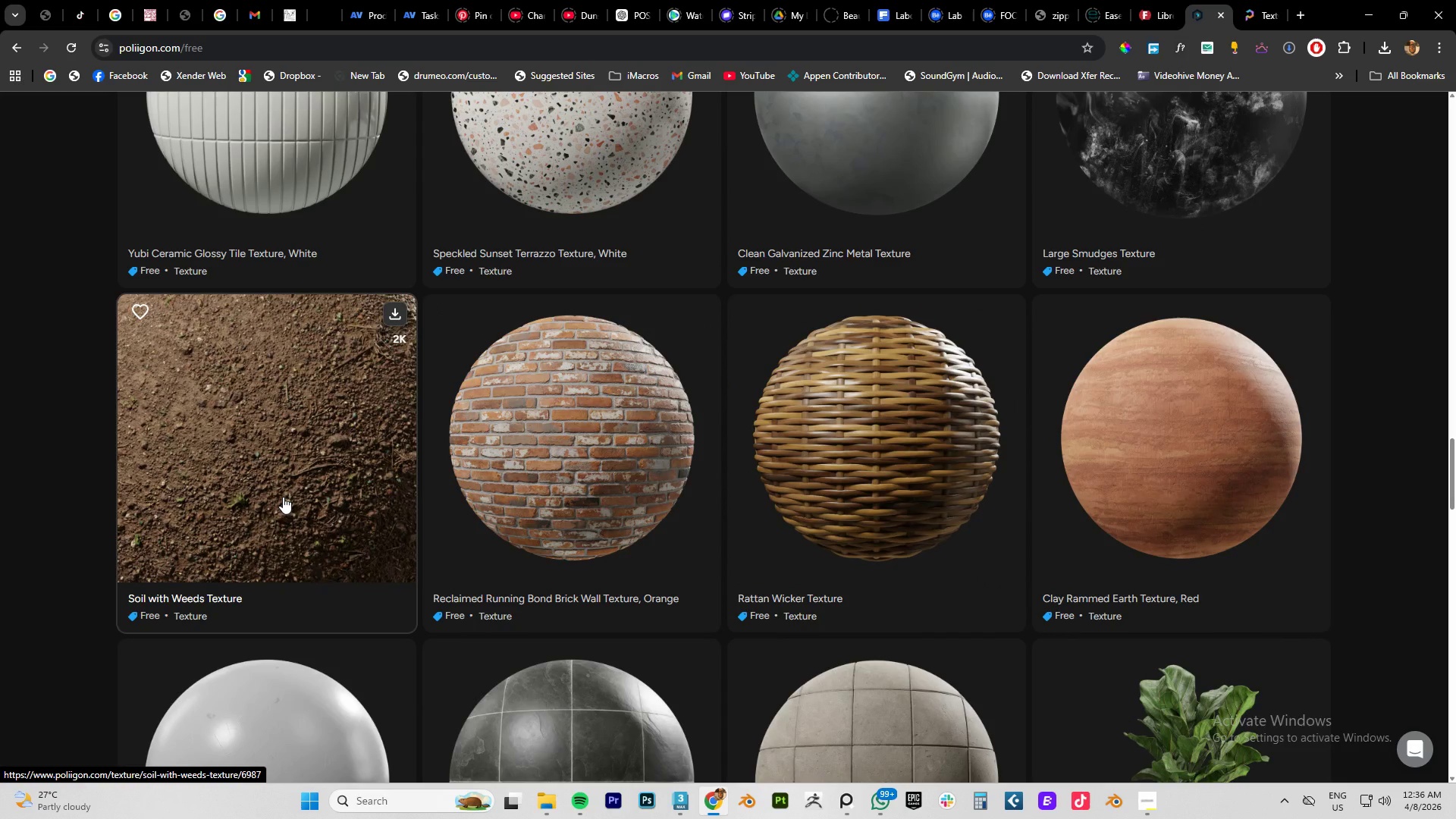 
scroll: coordinate [904, 538], scroll_direction: down, amount: 15.0
 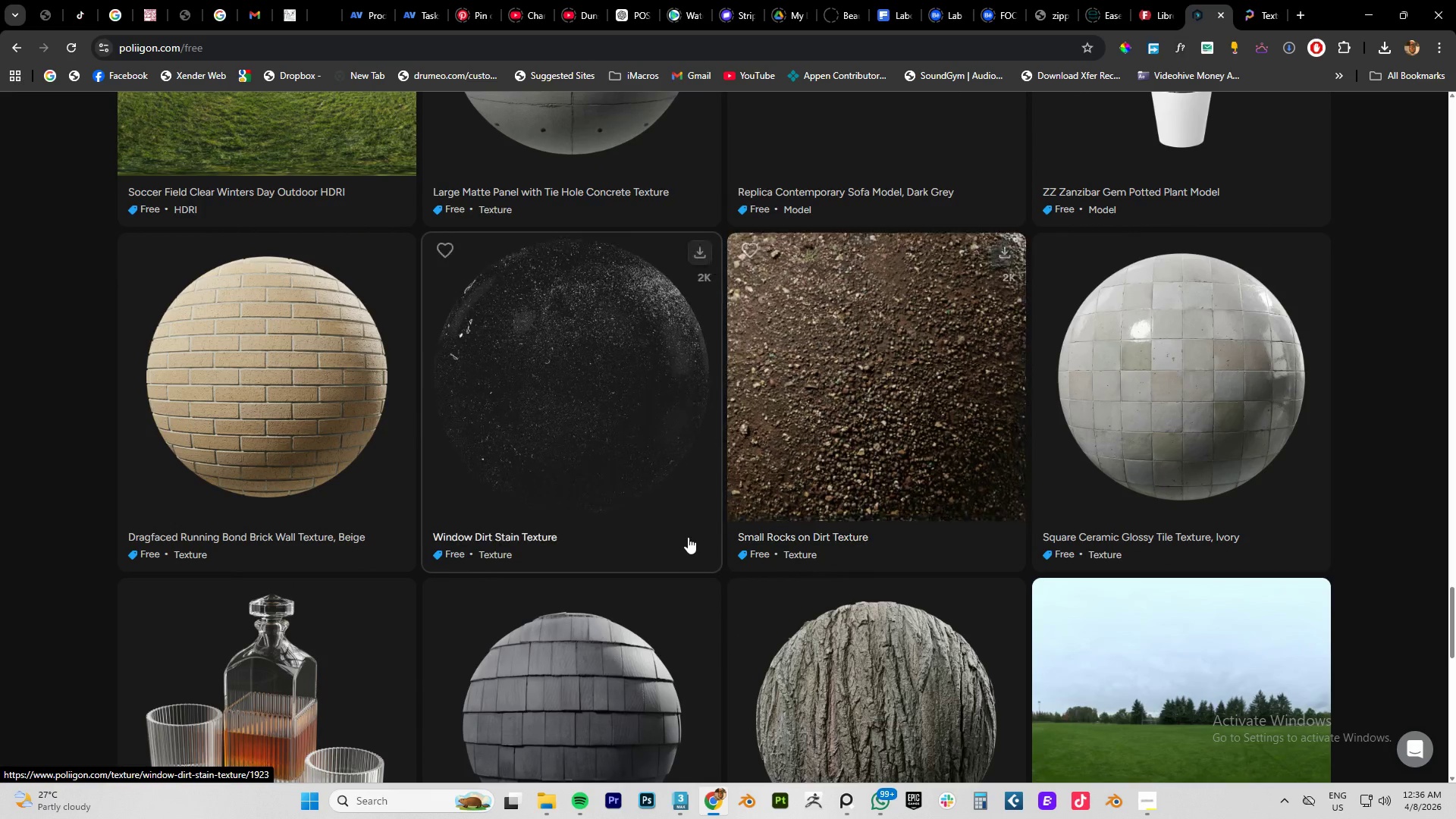 
wait(5.79)
 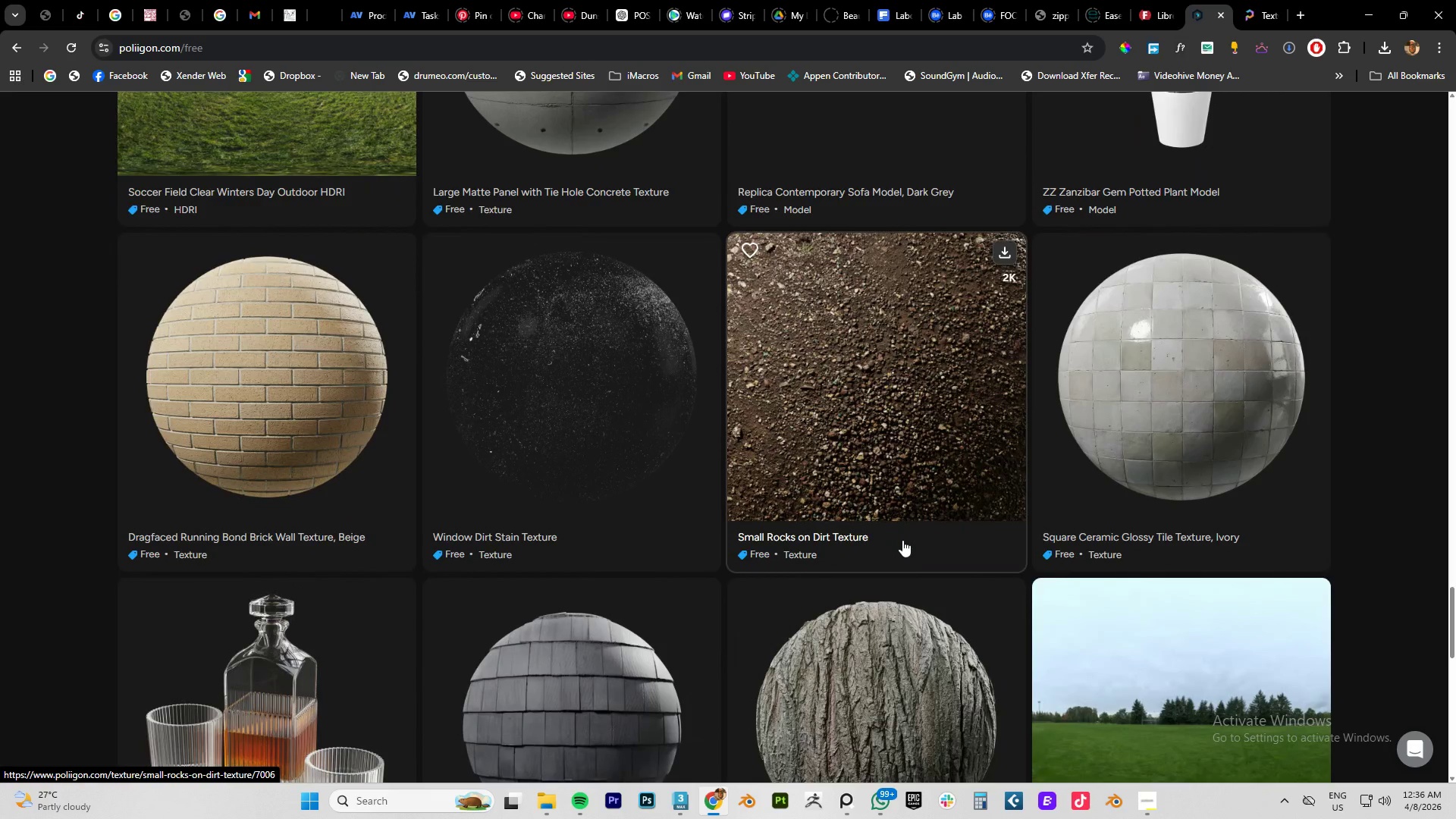 
scroll: coordinate [588, 538], scroll_direction: down, amount: 3.0
 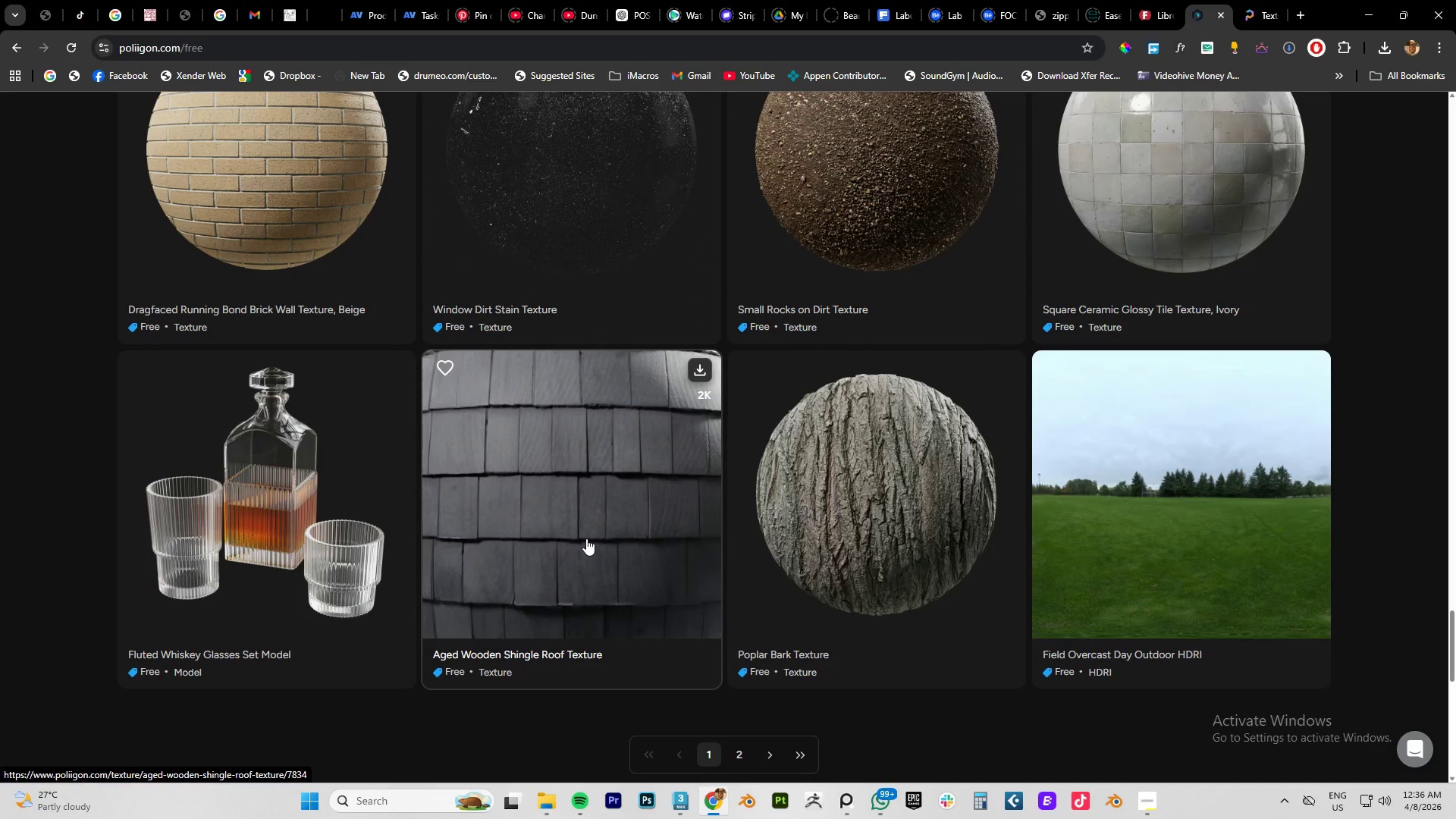 
scroll: coordinate [584, 538], scroll_direction: up, amount: 14.0
 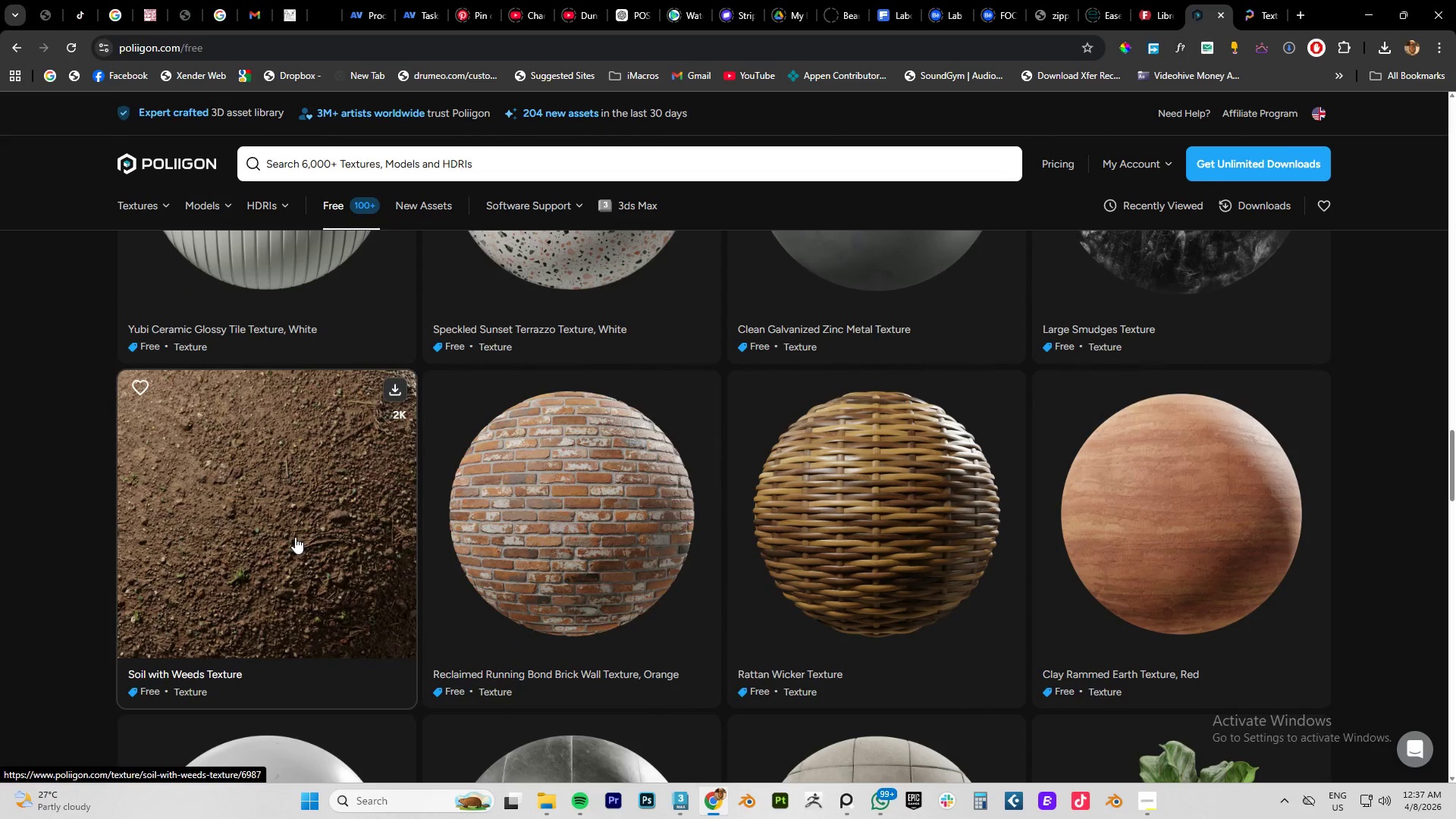 
left_click([389, 385])
 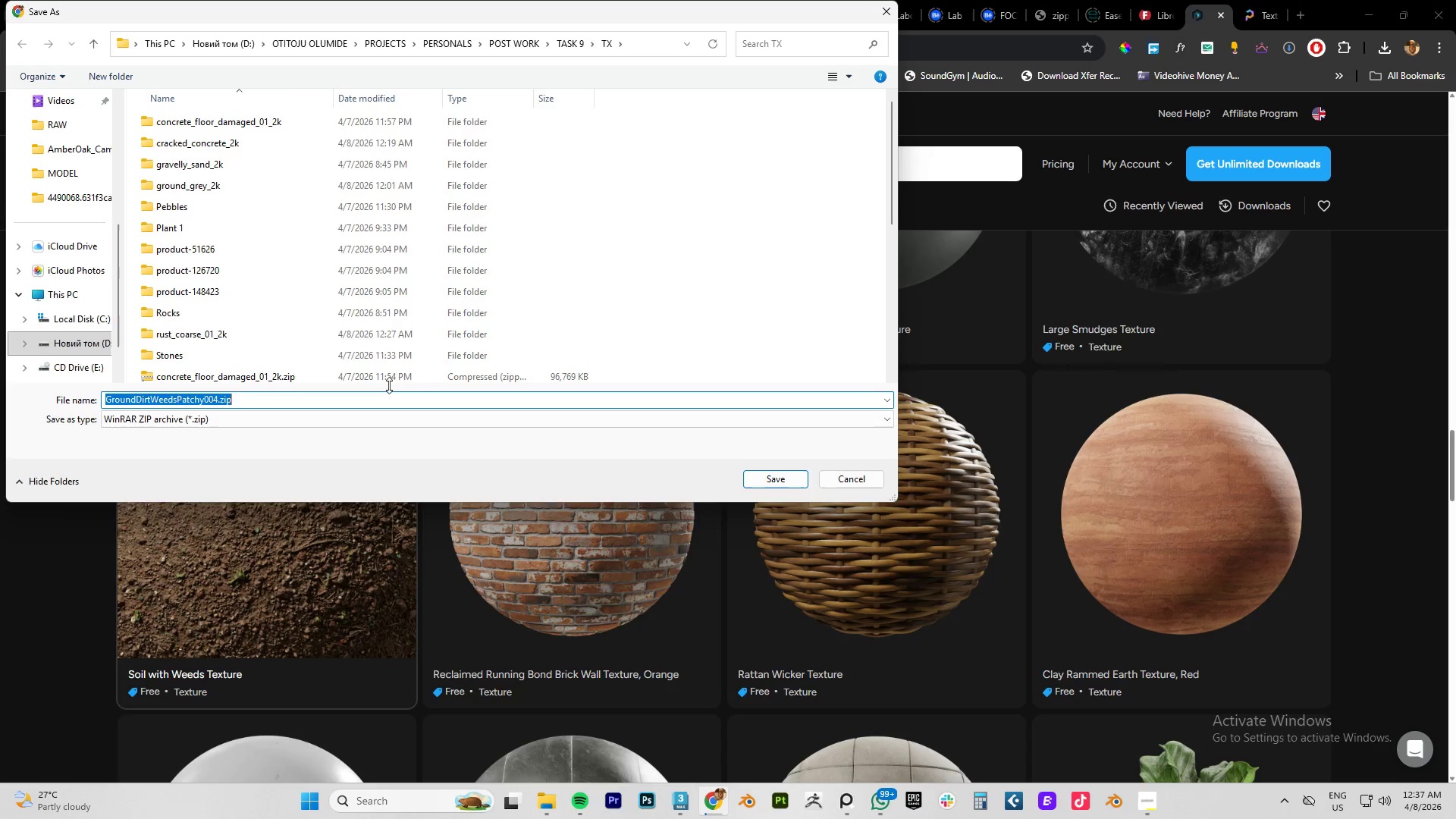 
wait(5.22)
 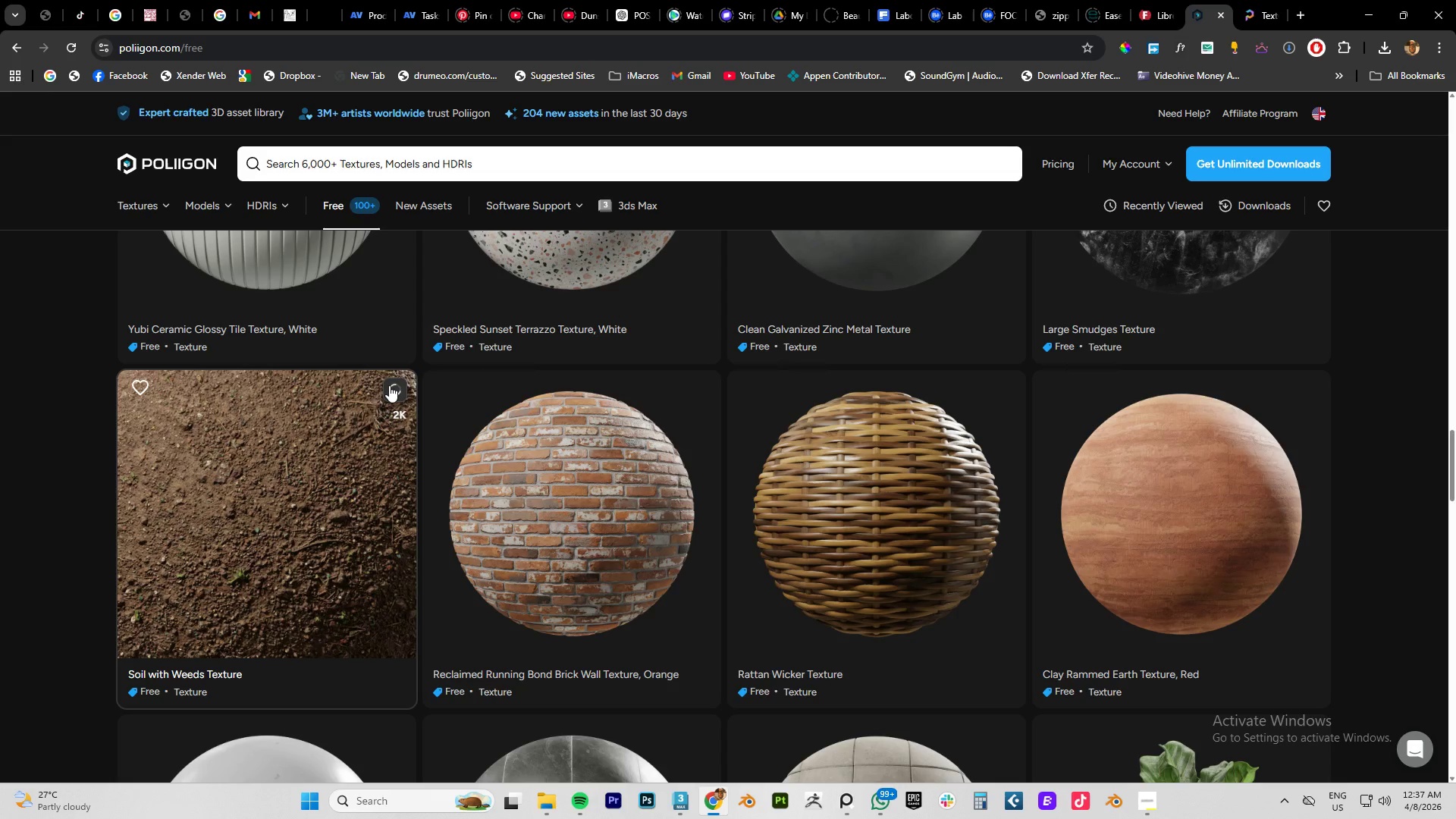 
left_click([771, 474])
 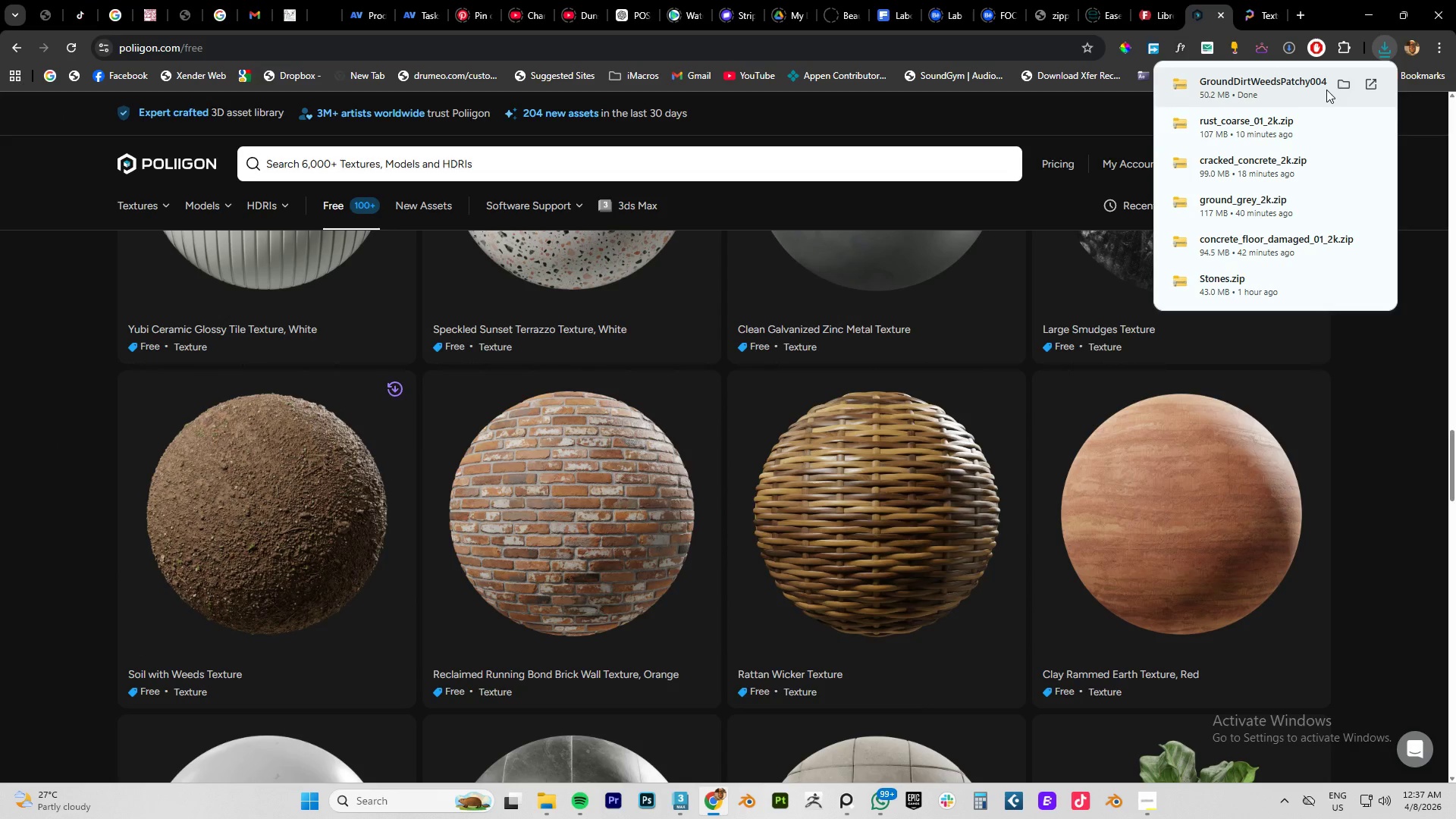 
scroll: coordinate [1278, 96], scroll_direction: up, amount: 5.0
 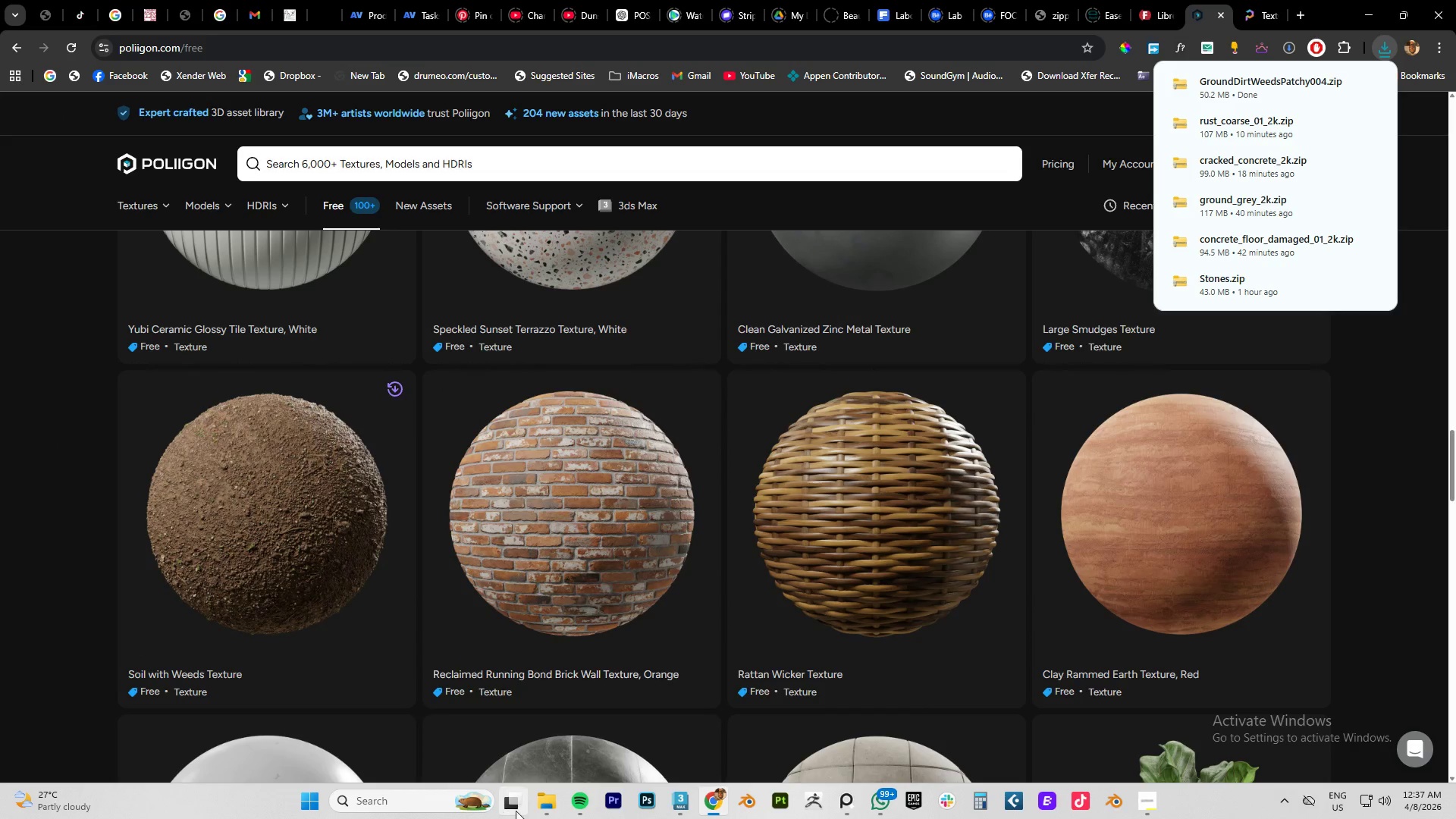 
left_click([547, 802])
 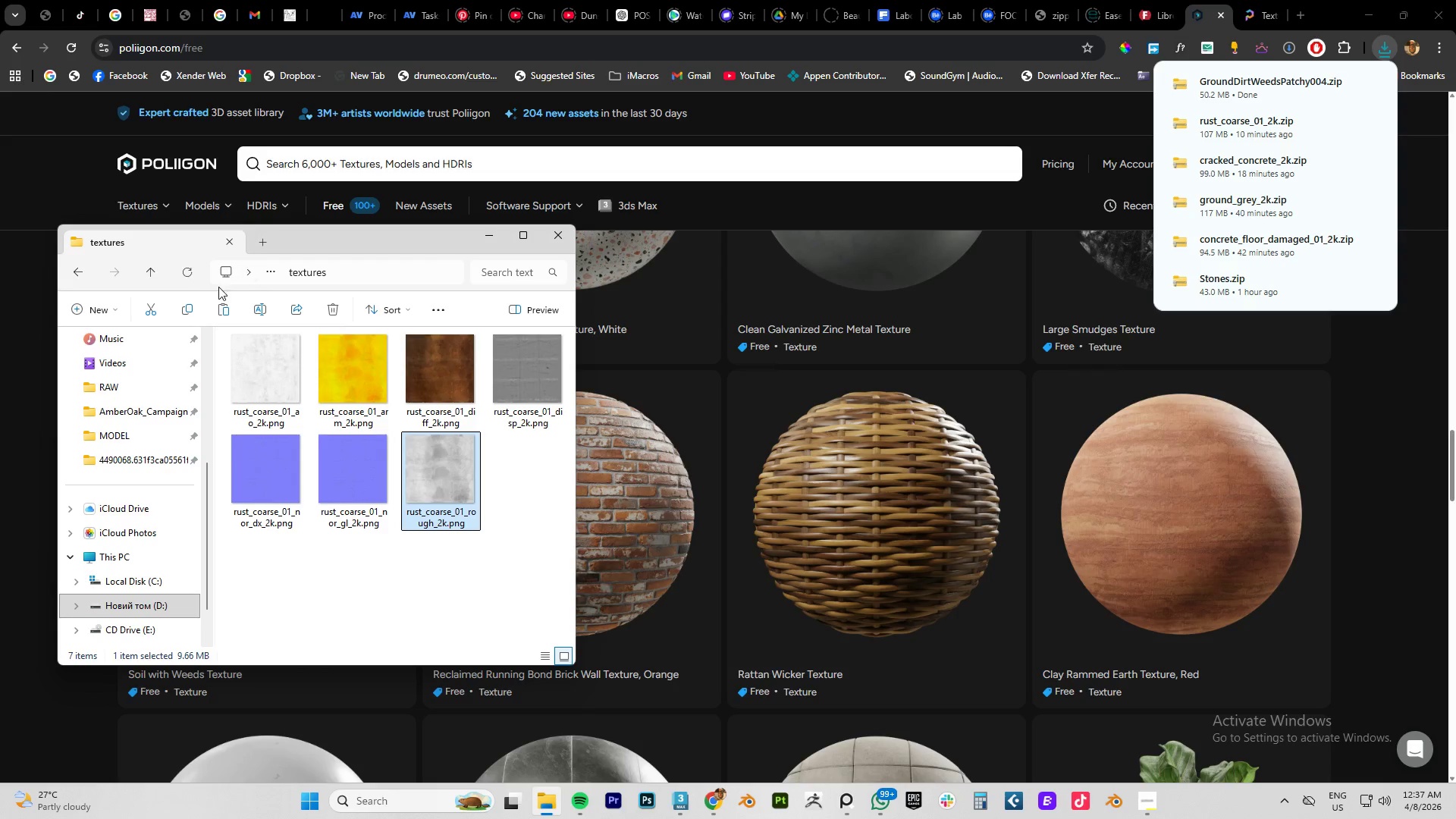 
double_click([158, 273])
 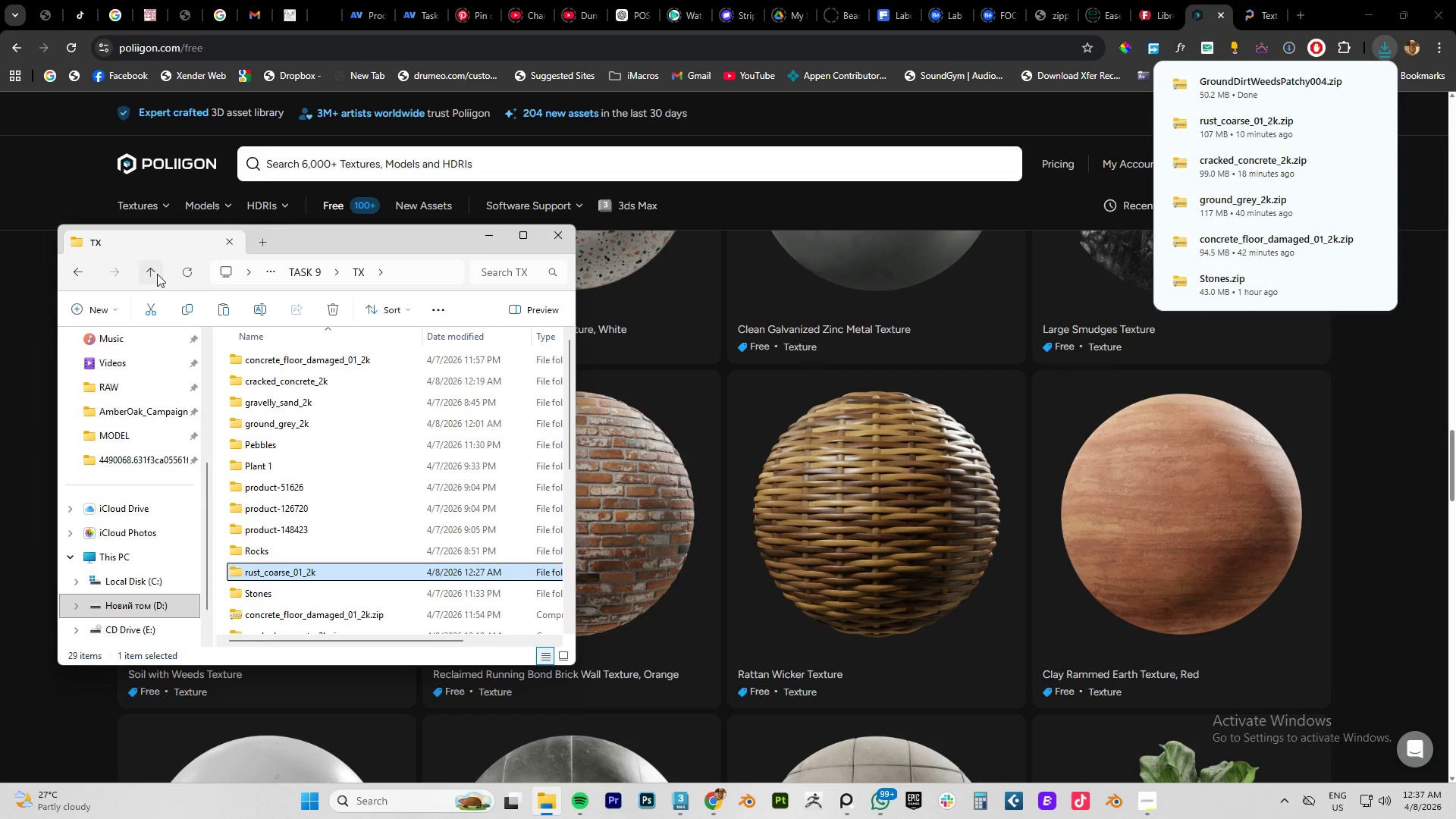 
scroll: coordinate [294, 531], scroll_direction: down, amount: 10.0
 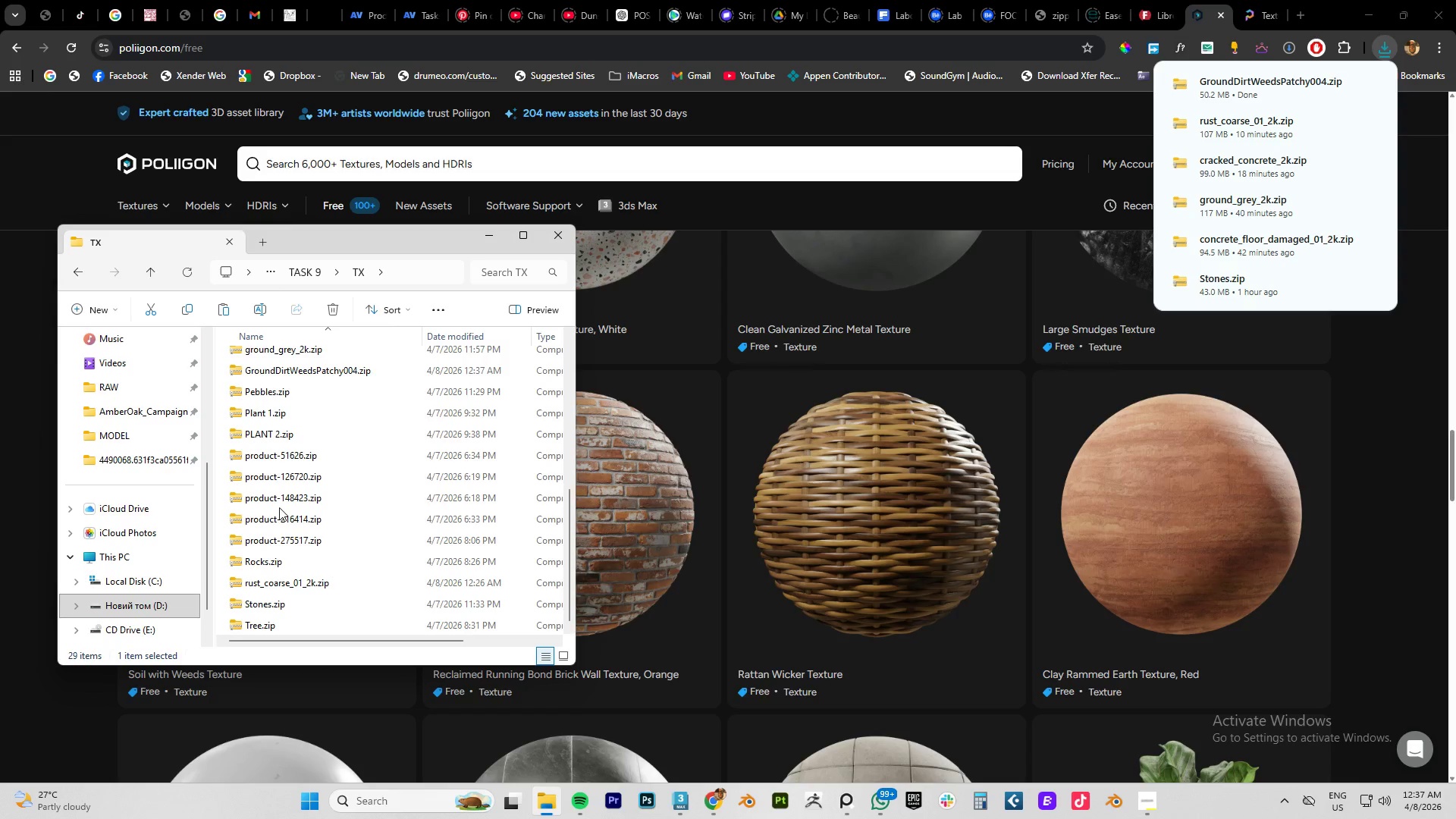 
left_click([344, 469])
 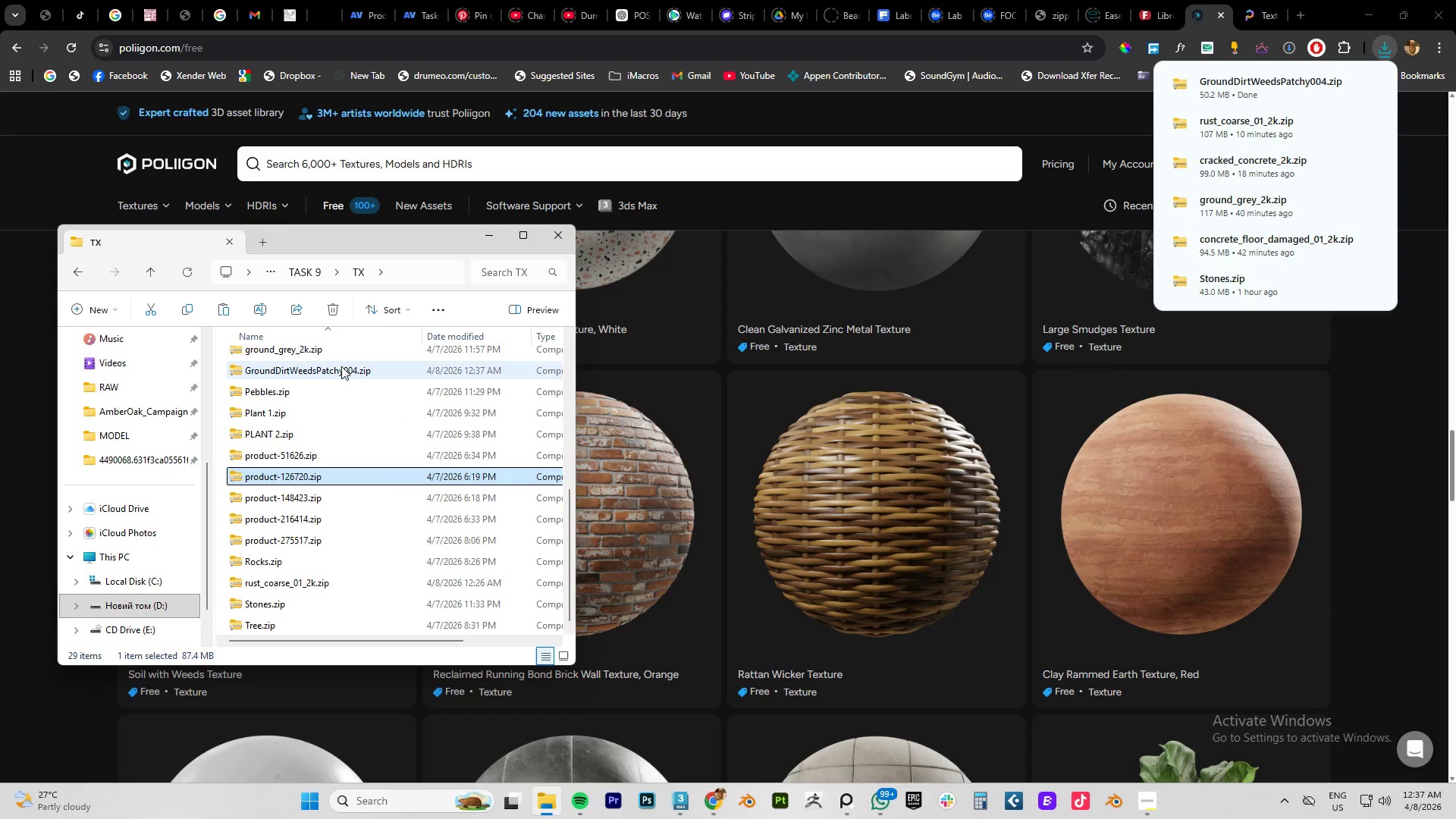 
left_click([341, 366])
 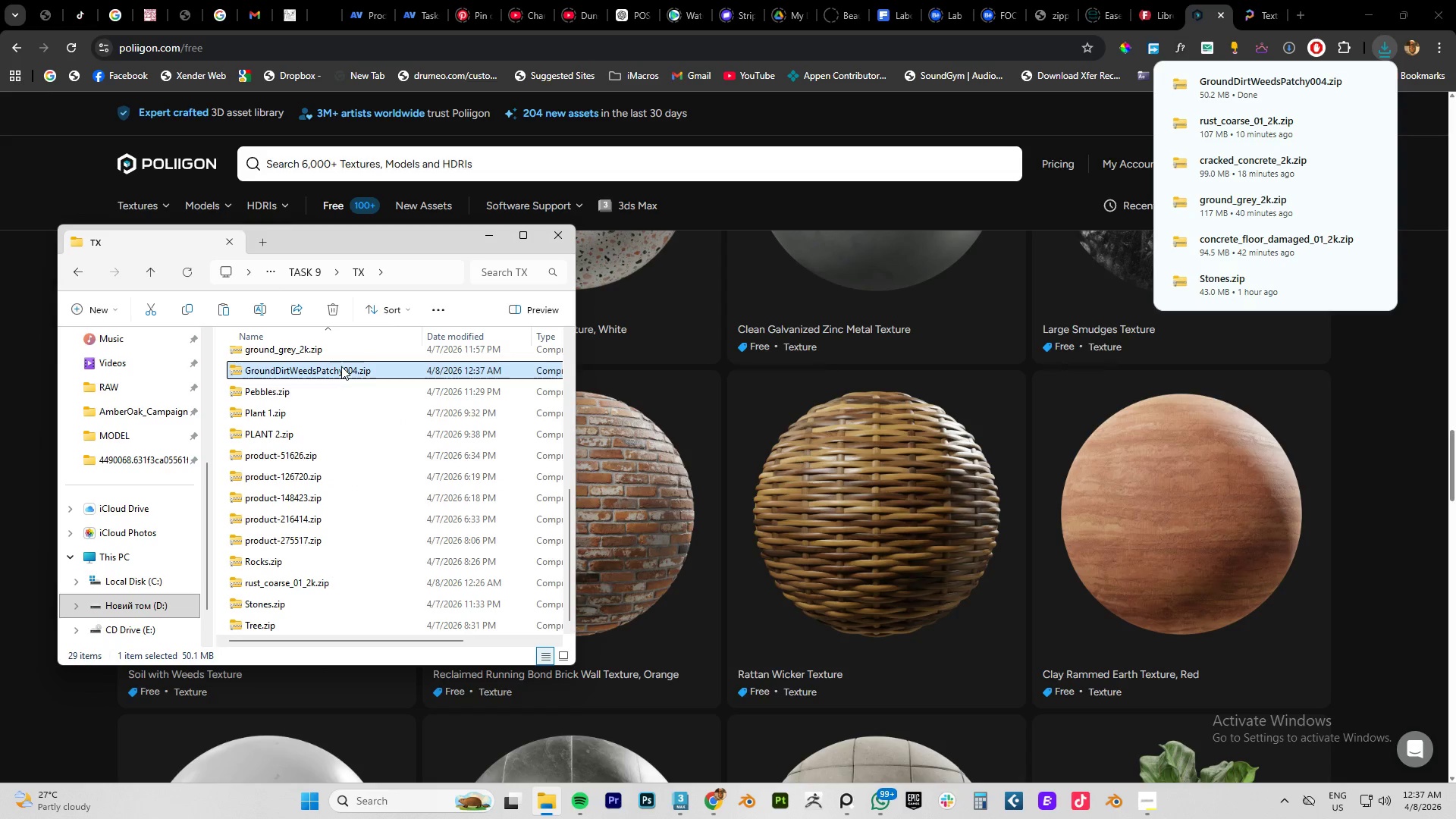 
right_click([341, 366])
 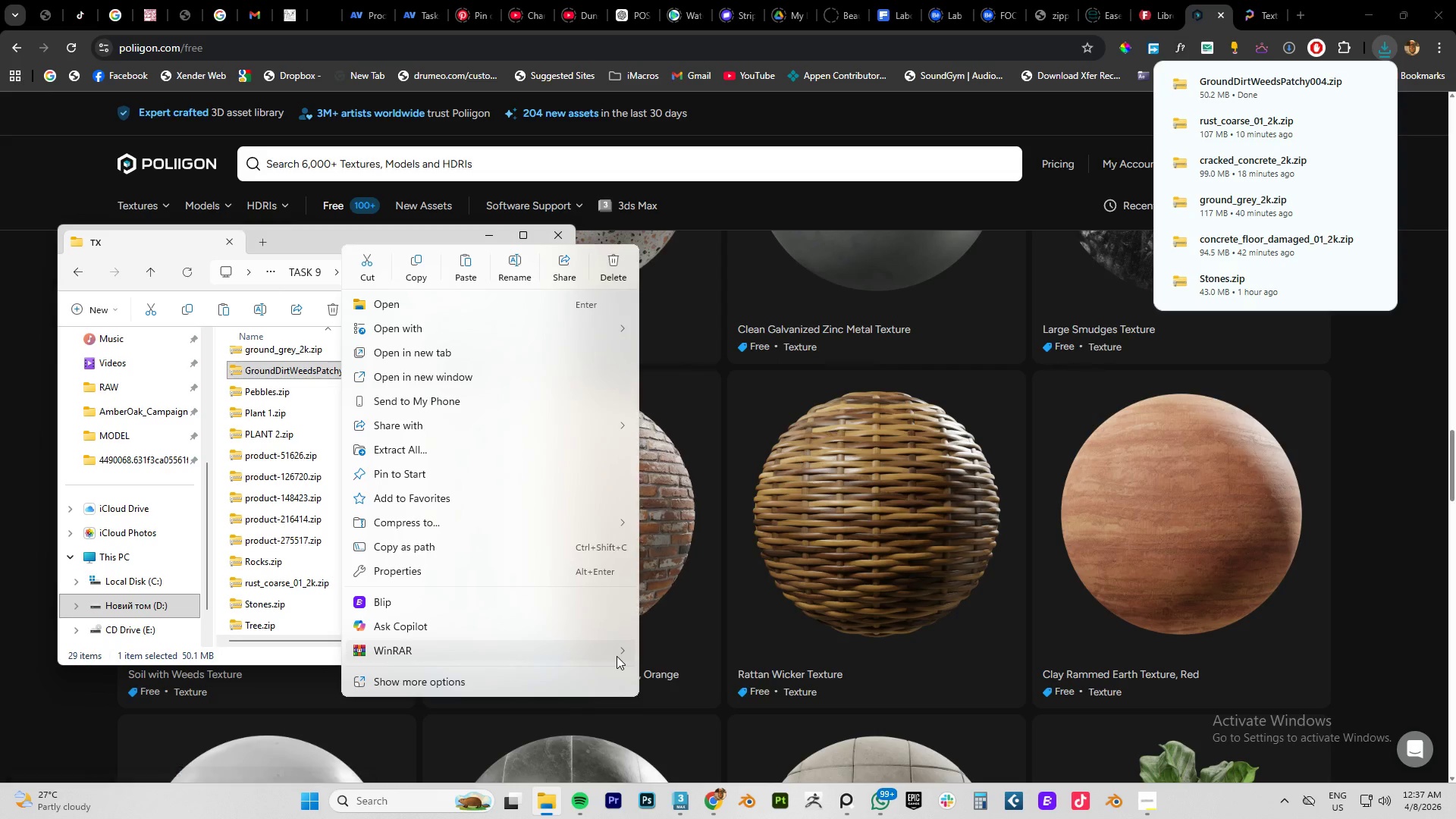 
left_click([698, 702])
 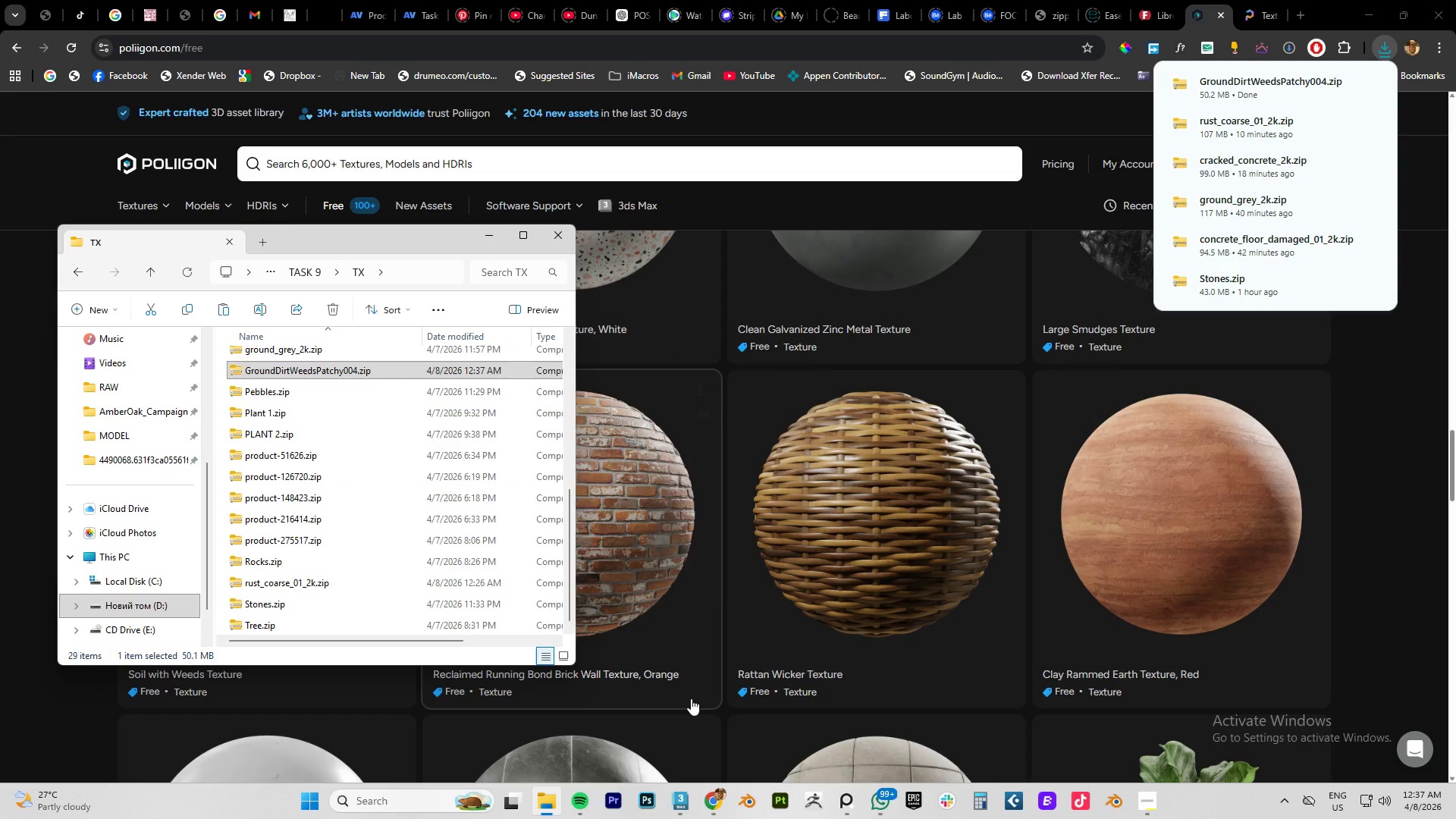 
mouse_move([675, 692])
 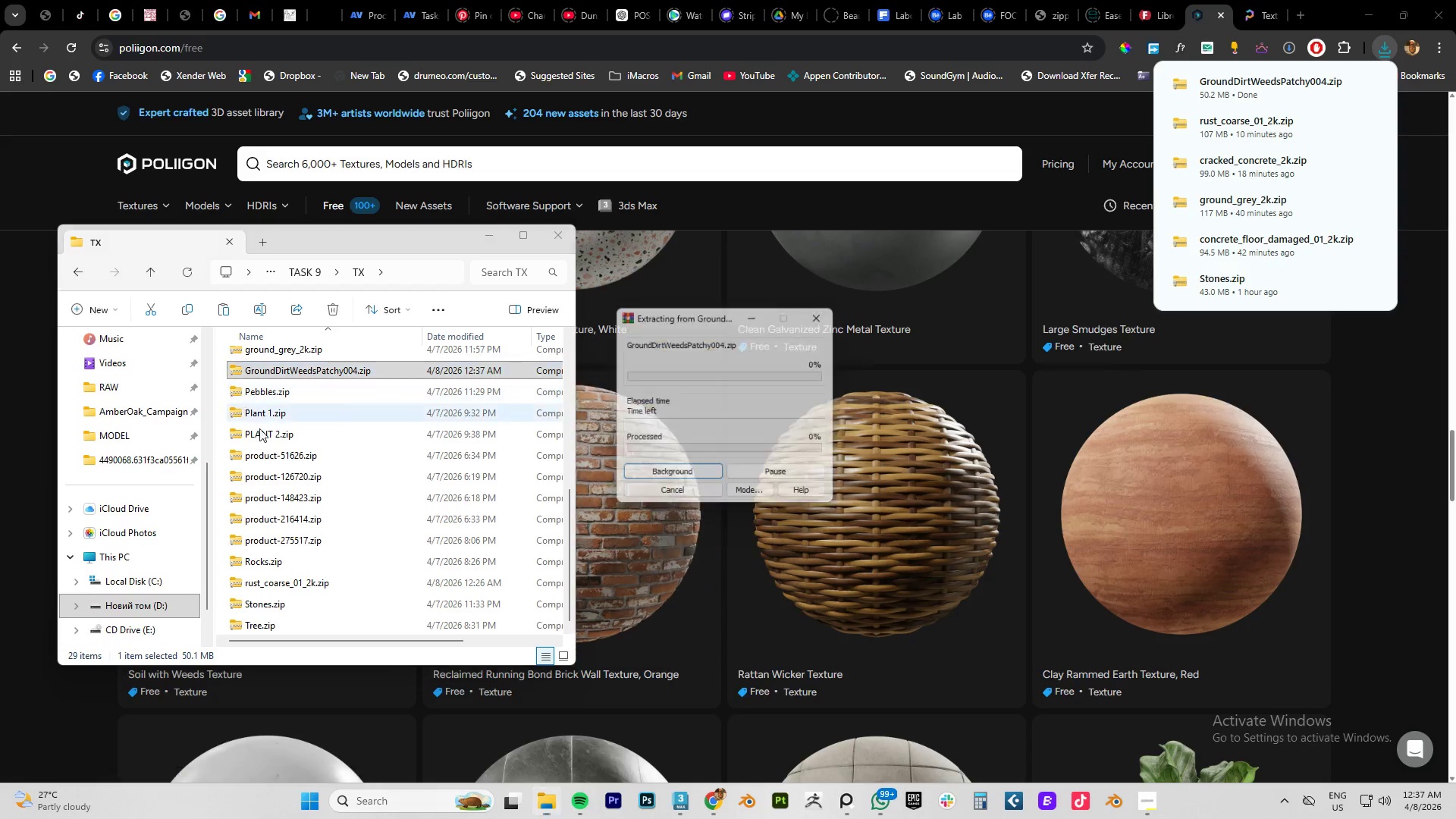 
scroll: coordinate [303, 604], scroll_direction: down, amount: 21.0
 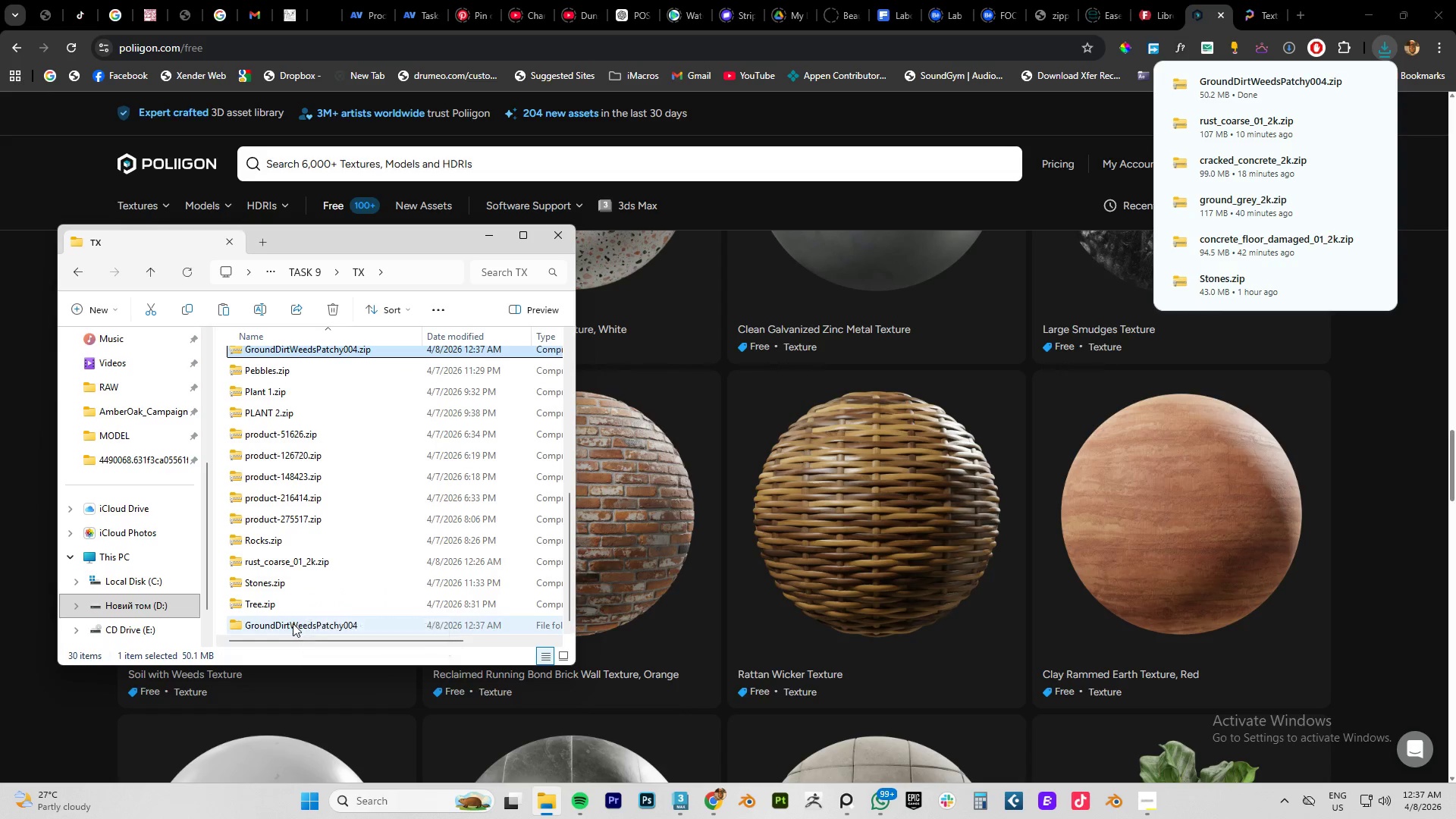 
double_click([293, 623])
 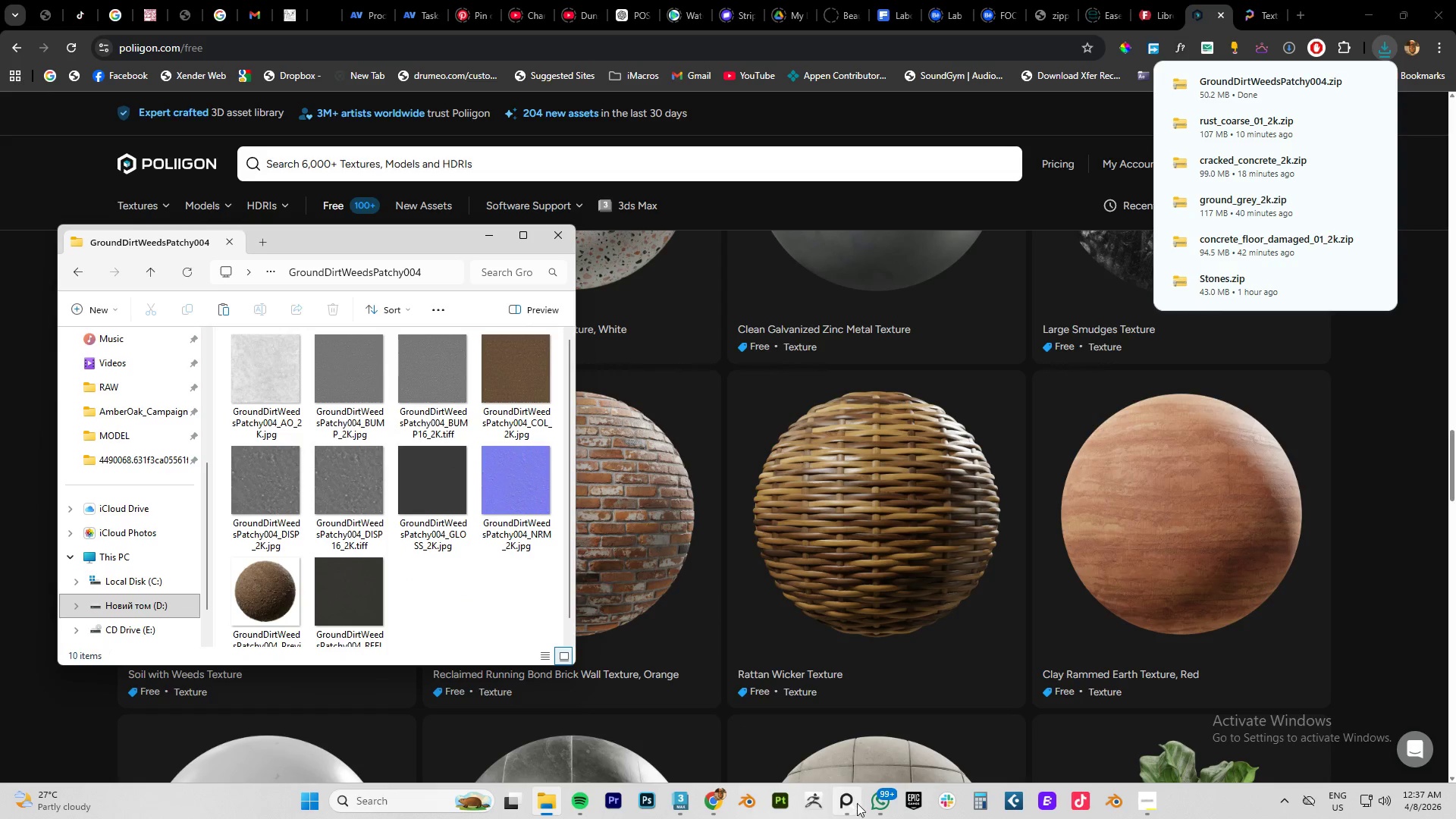 
left_click([713, 801])
 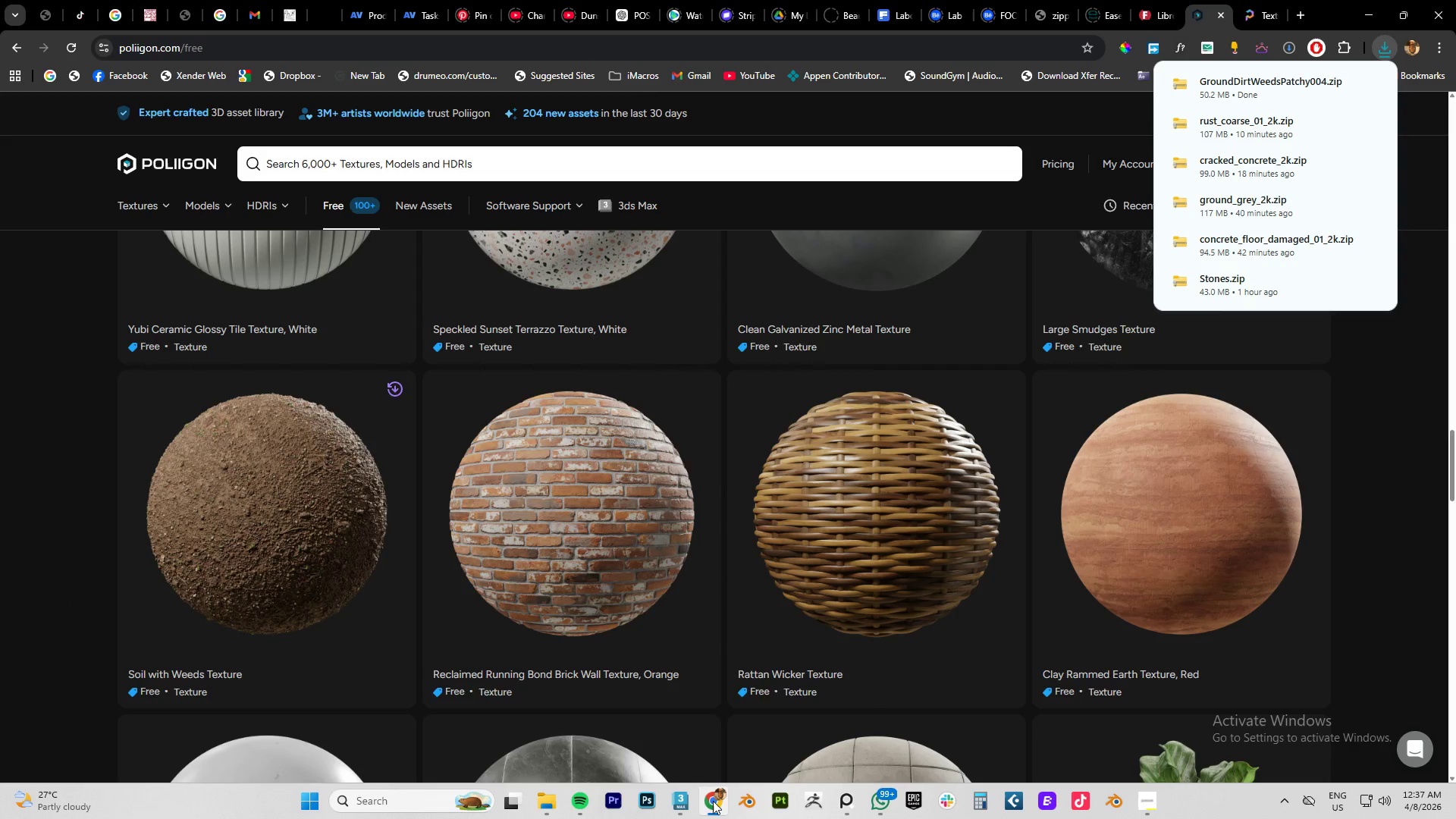 
left_click([713, 801])
 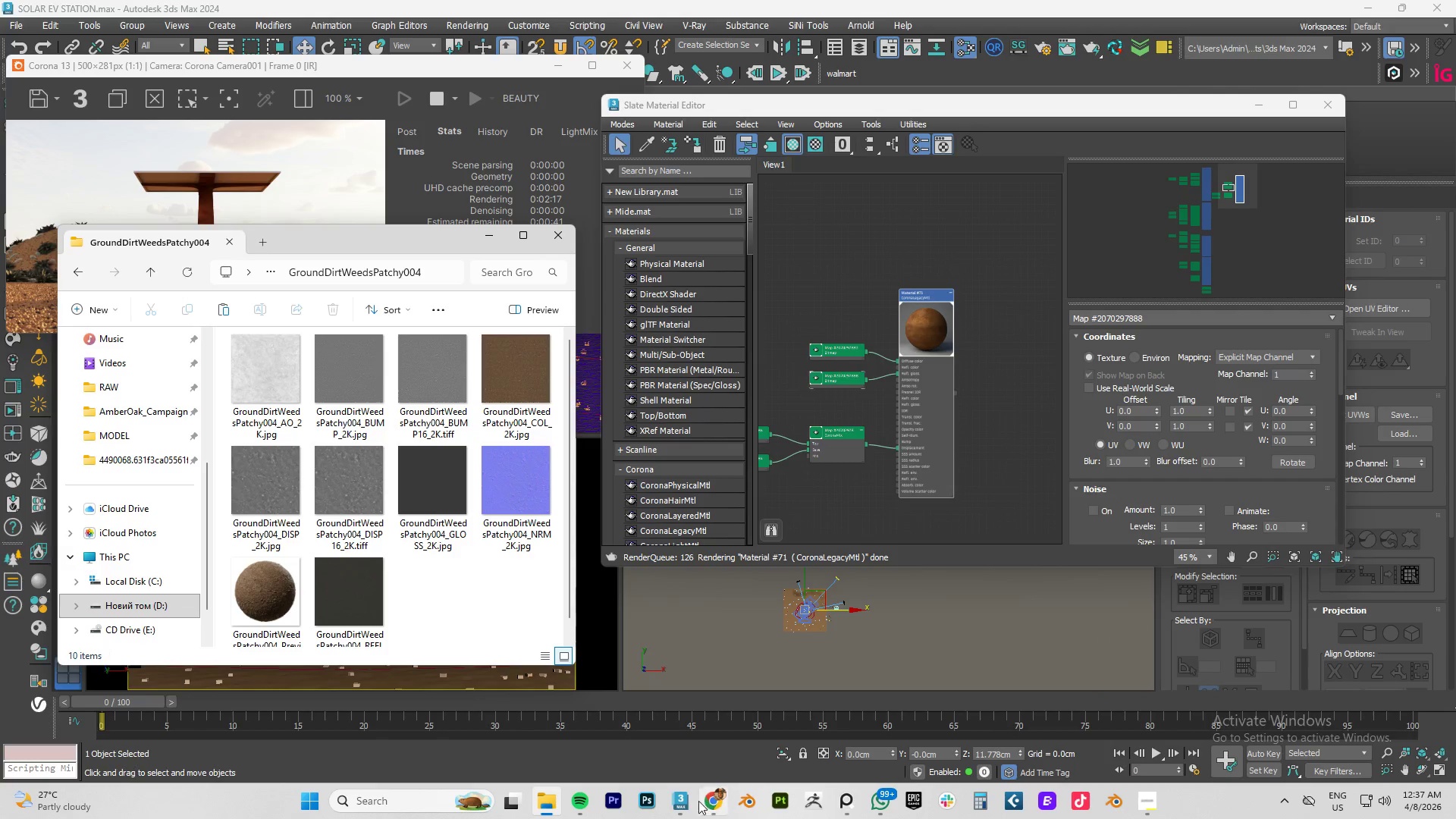 
left_click([682, 802])
 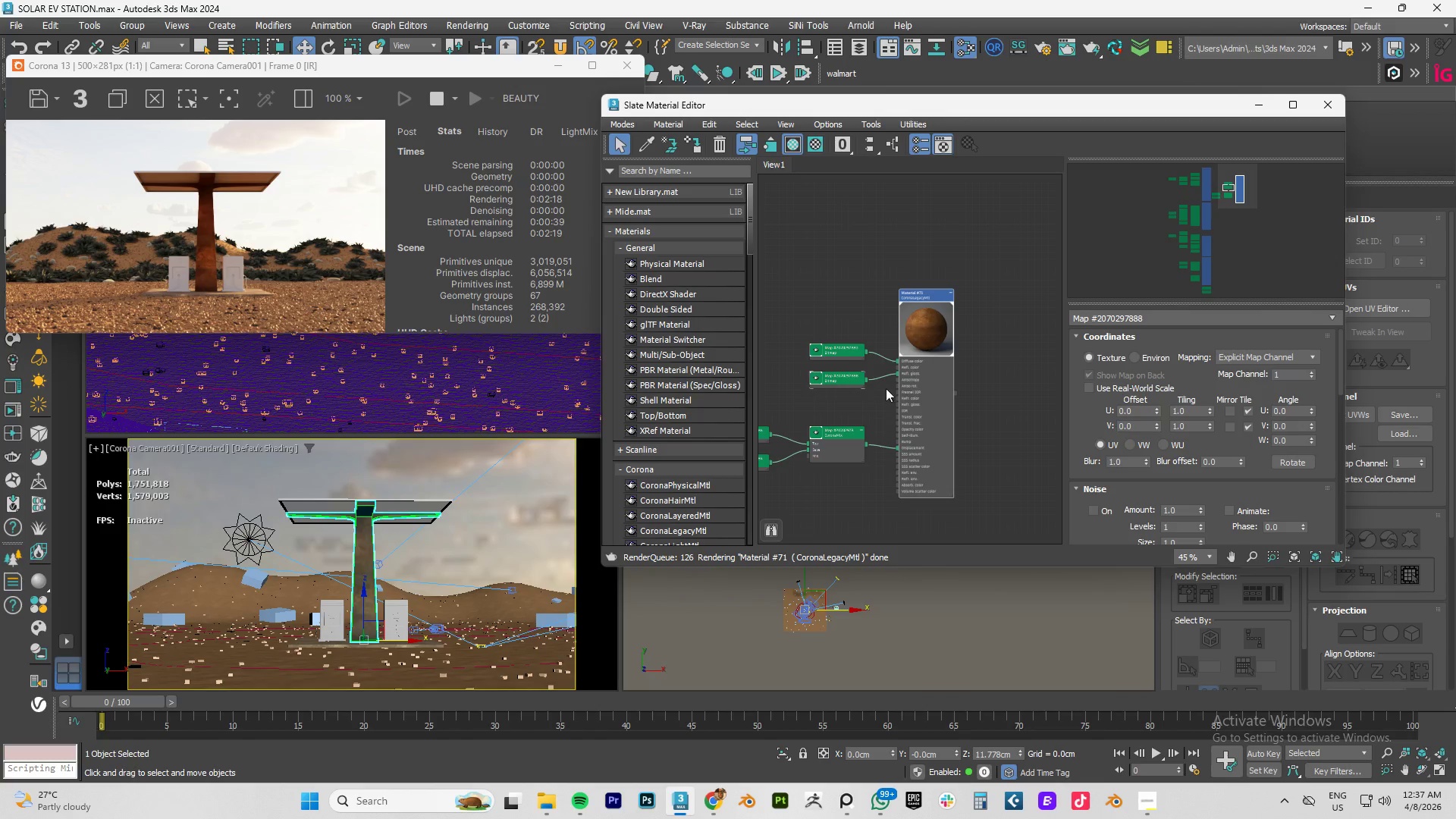 
right_click([936, 361])
 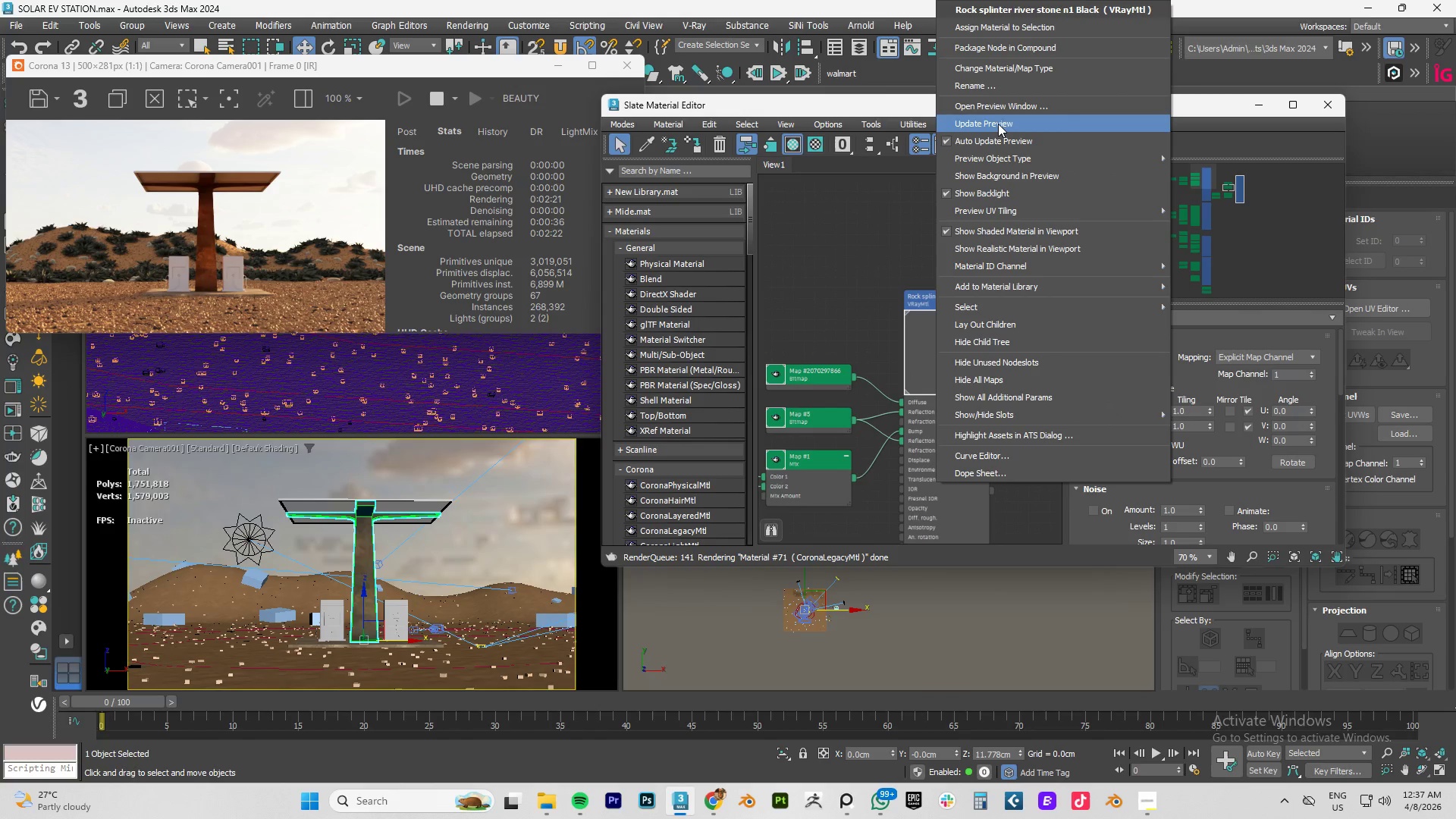 
scroll: coordinate [884, 371], scroll_direction: down, amount: 1.0
 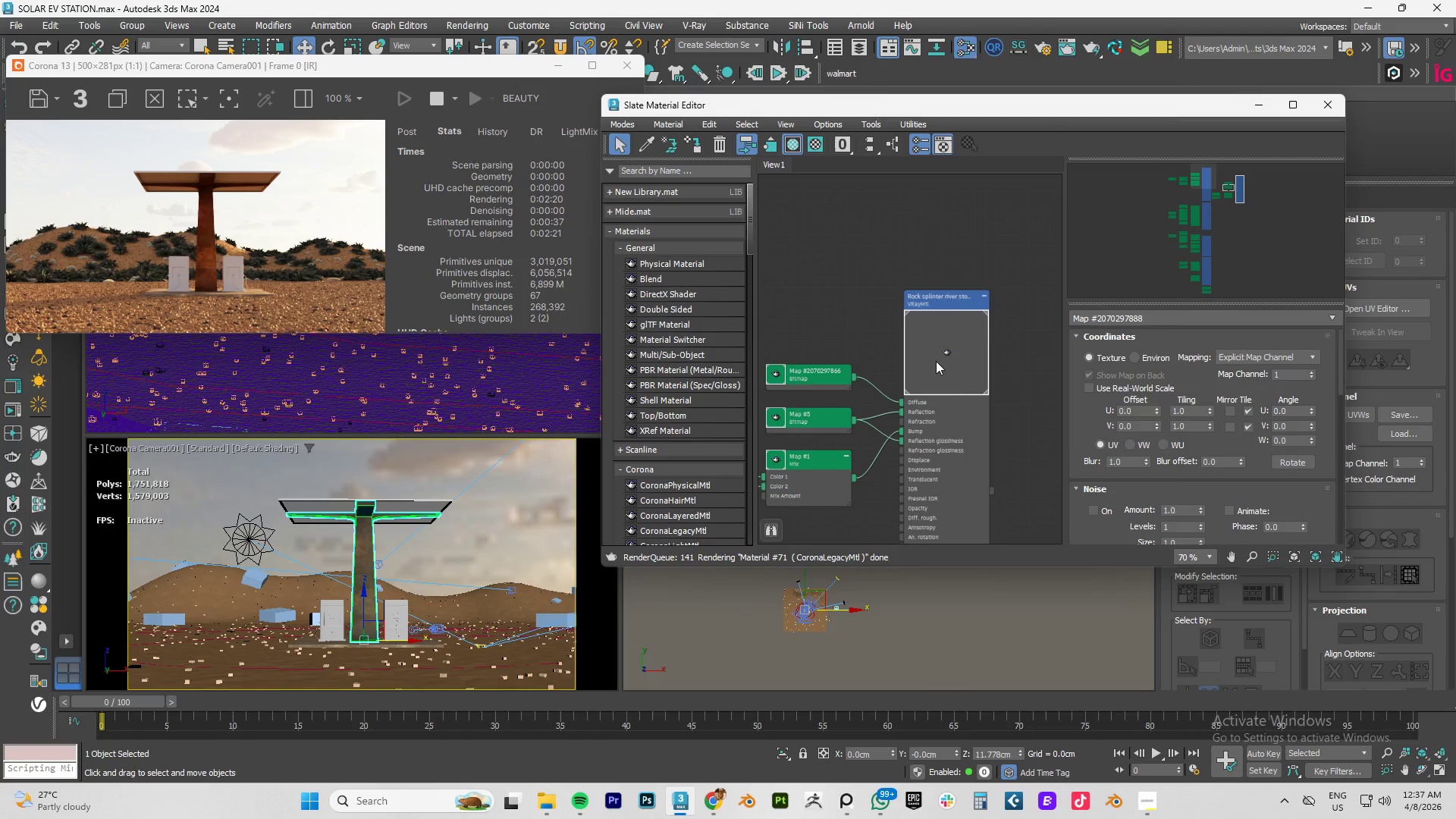 
left_click([998, 128])
 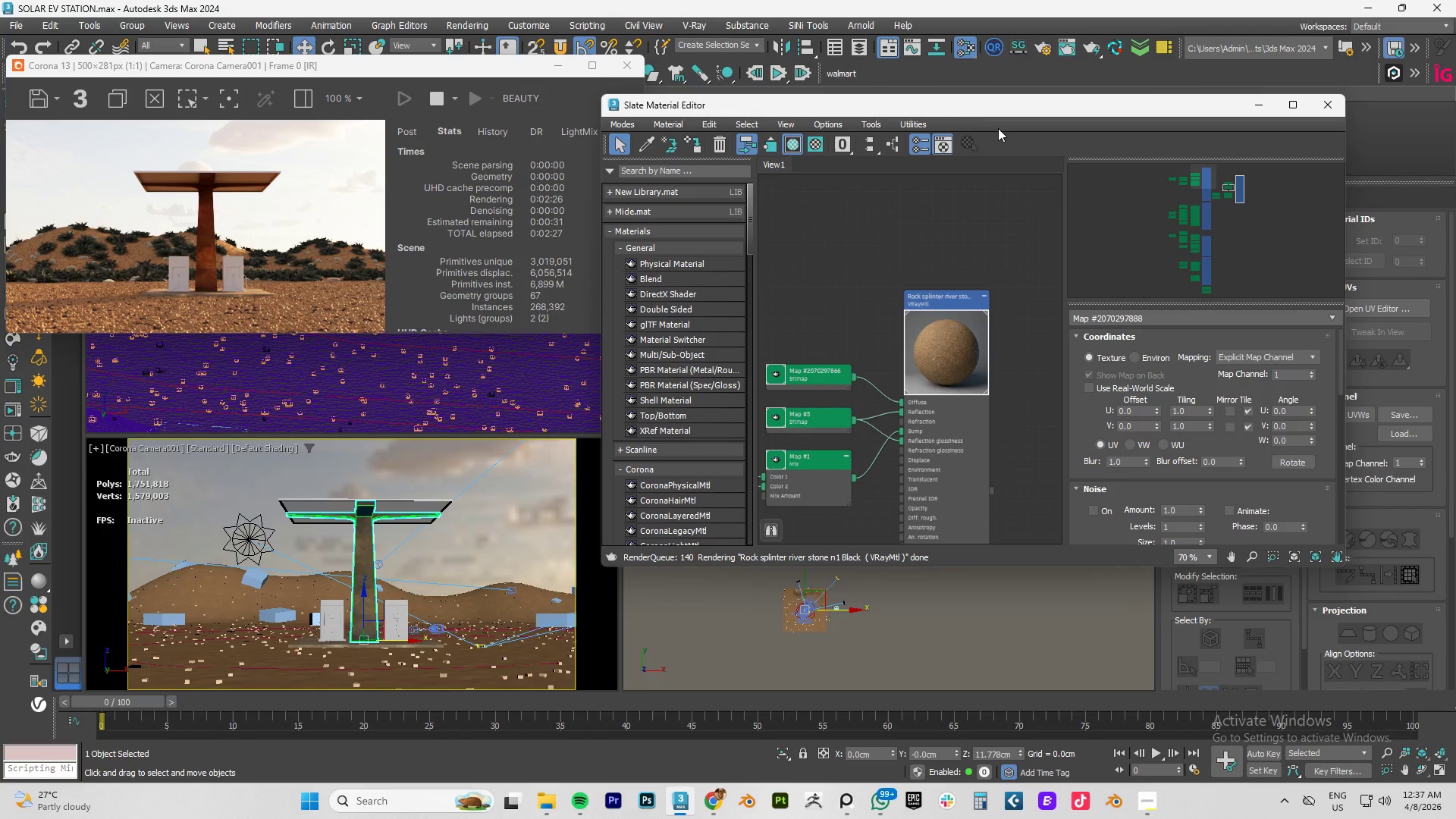 
wait(5.98)
 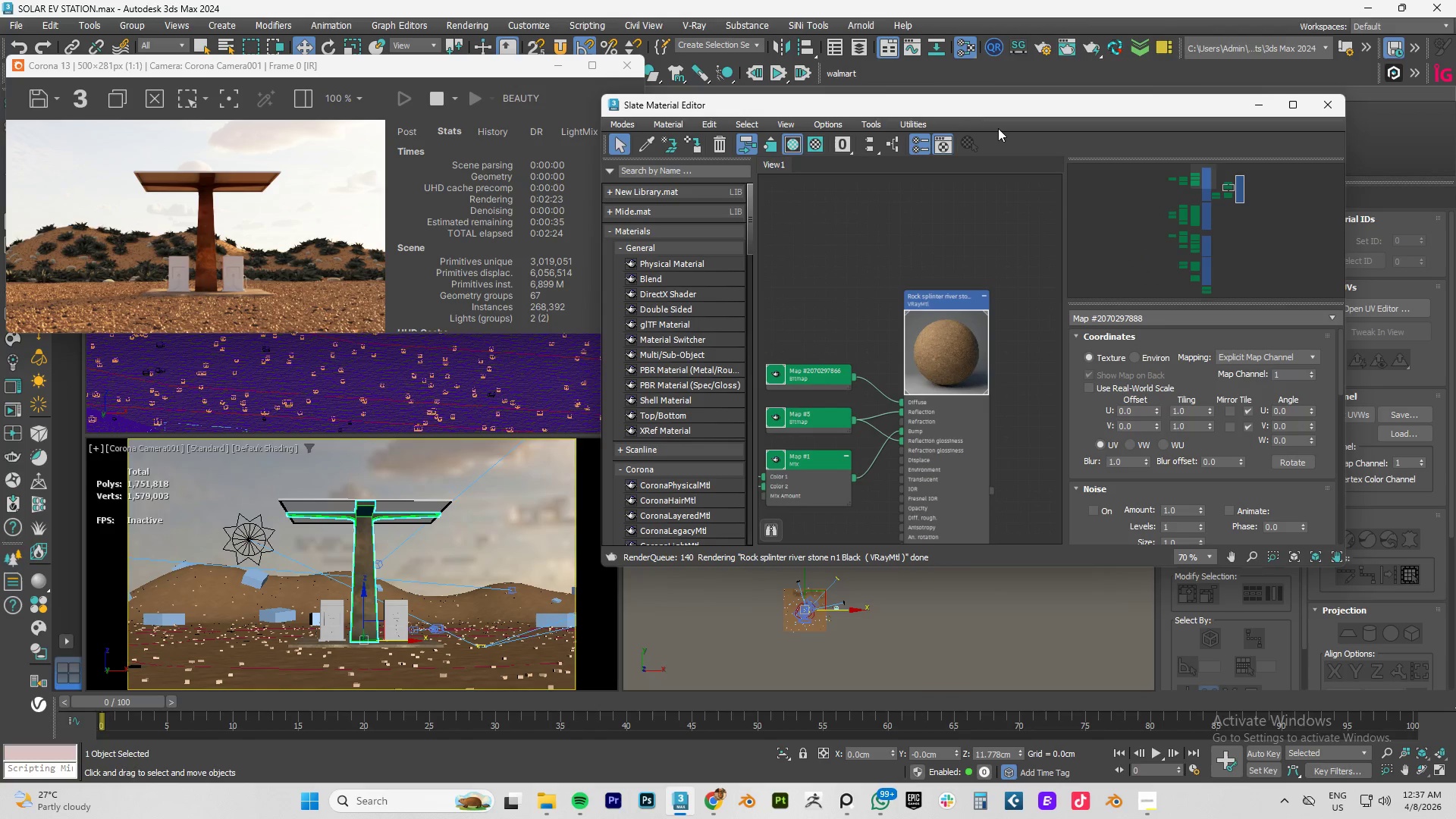 
scroll: coordinate [946, 373], scroll_direction: up, amount: 1.0
 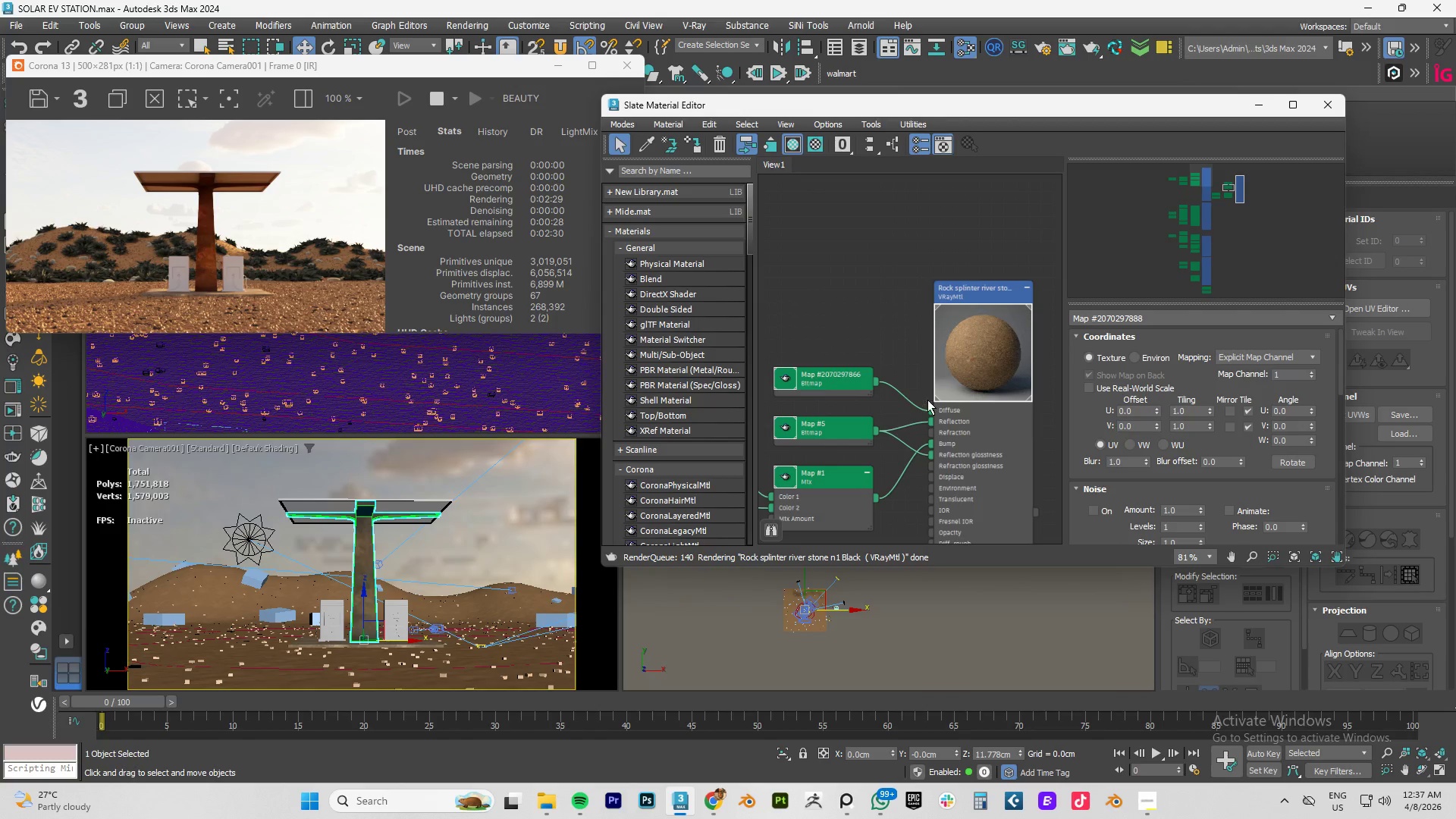 
left_click_drag(start_coordinate=[931, 406], to_coordinate=[888, 407])
 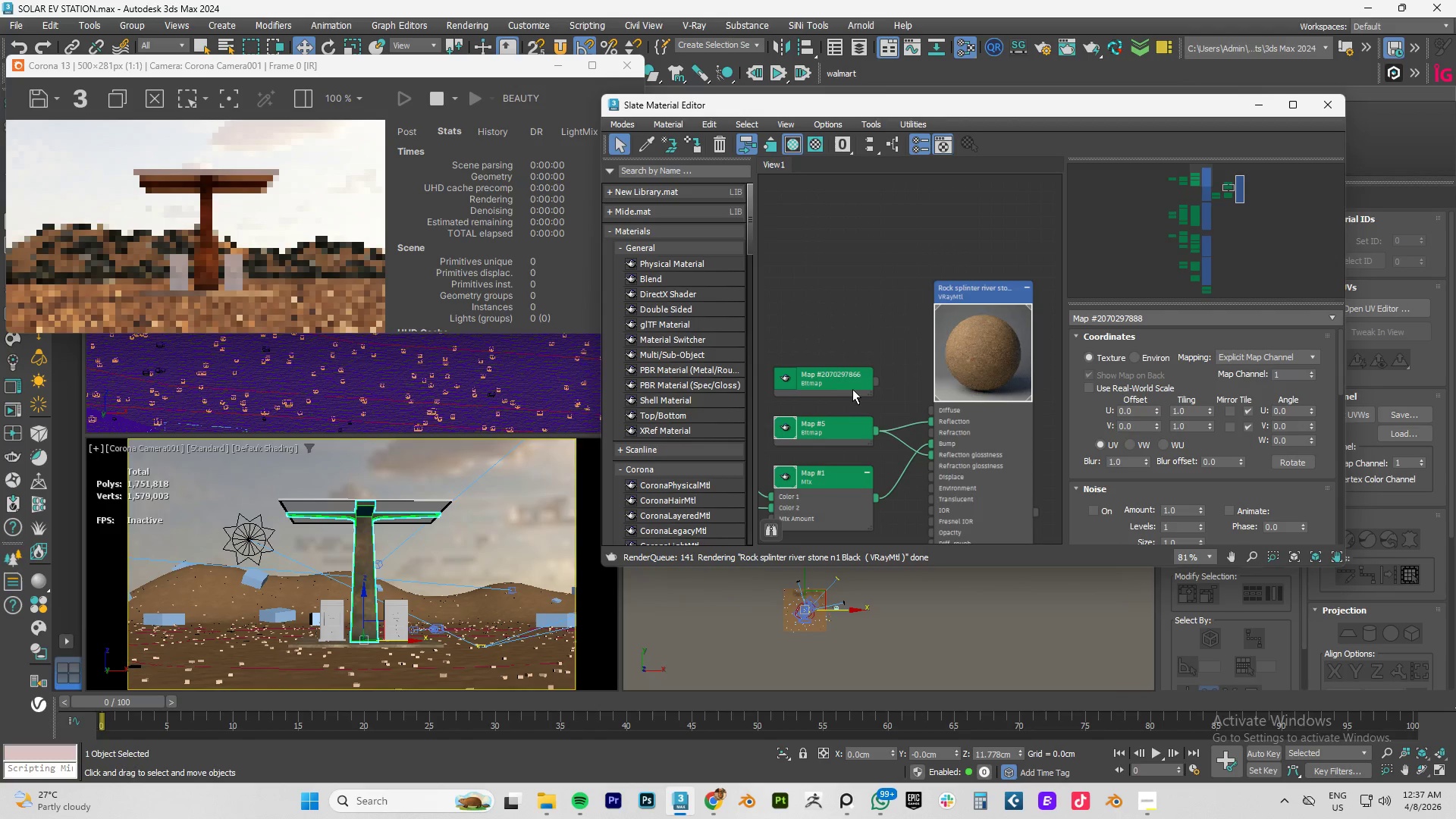 
left_click_drag(start_coordinate=[838, 381], to_coordinate=[780, 300])
 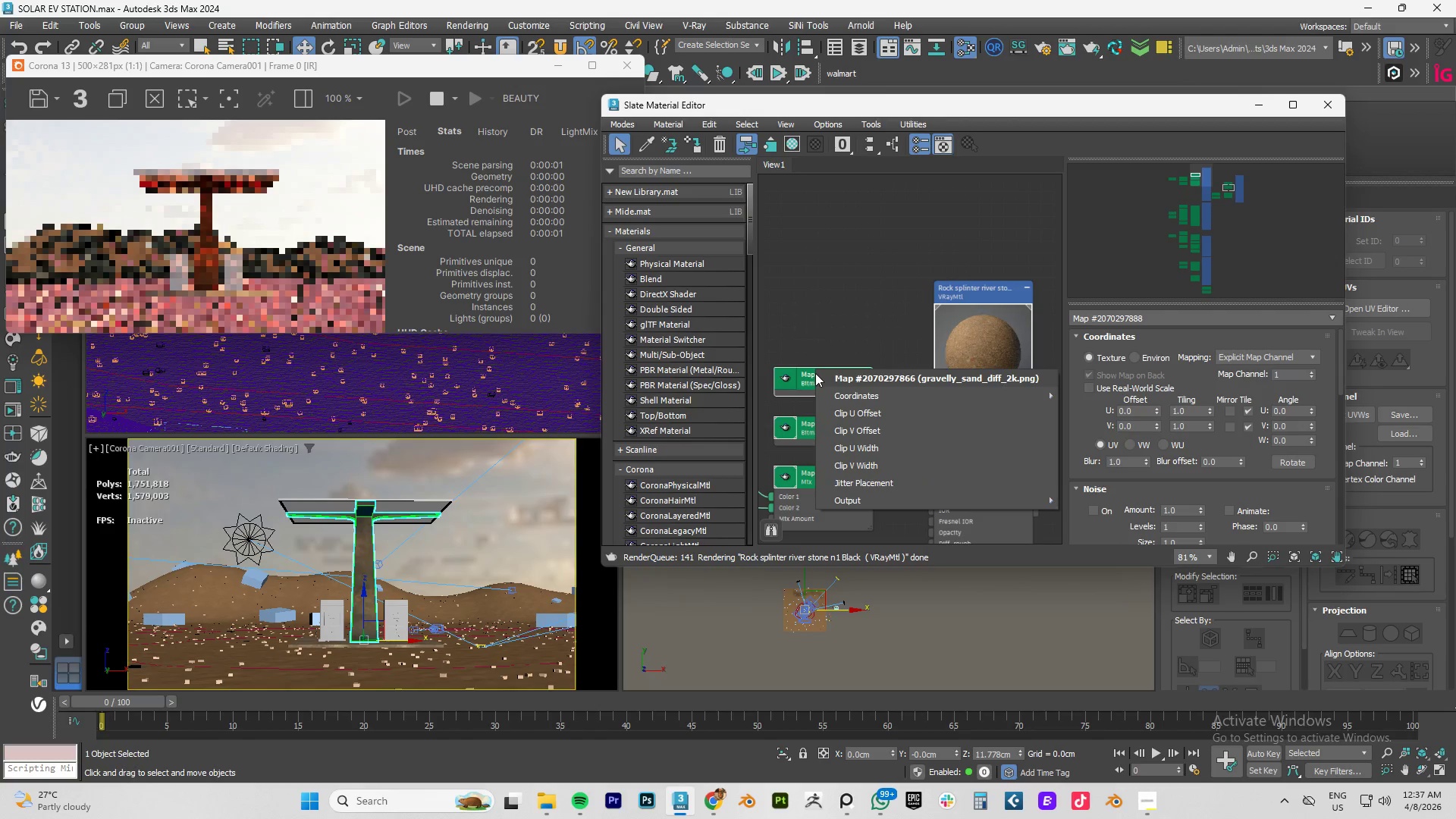 
left_click_drag(start_coordinate=[815, 373], to_coordinate=[785, 300])
 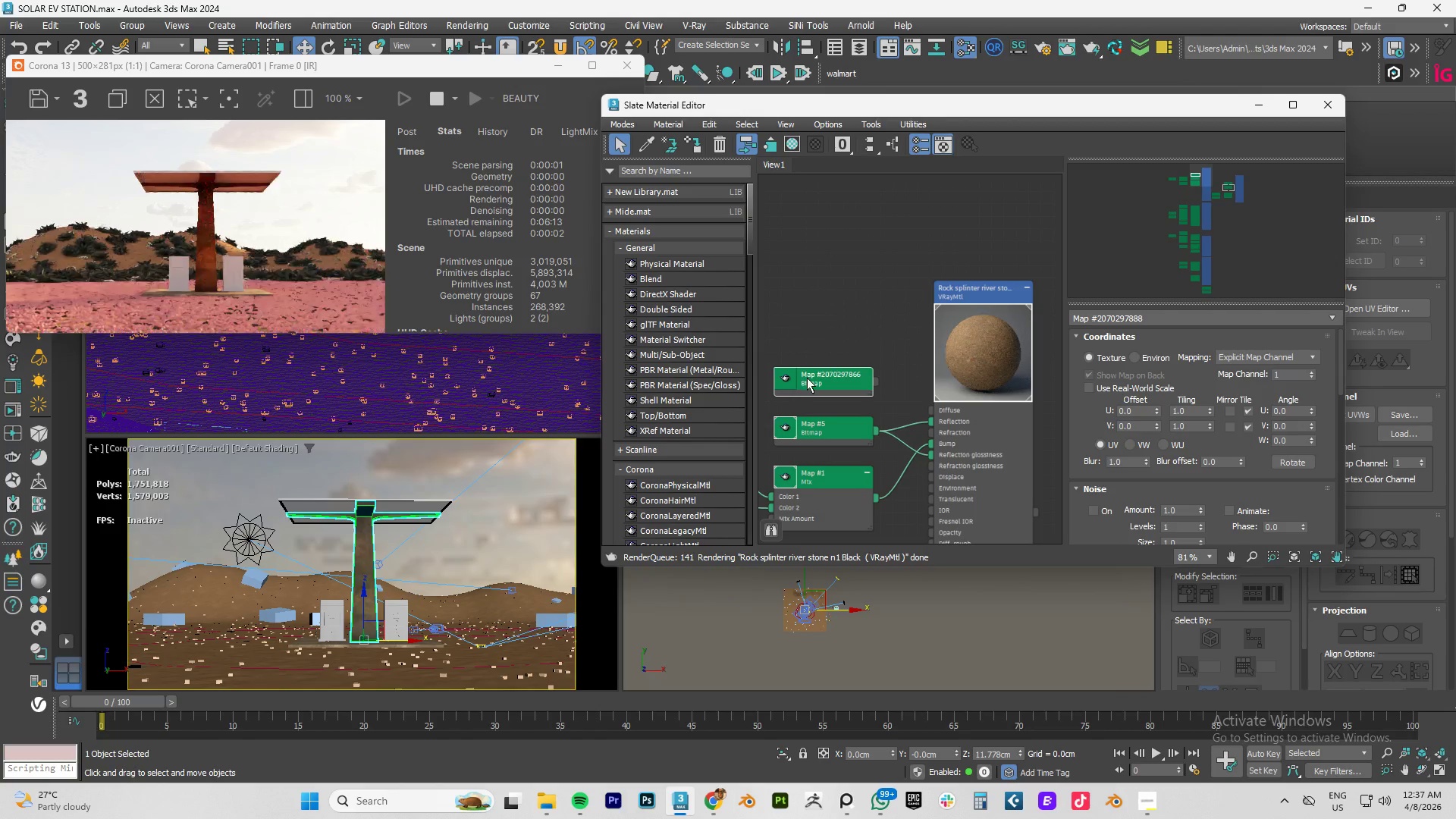 
left_click_drag(start_coordinate=[808, 381], to_coordinate=[764, 250])
 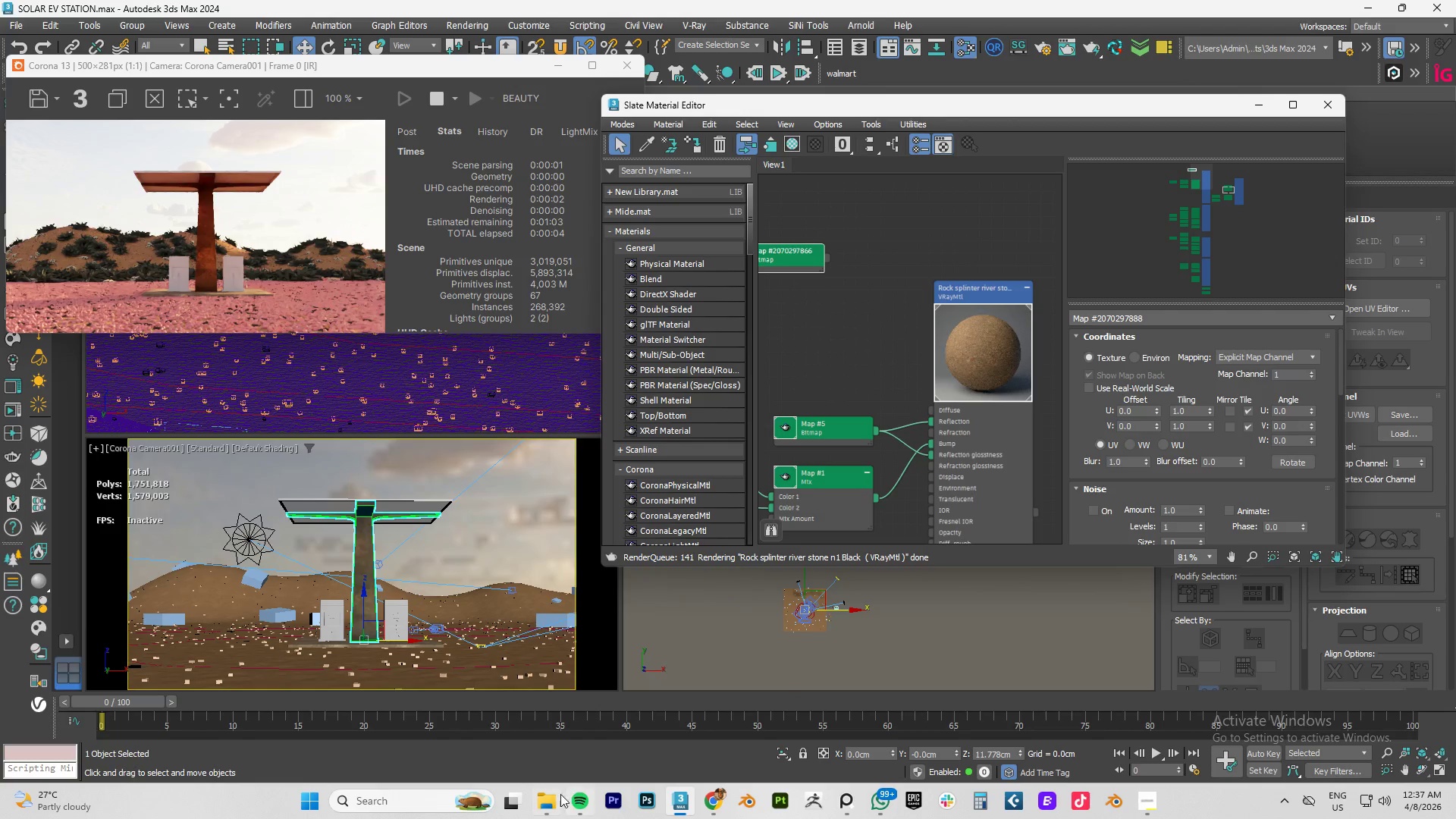 
left_click_drag(start_coordinate=[559, 795], to_coordinate=[552, 798])
 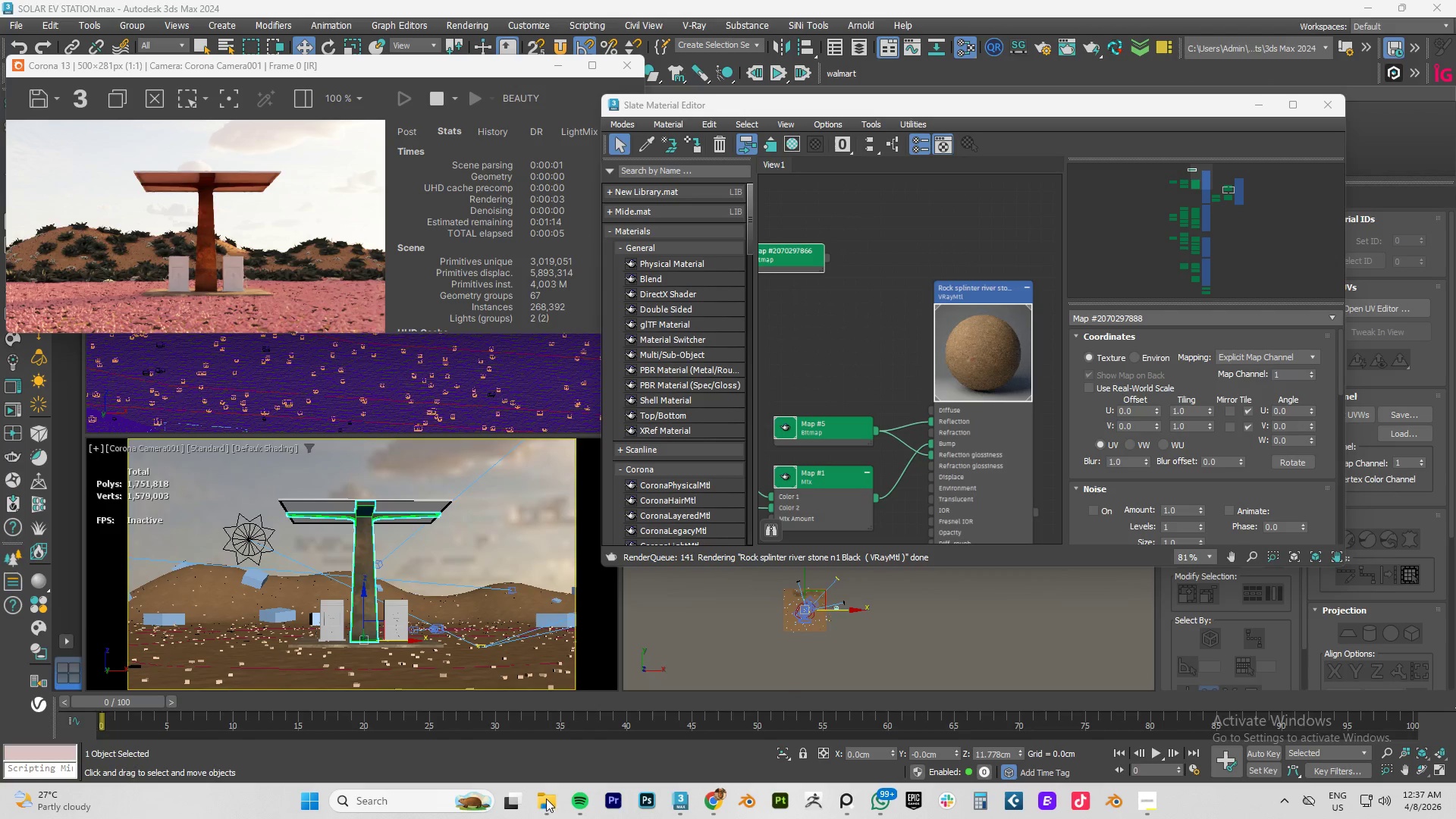 
left_click([538, 802])
 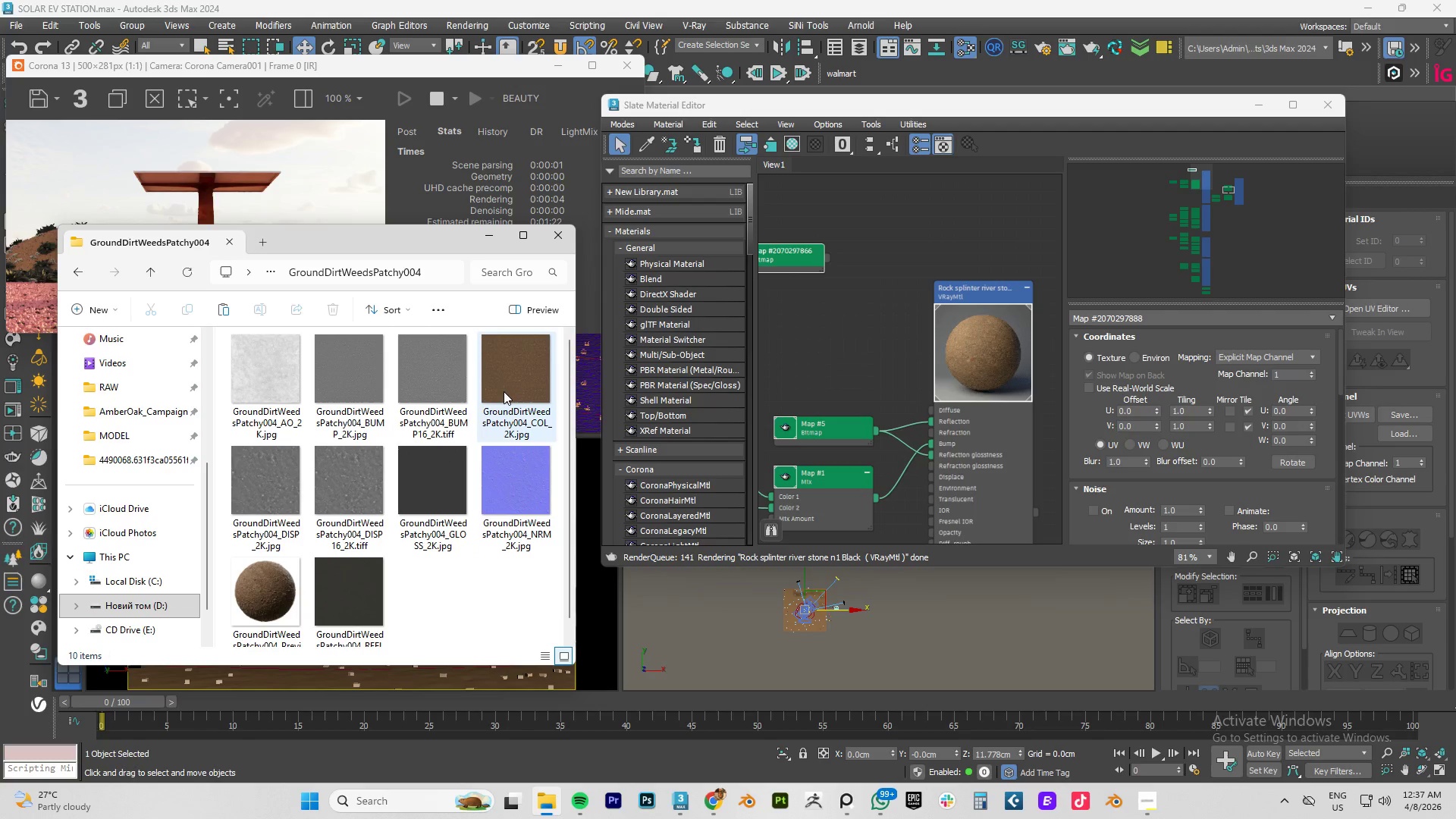 
left_click_drag(start_coordinate=[502, 391], to_coordinate=[814, 350])
 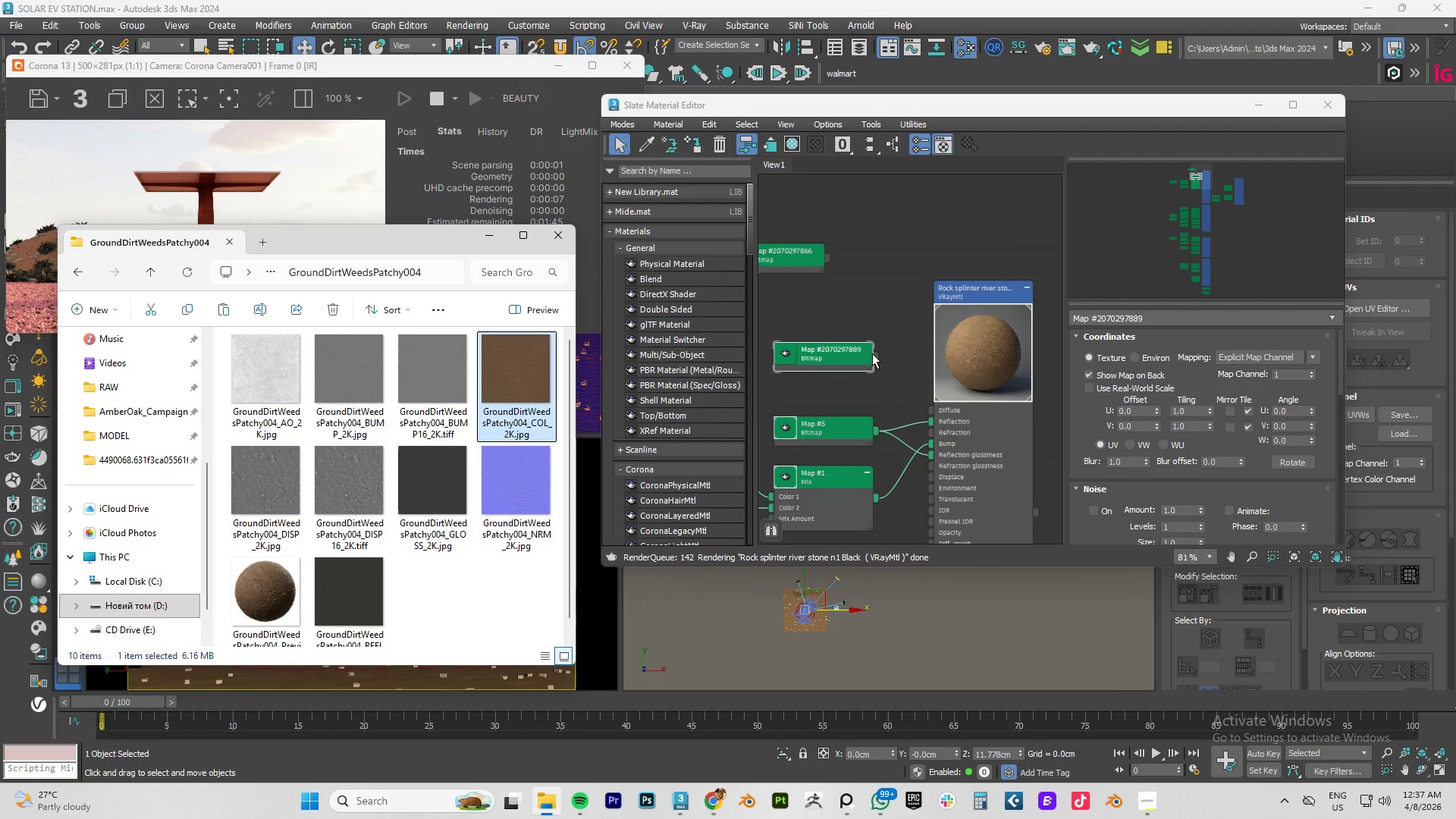 
left_click_drag(start_coordinate=[876, 357], to_coordinate=[936, 410])
 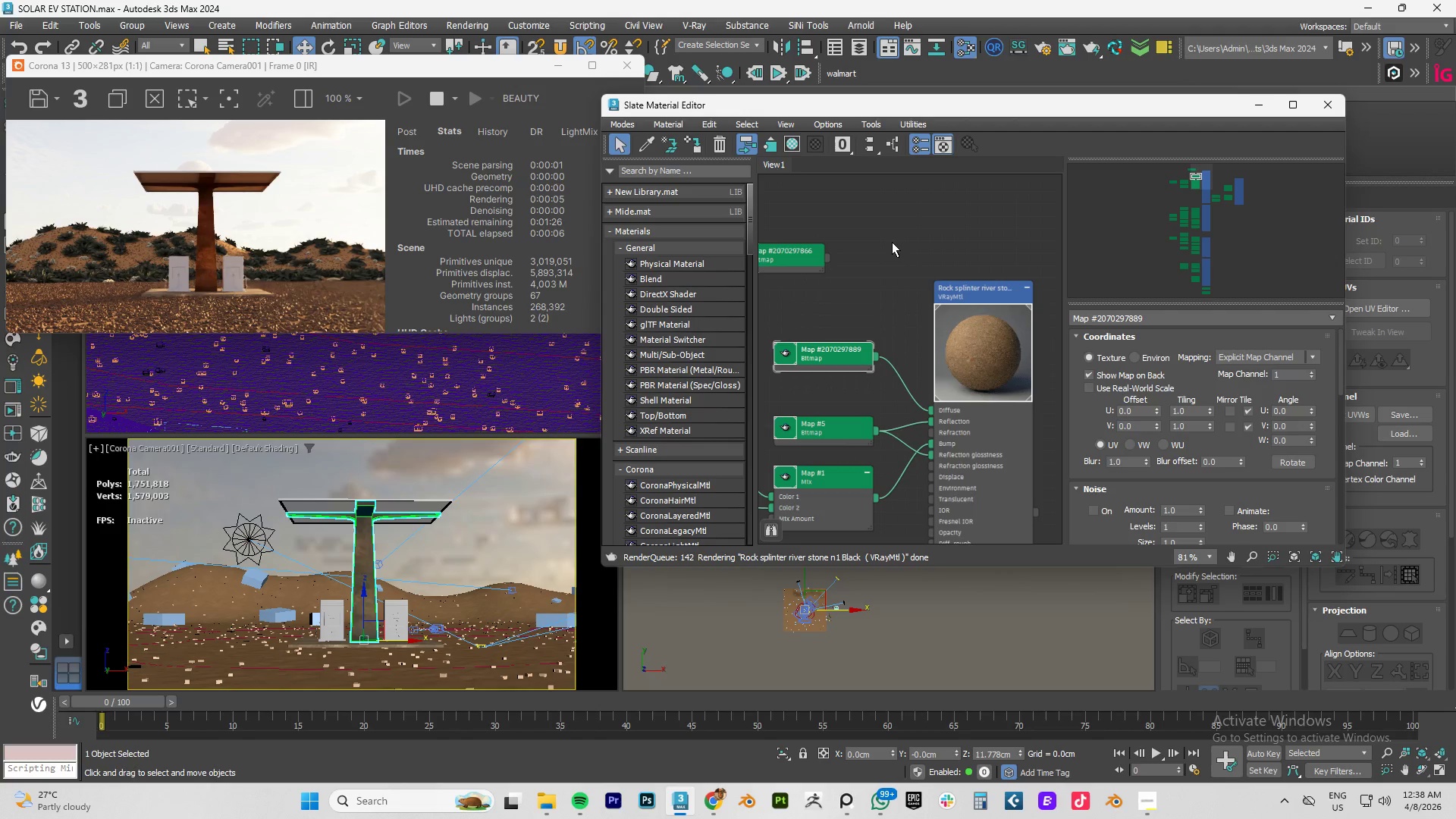 
wait(16.76)
 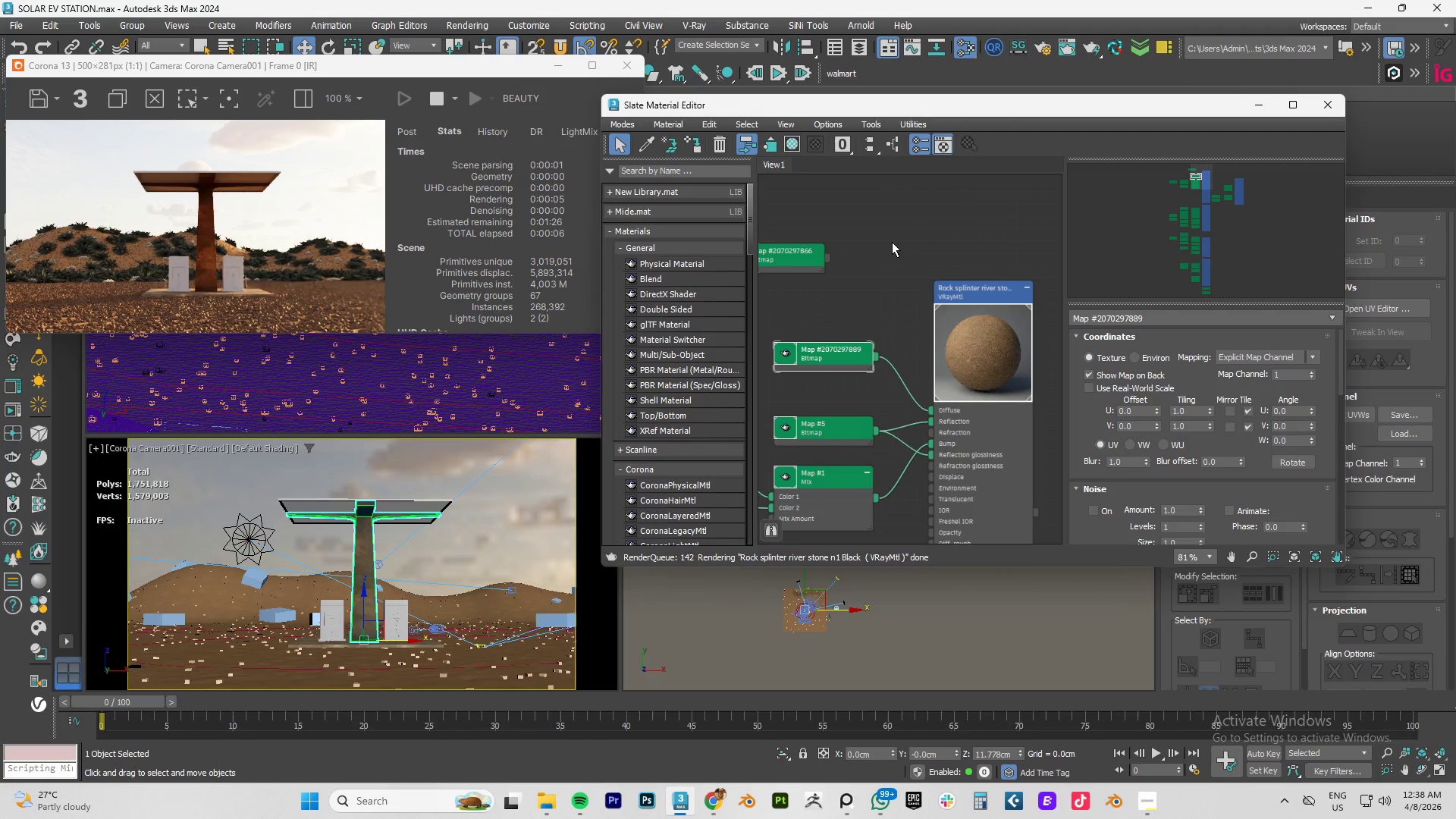 
left_click([841, 806])
 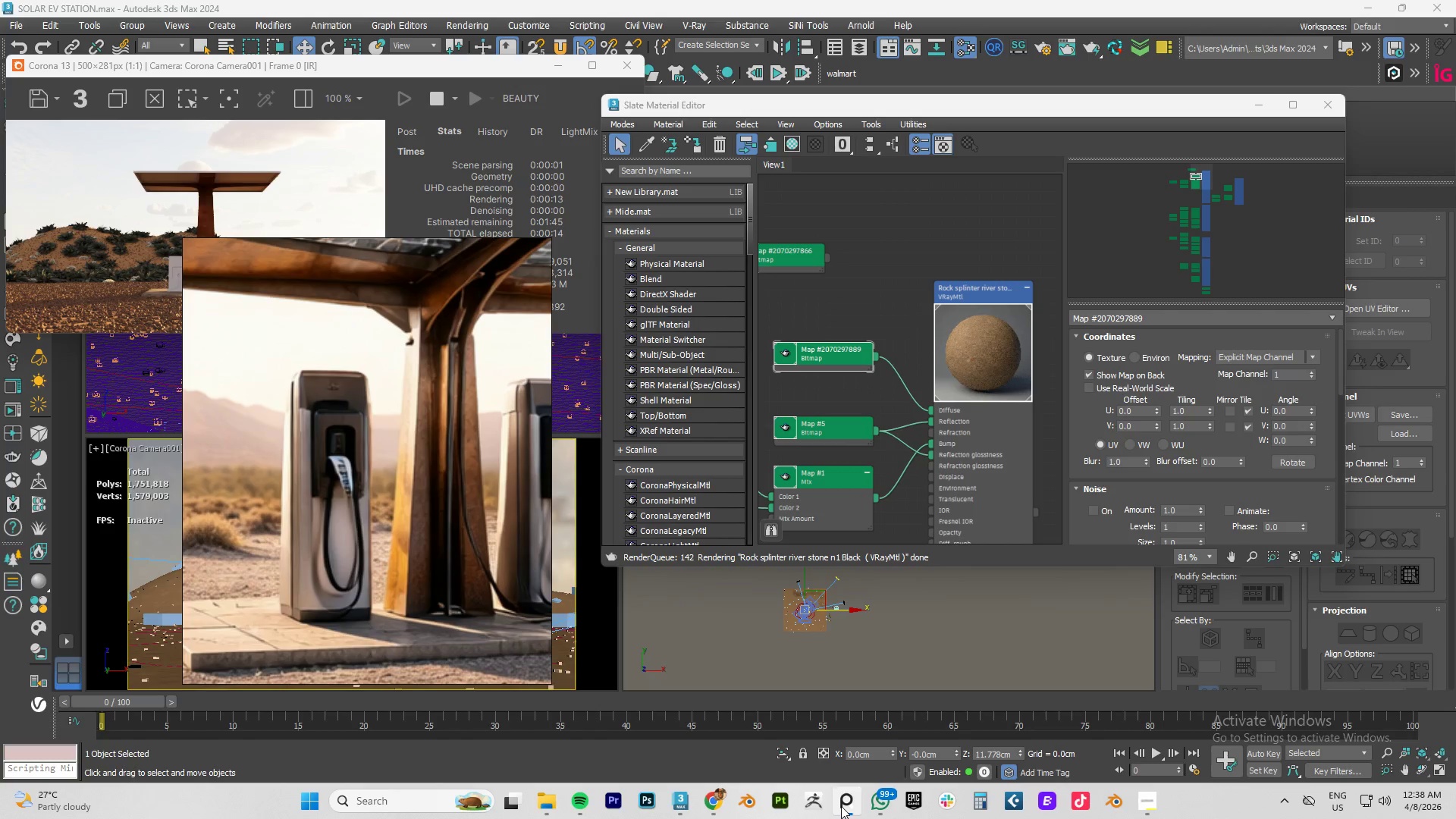 
scroll: coordinate [403, 613], scroll_direction: down, amount: 3.0
 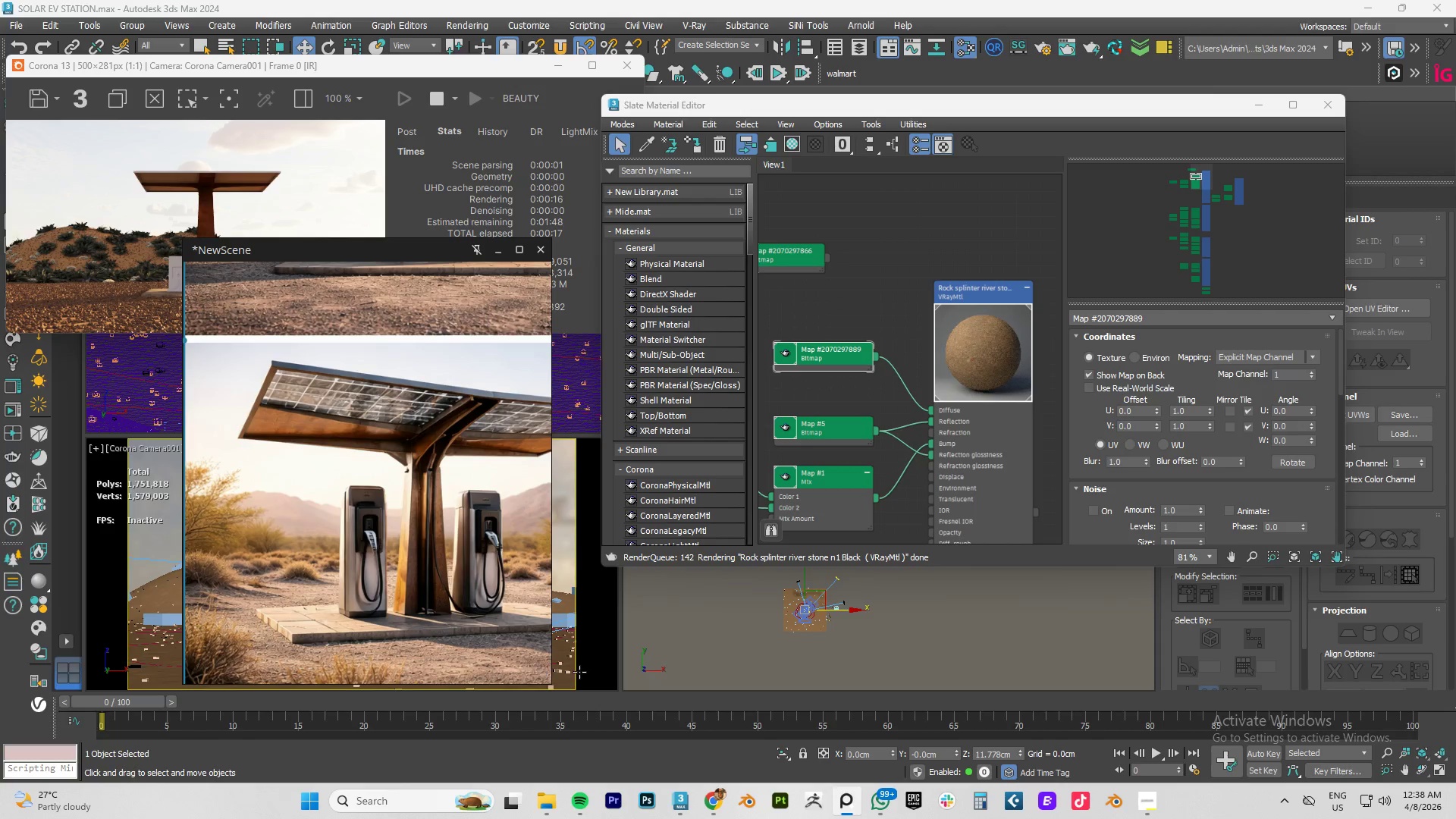 
key(Alt+AltLeft)
 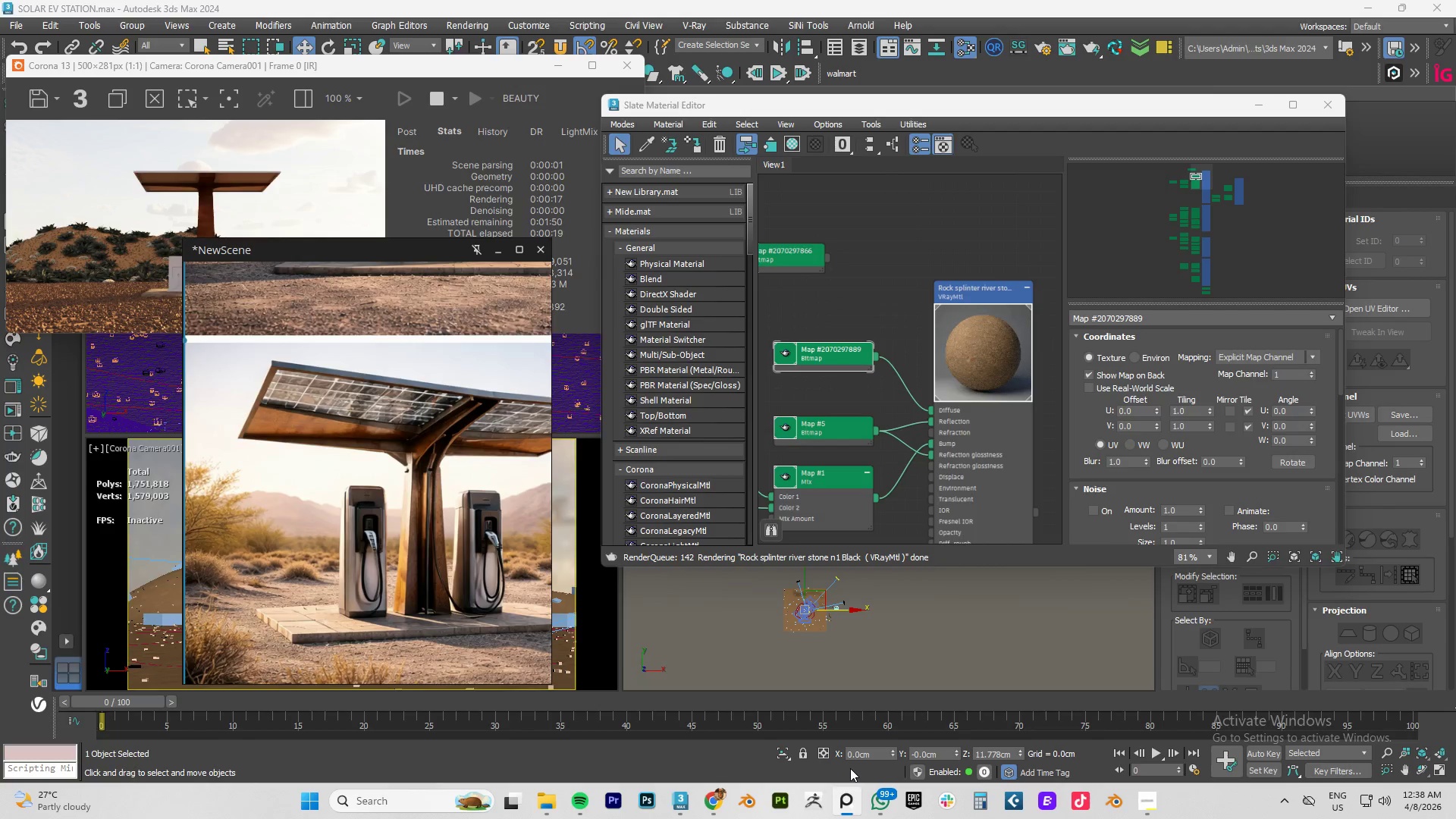 
key(Alt+Tab)
 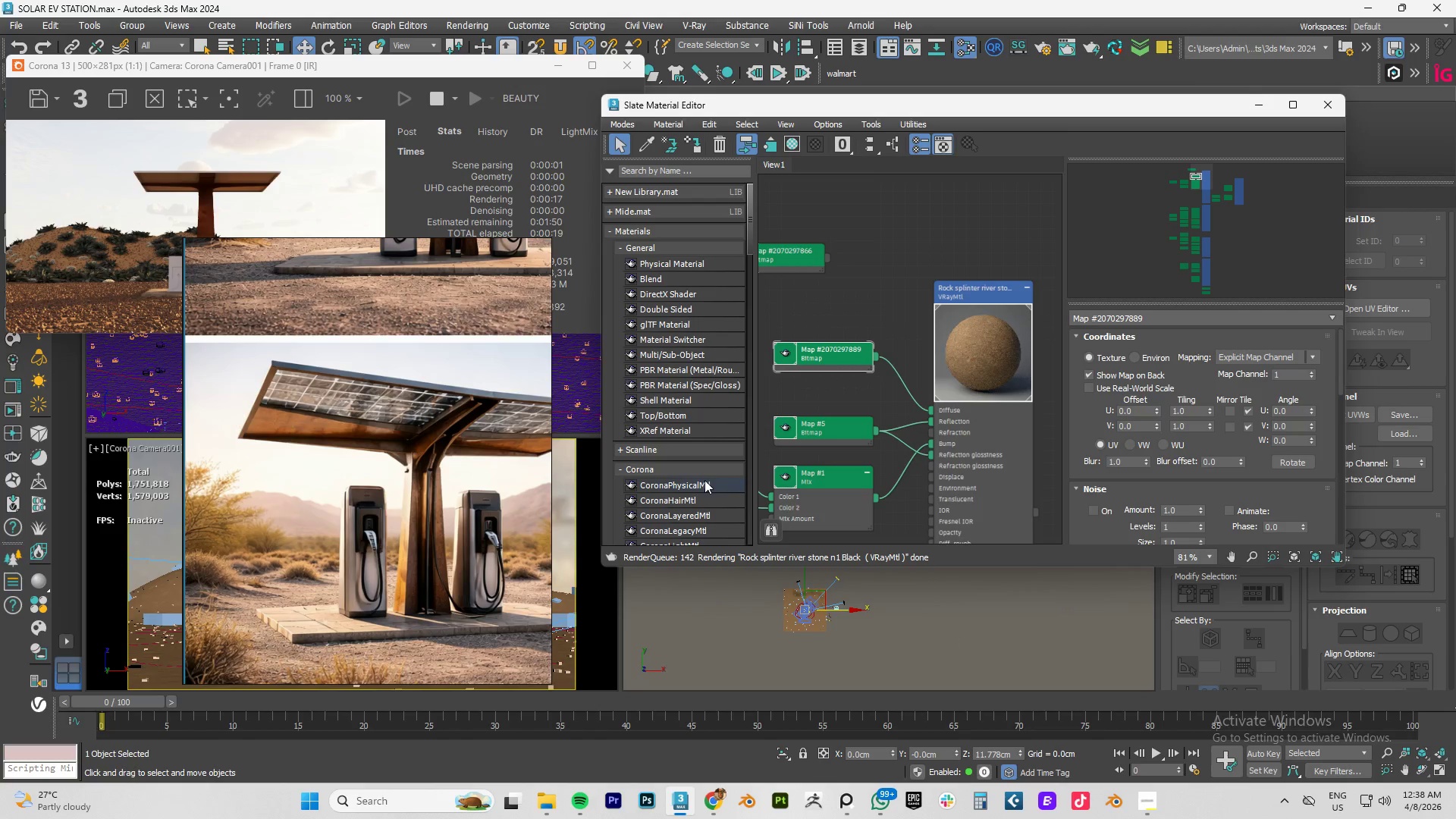 
key(Alt+Tab)
 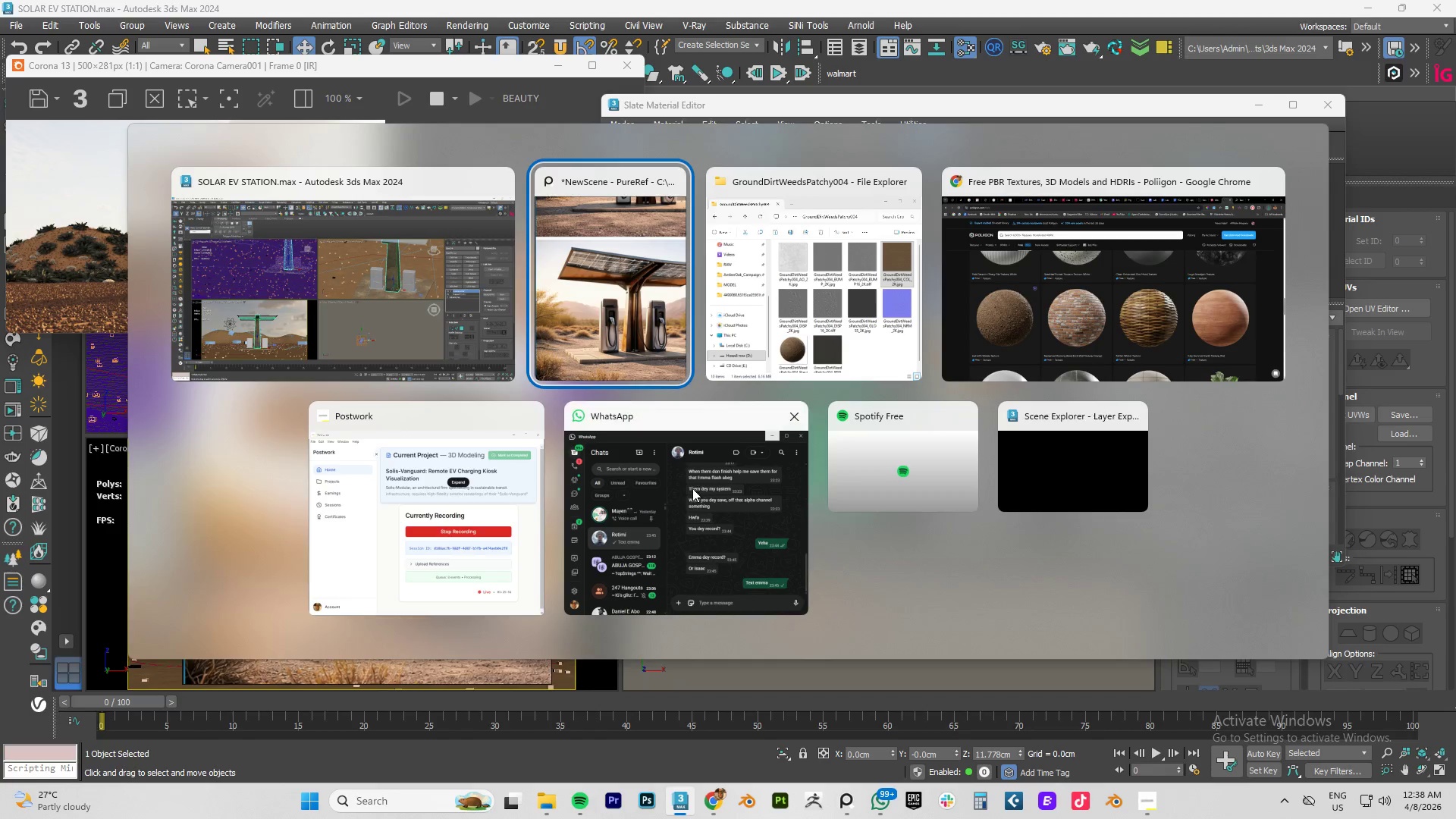 
key(Alt+Tab)
 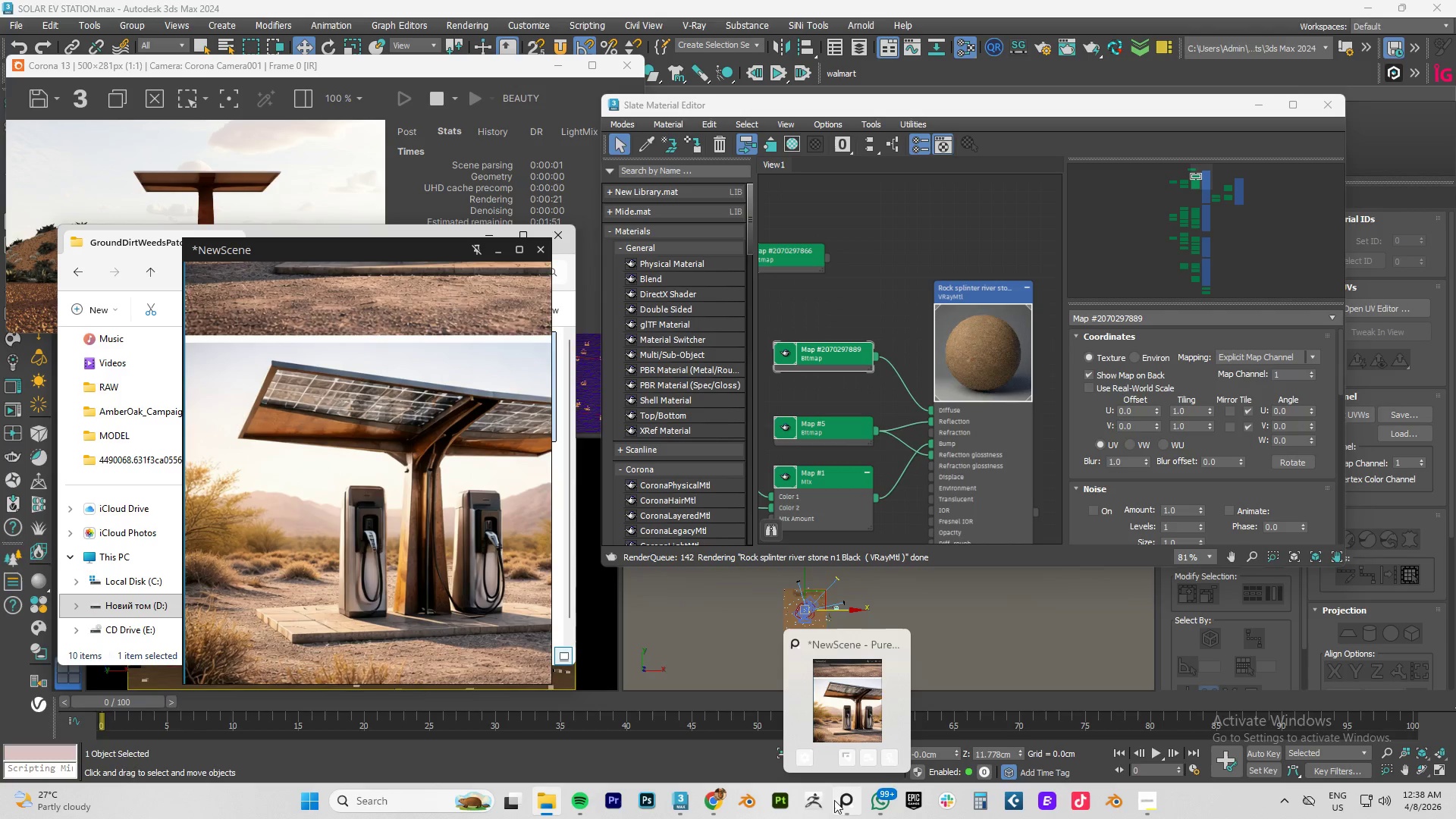 
left_click([834, 734])
 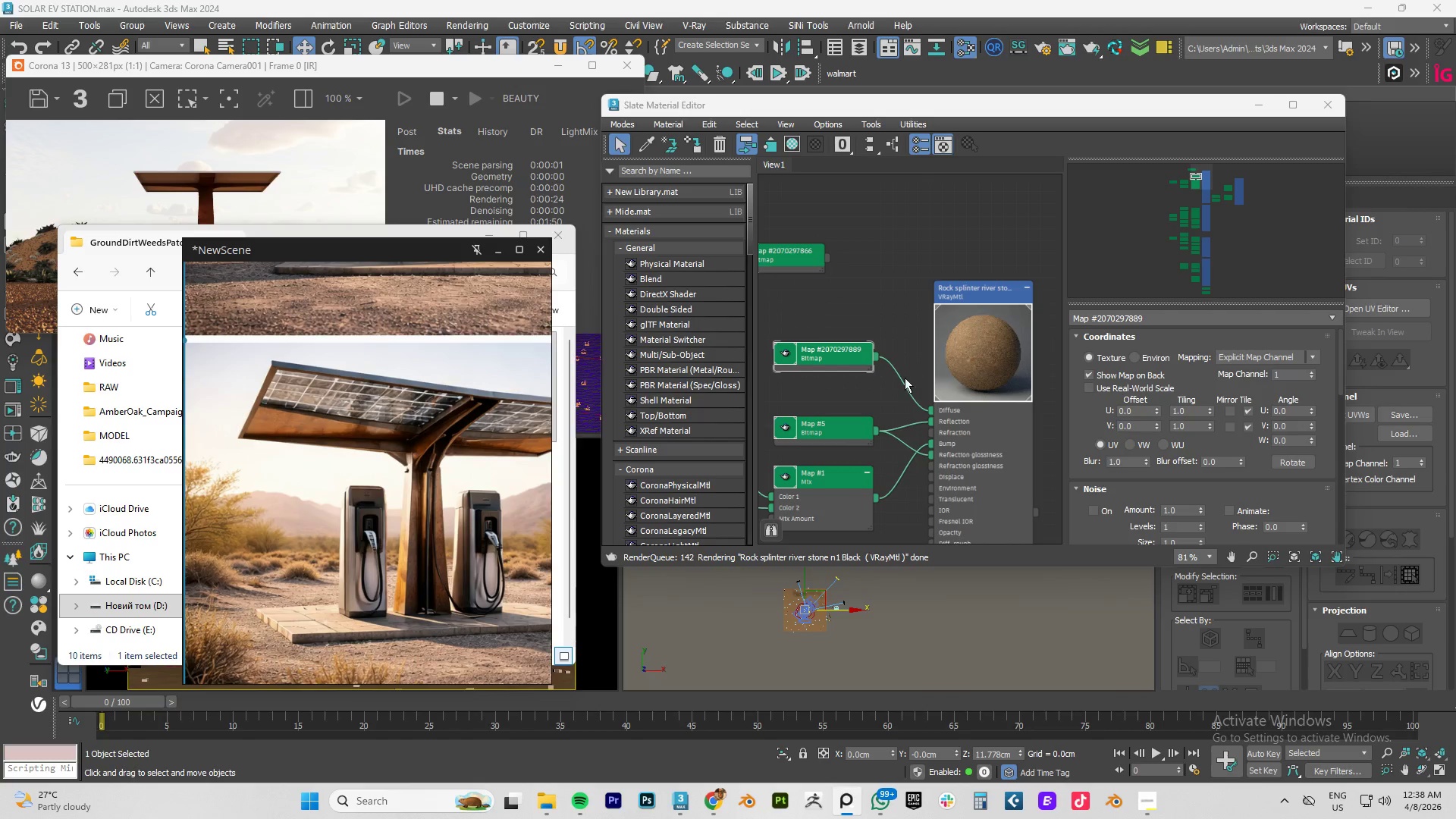 
left_click_drag(start_coordinate=[930, 407], to_coordinate=[899, 411])
 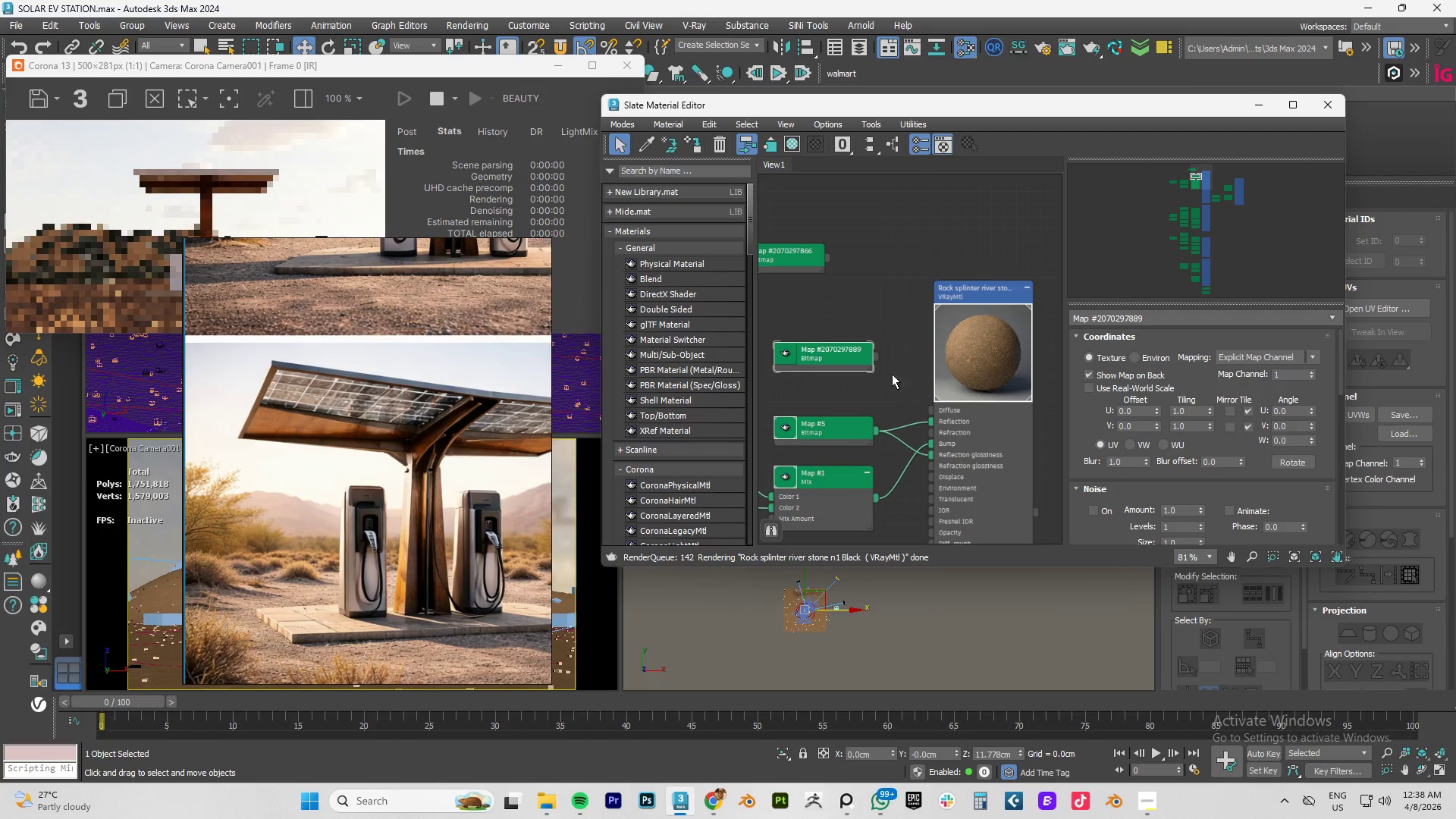 
left_click_drag(start_coordinate=[846, 353], to_coordinate=[762, 343])
 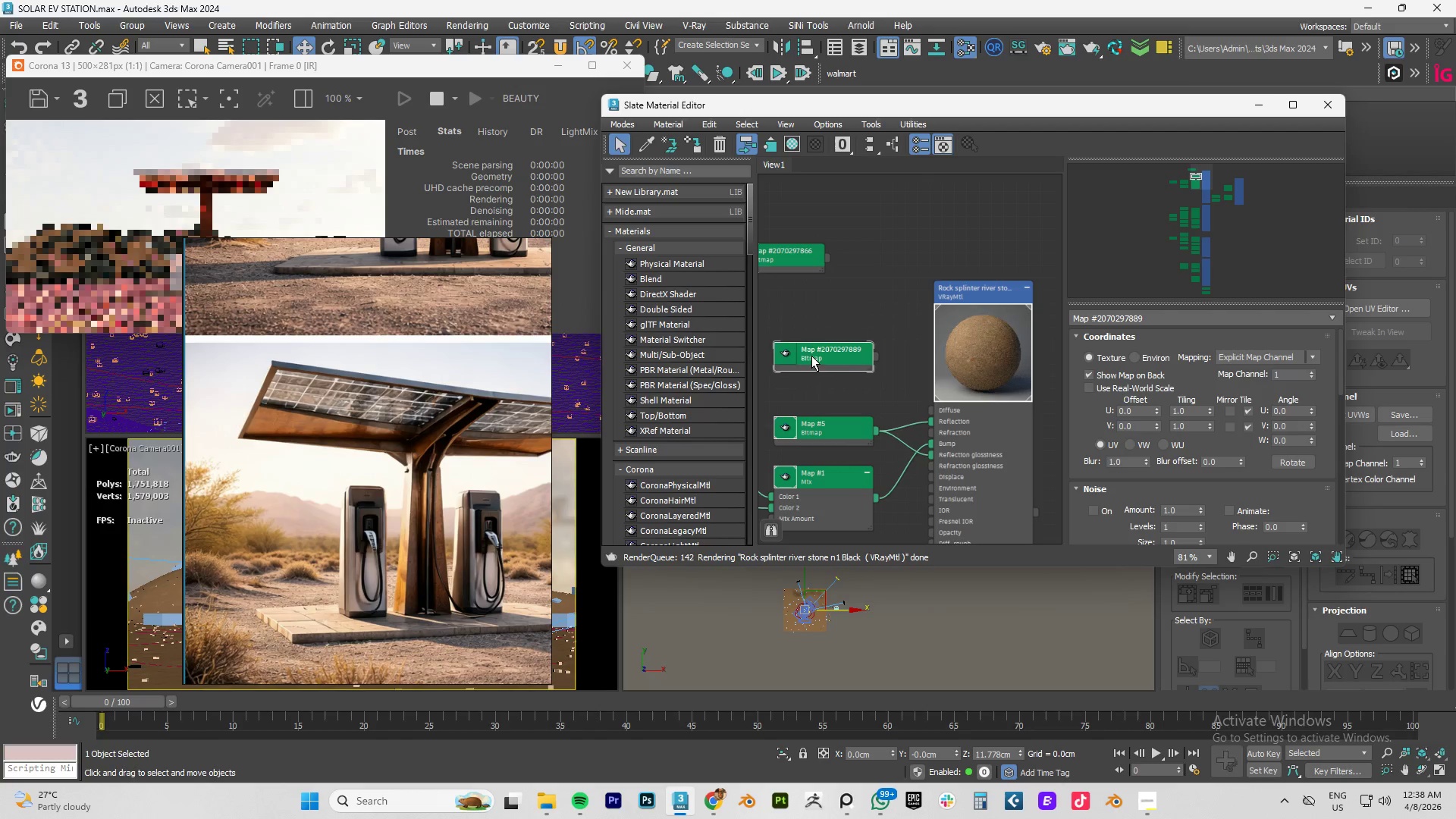 
left_click_drag(start_coordinate=[816, 356], to_coordinate=[770, 347])
 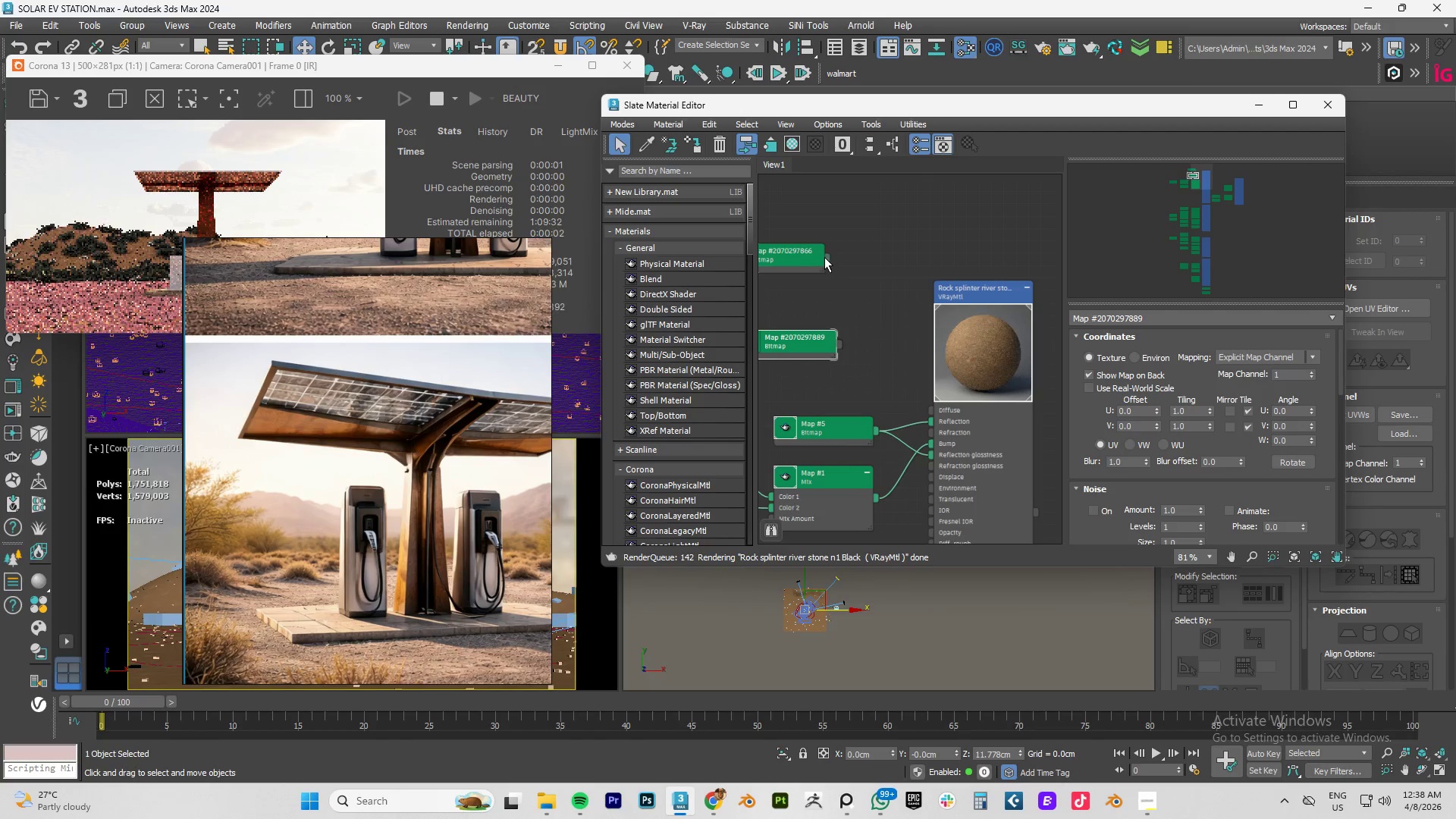 
left_click_drag(start_coordinate=[826, 258], to_coordinate=[944, 412])
 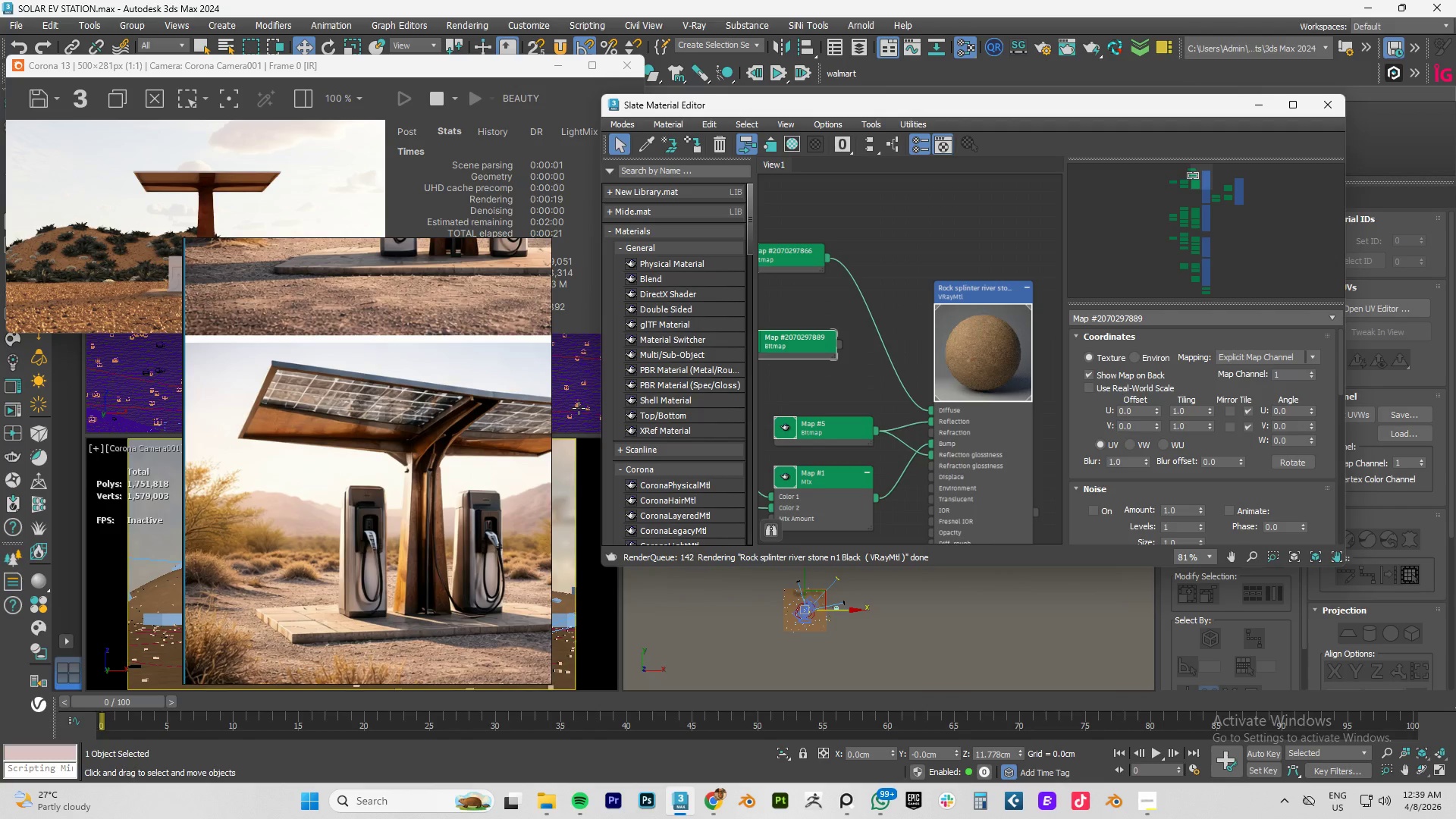 
wait(28.36)
 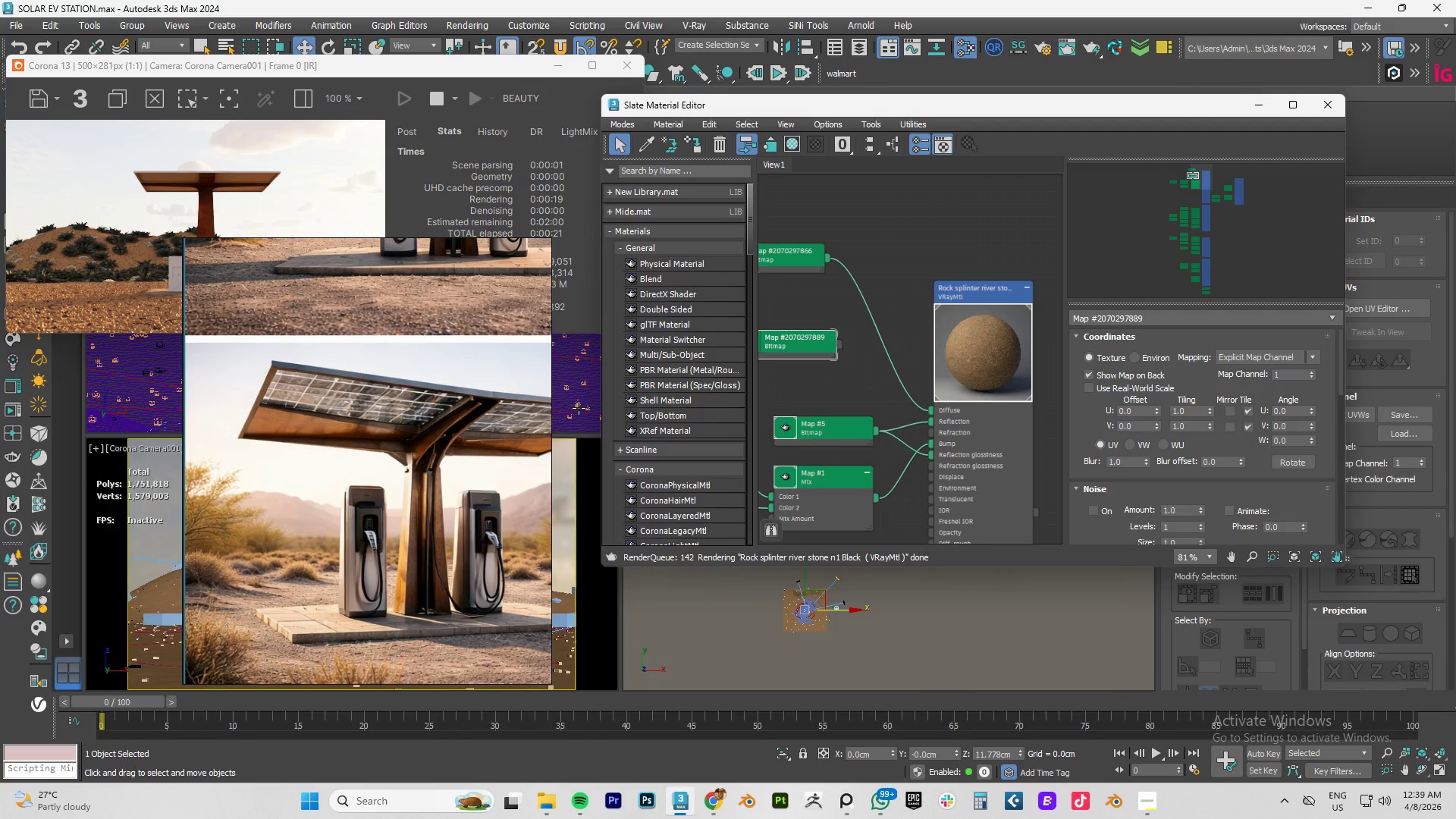 
left_click([712, 809])
 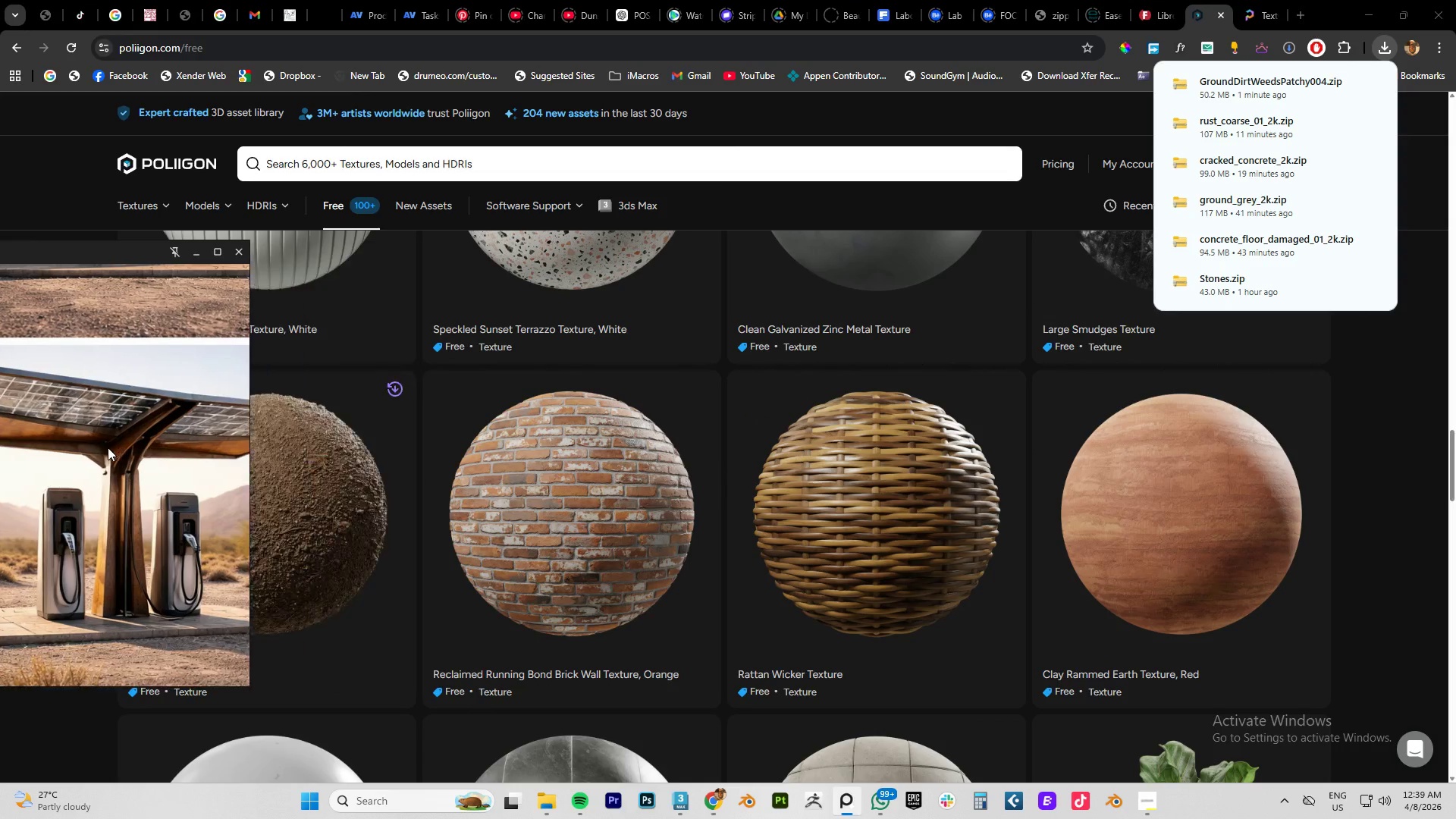 
scroll: coordinate [1021, 545], scroll_direction: down, amount: 17.0
 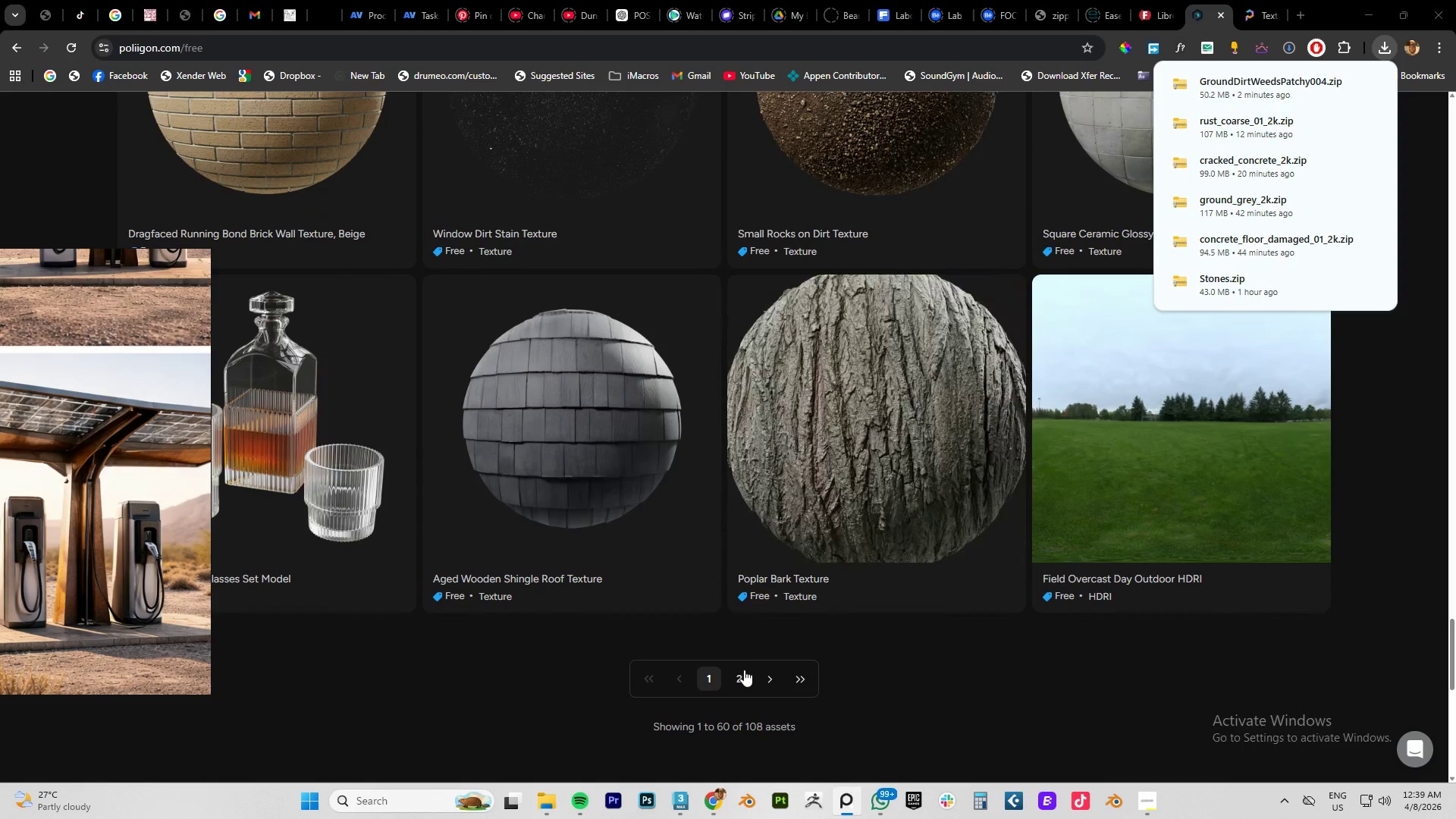 
left_click([743, 673])
 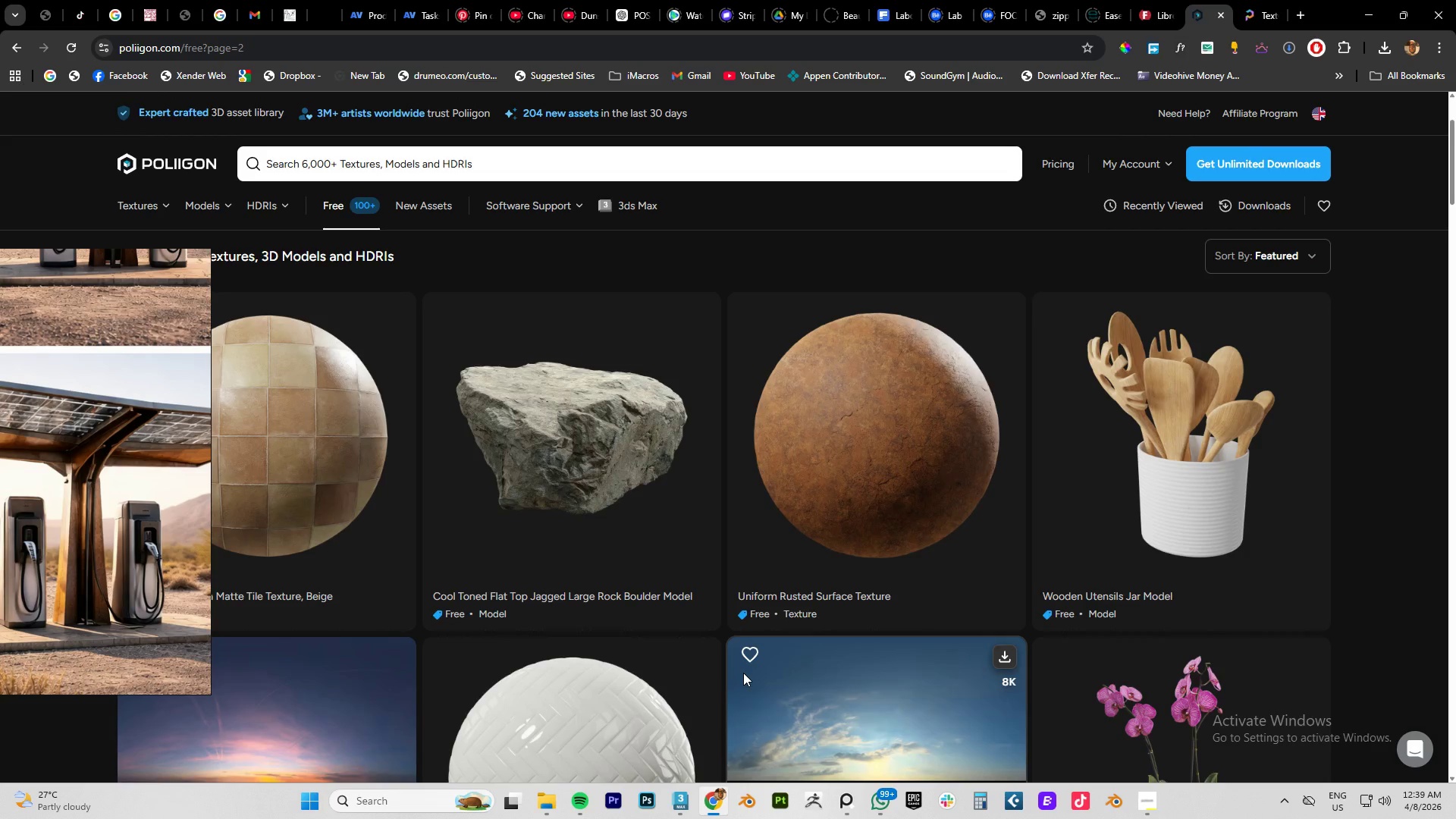 
wait(5.77)
 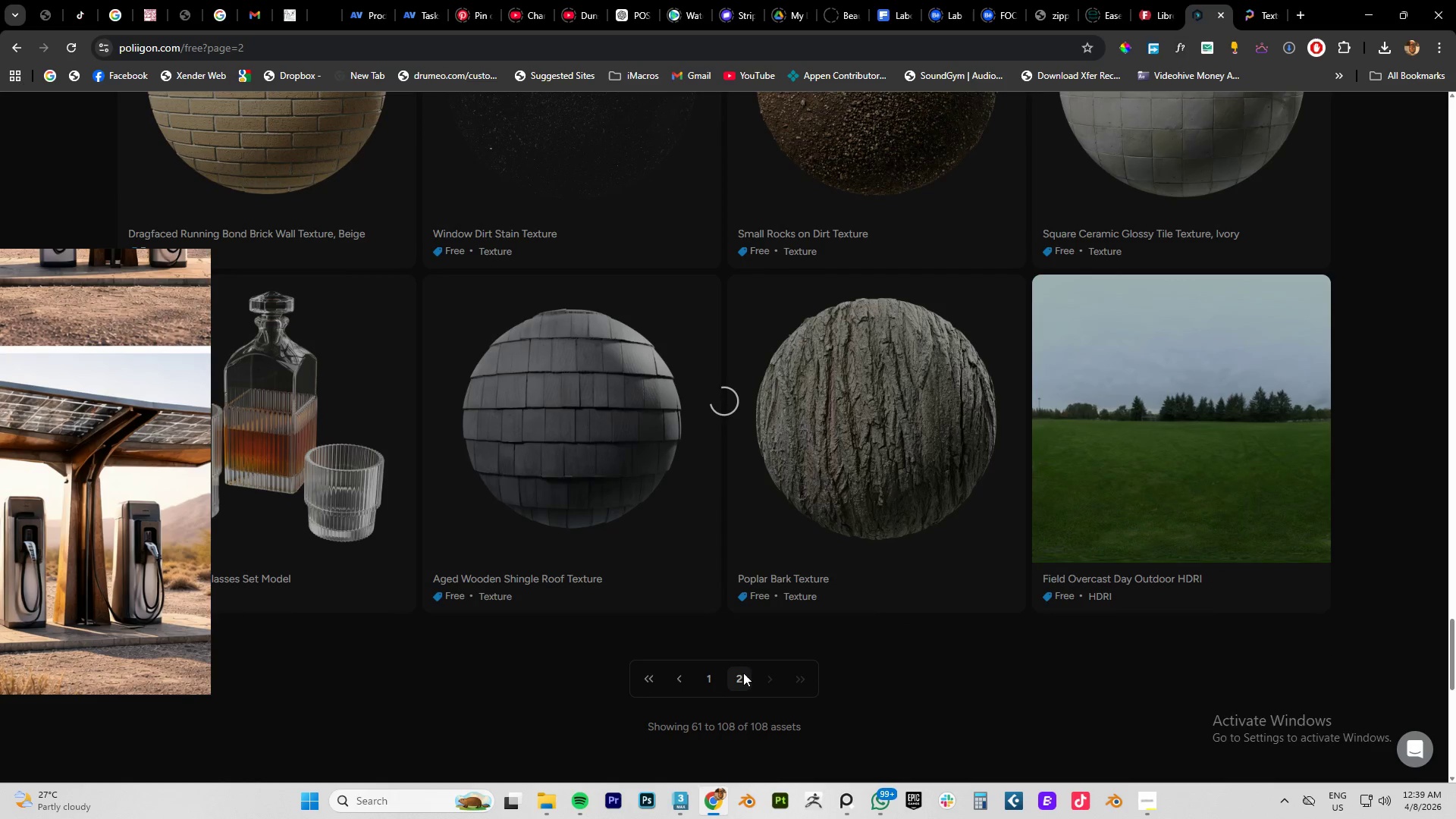 
scroll: coordinate [930, 431], scroll_direction: down, amount: 28.0
 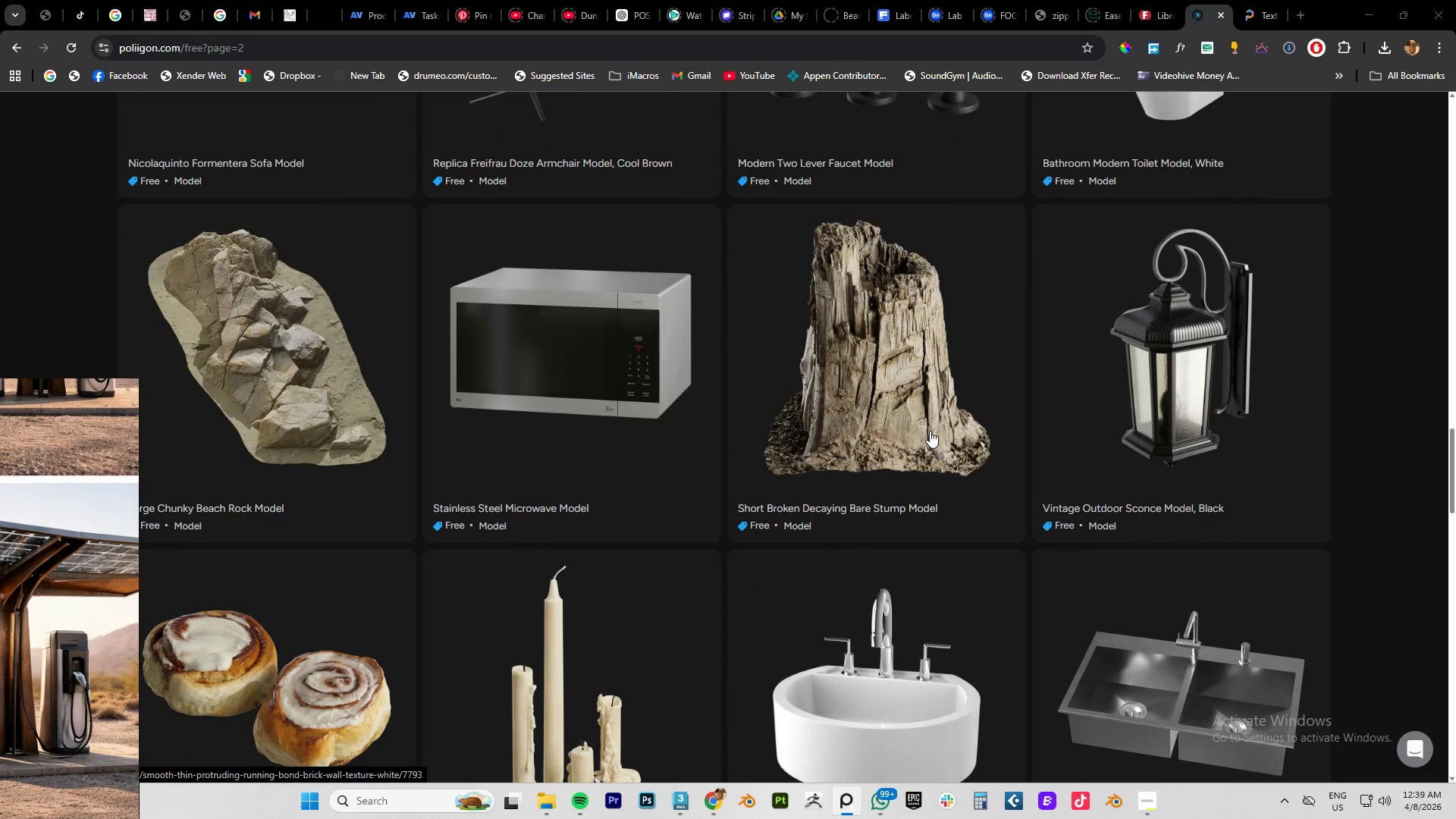 
scroll: coordinate [932, 424], scroll_direction: down, amount: 12.0
 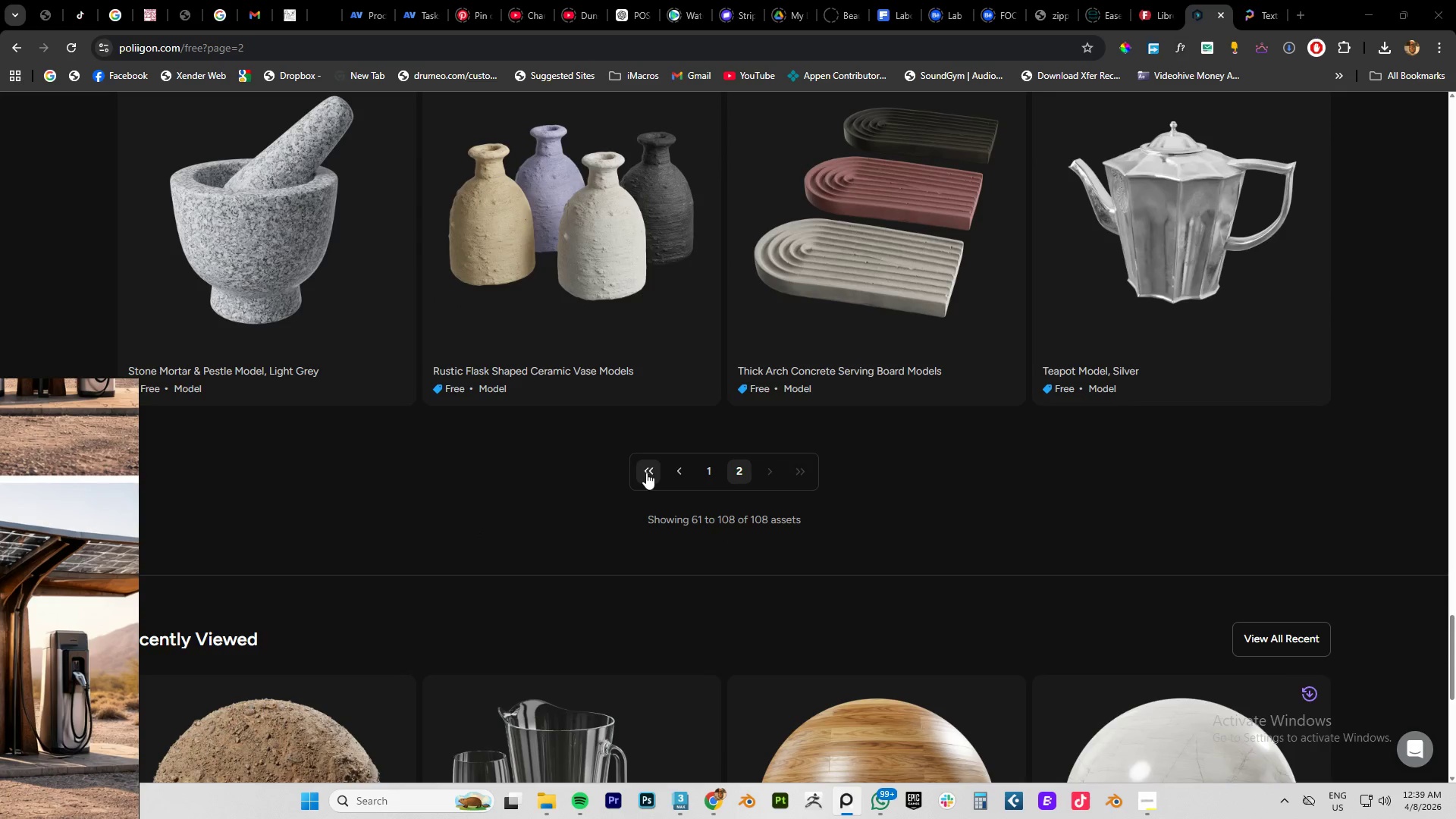 
left_click([701, 470])
 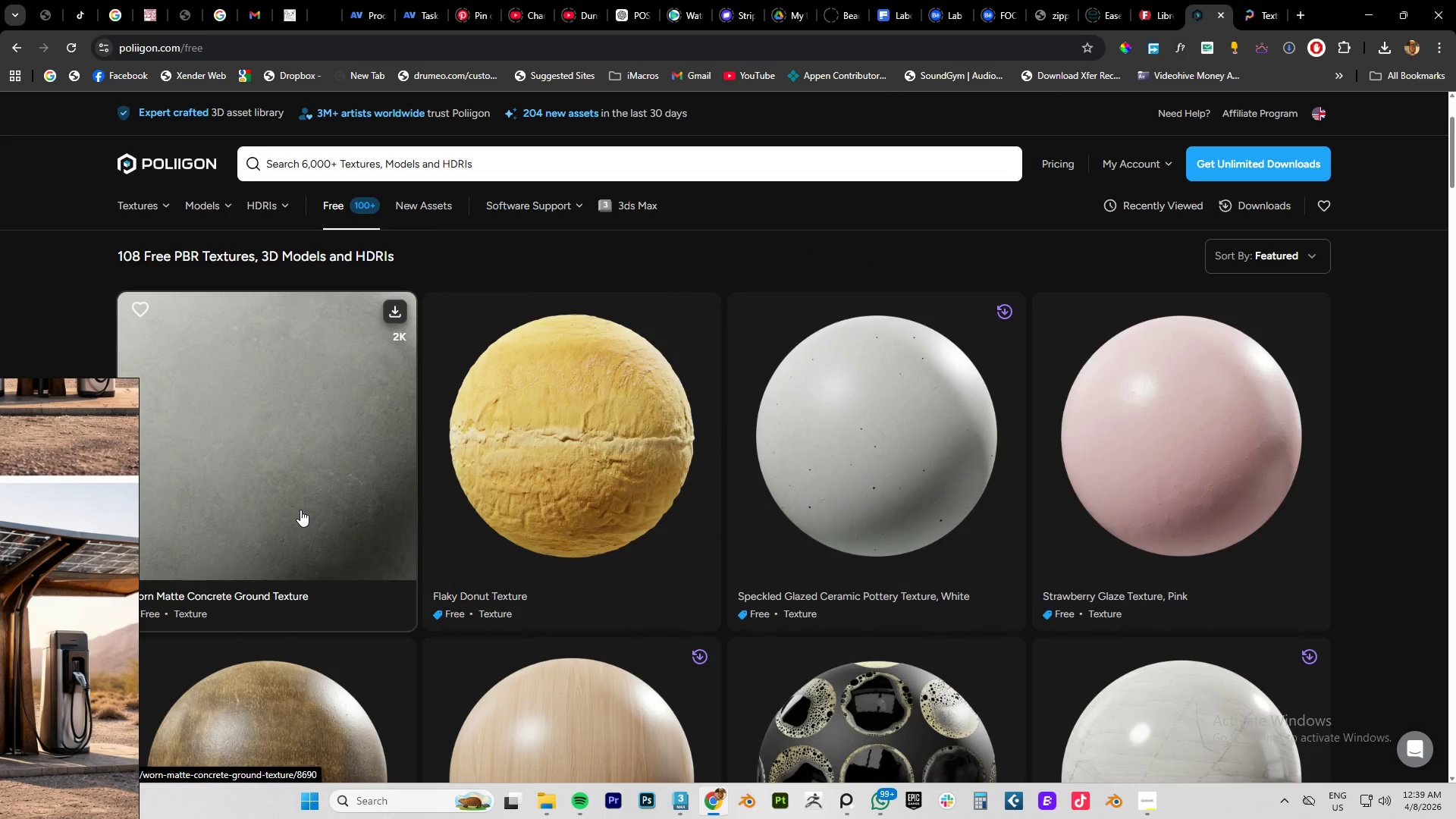 
wait(6.92)
 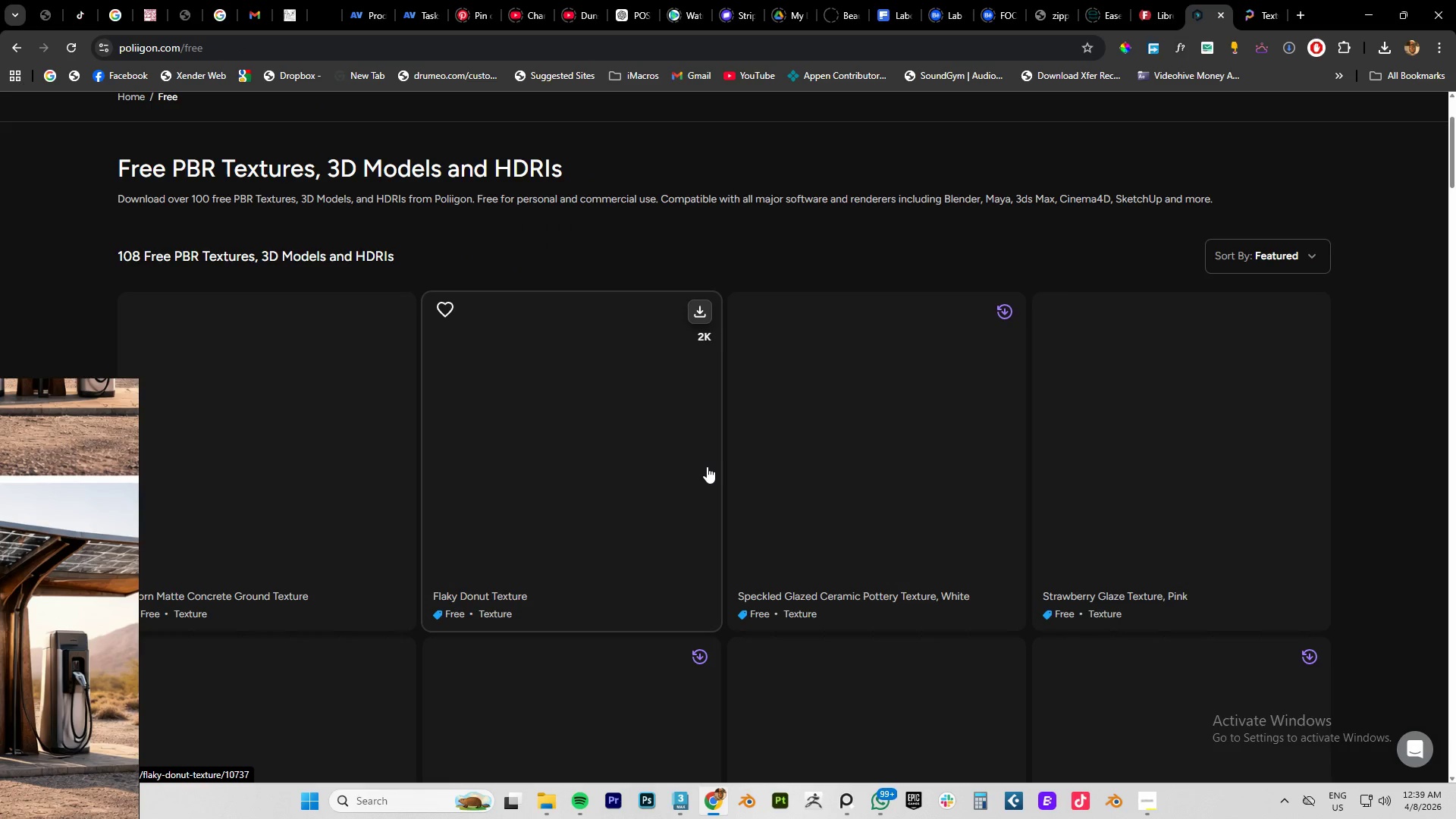 
scroll: coordinate [861, 485], scroll_direction: down, amount: 5.0
 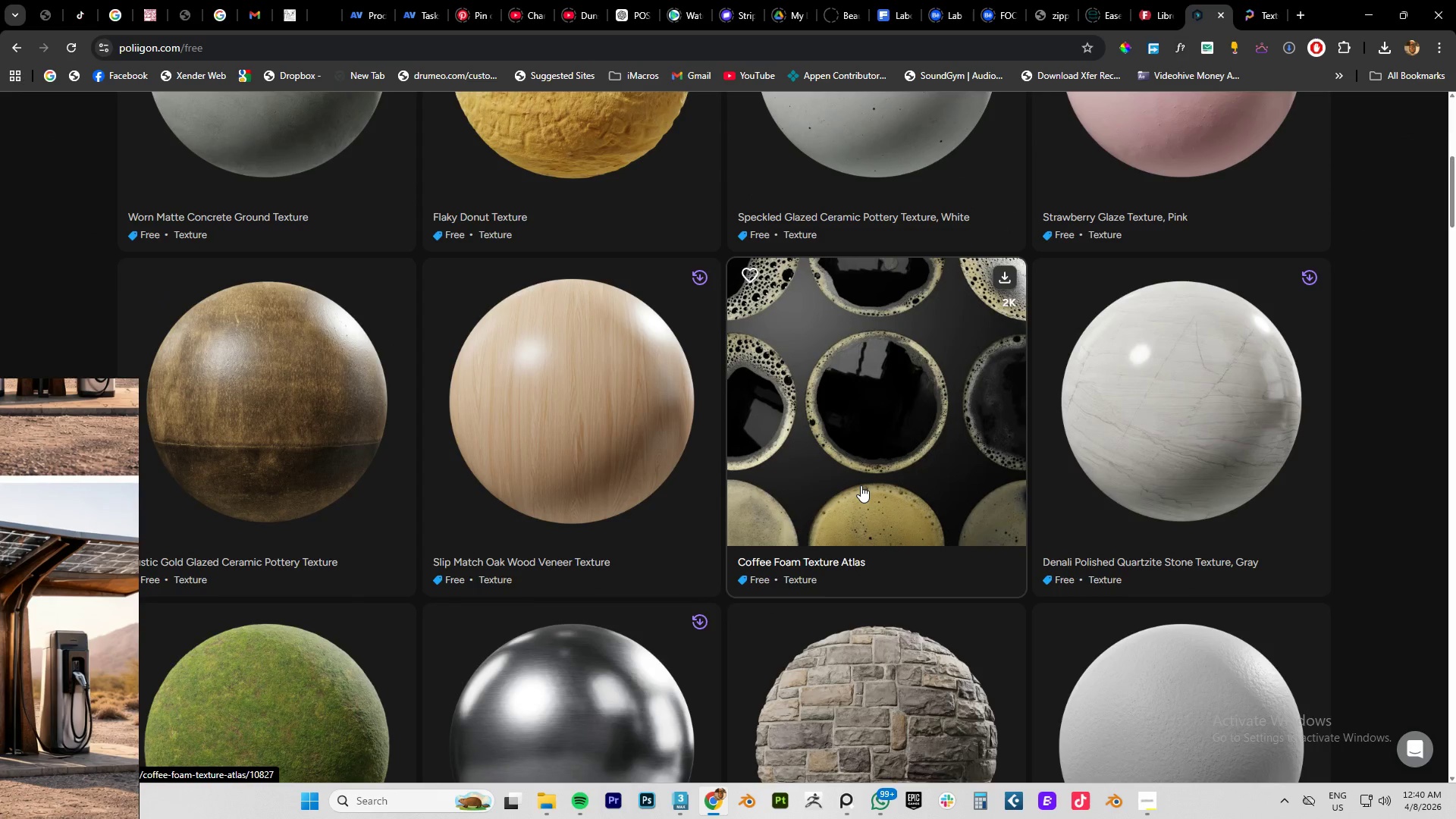 
wait(9.85)
 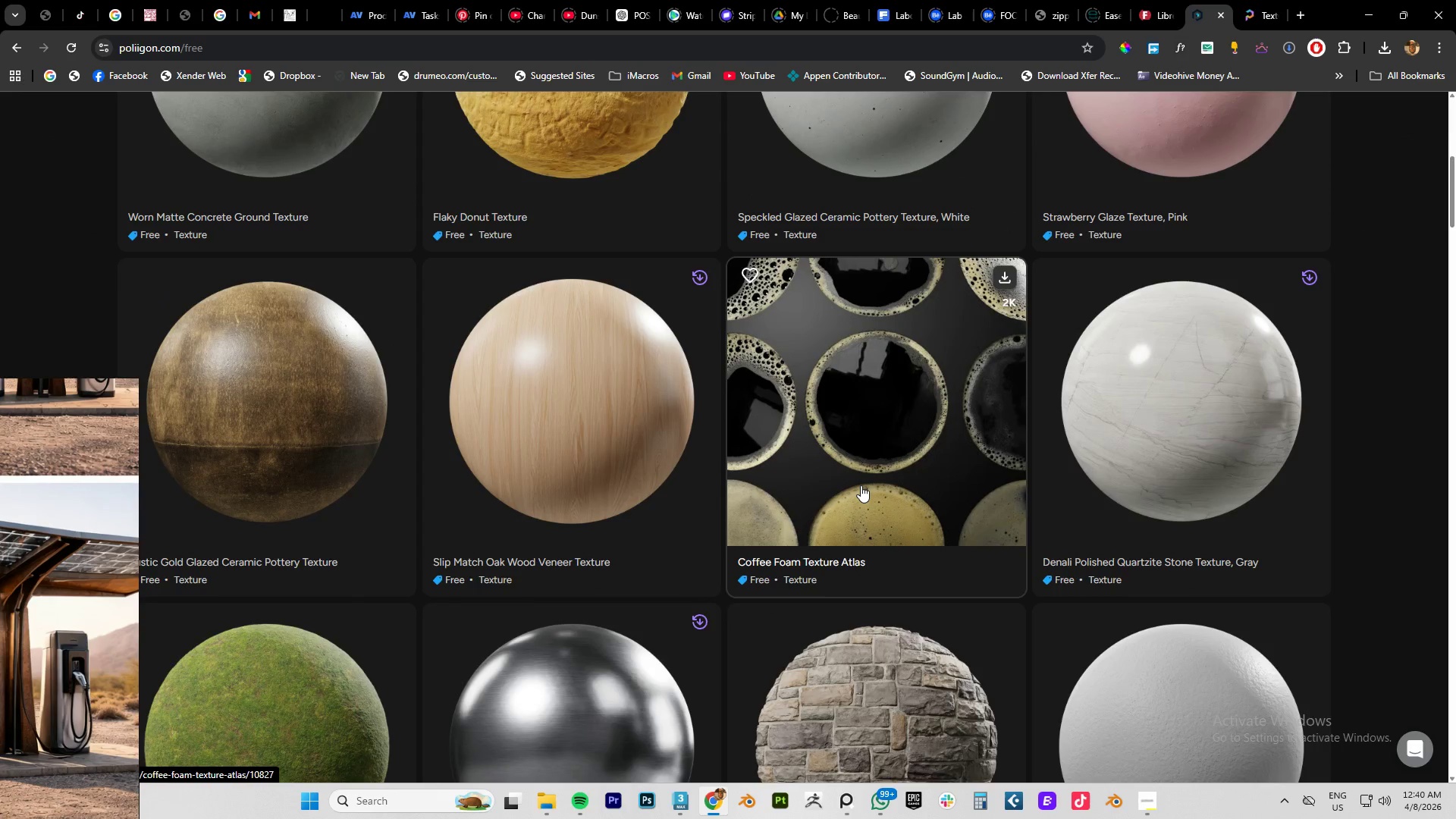 
scroll: coordinate [489, 431], scroll_direction: down, amount: 14.0
 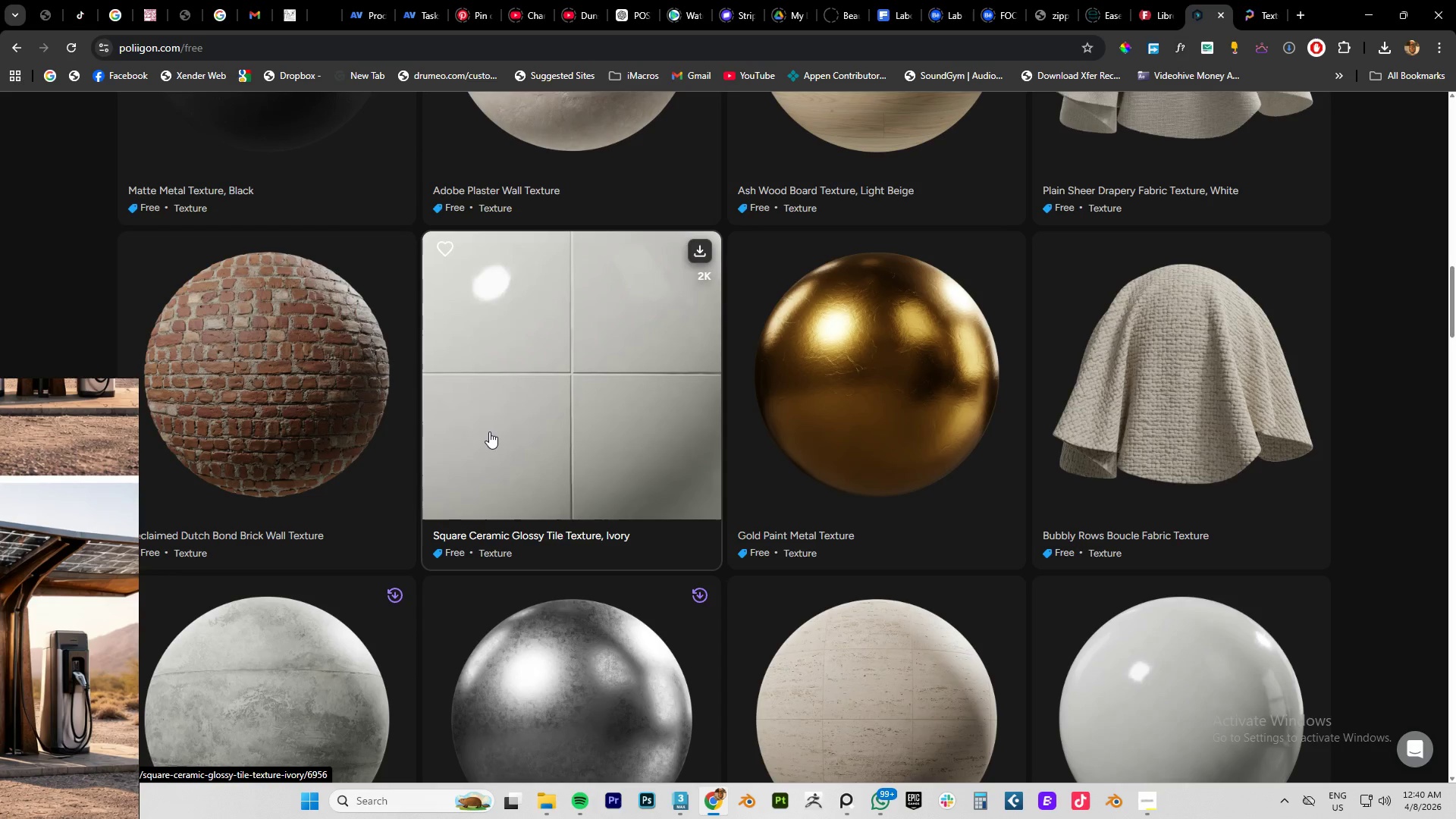 
scroll: coordinate [887, 474], scroll_direction: down, amount: 18.0
 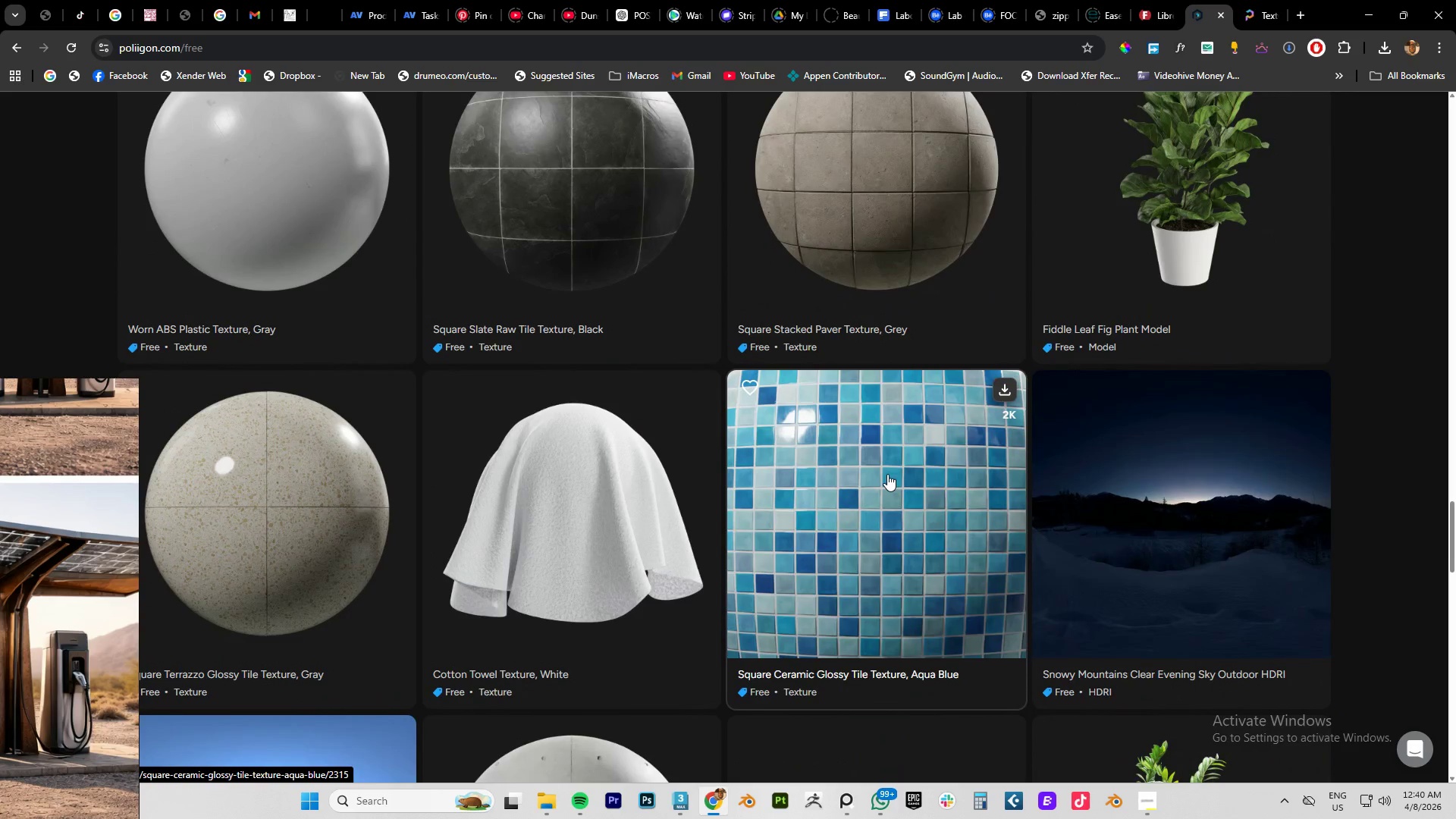 
left_click([1271, 19])
 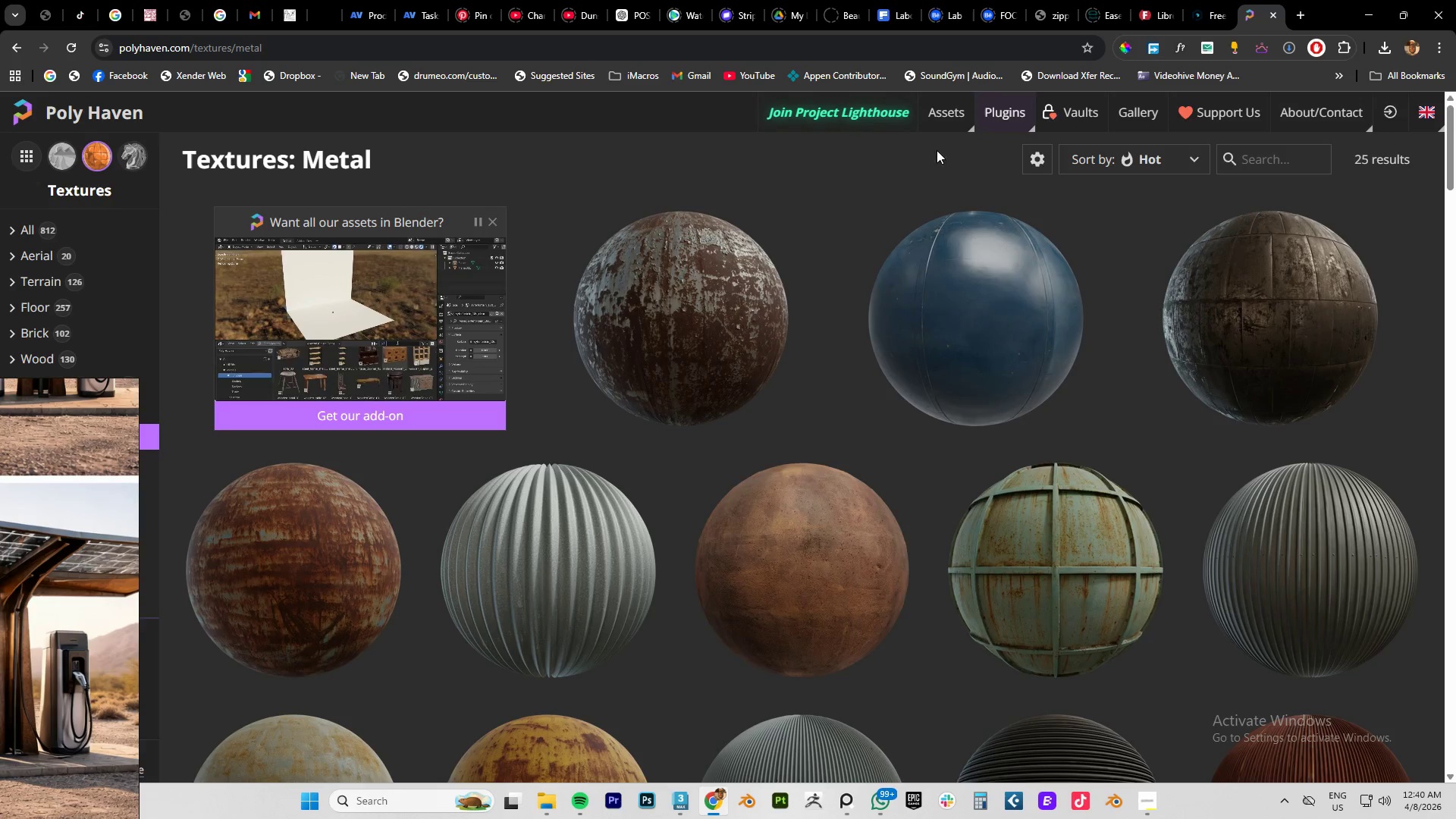 
wait(5.95)
 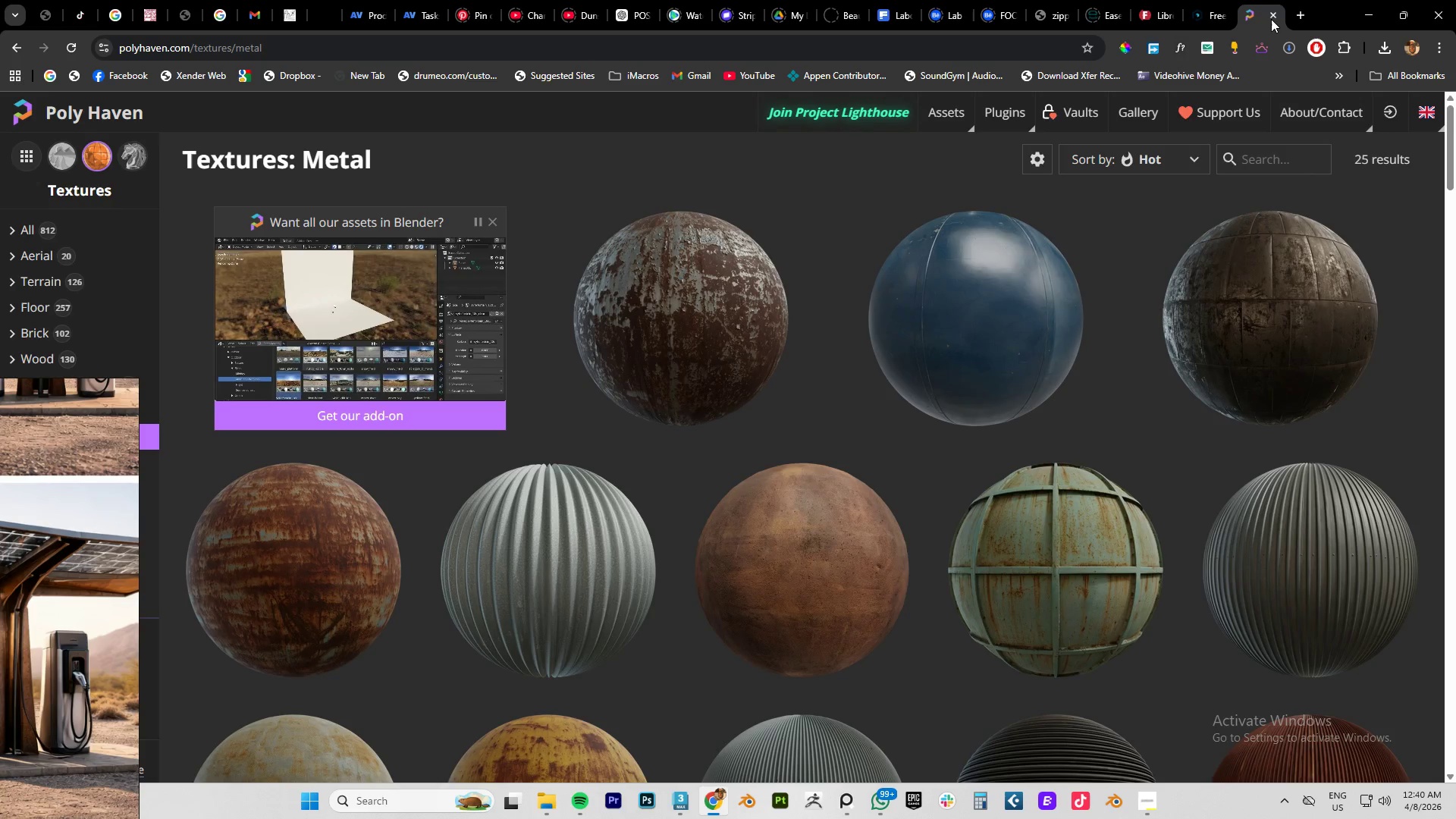 
left_click([495, 222])
 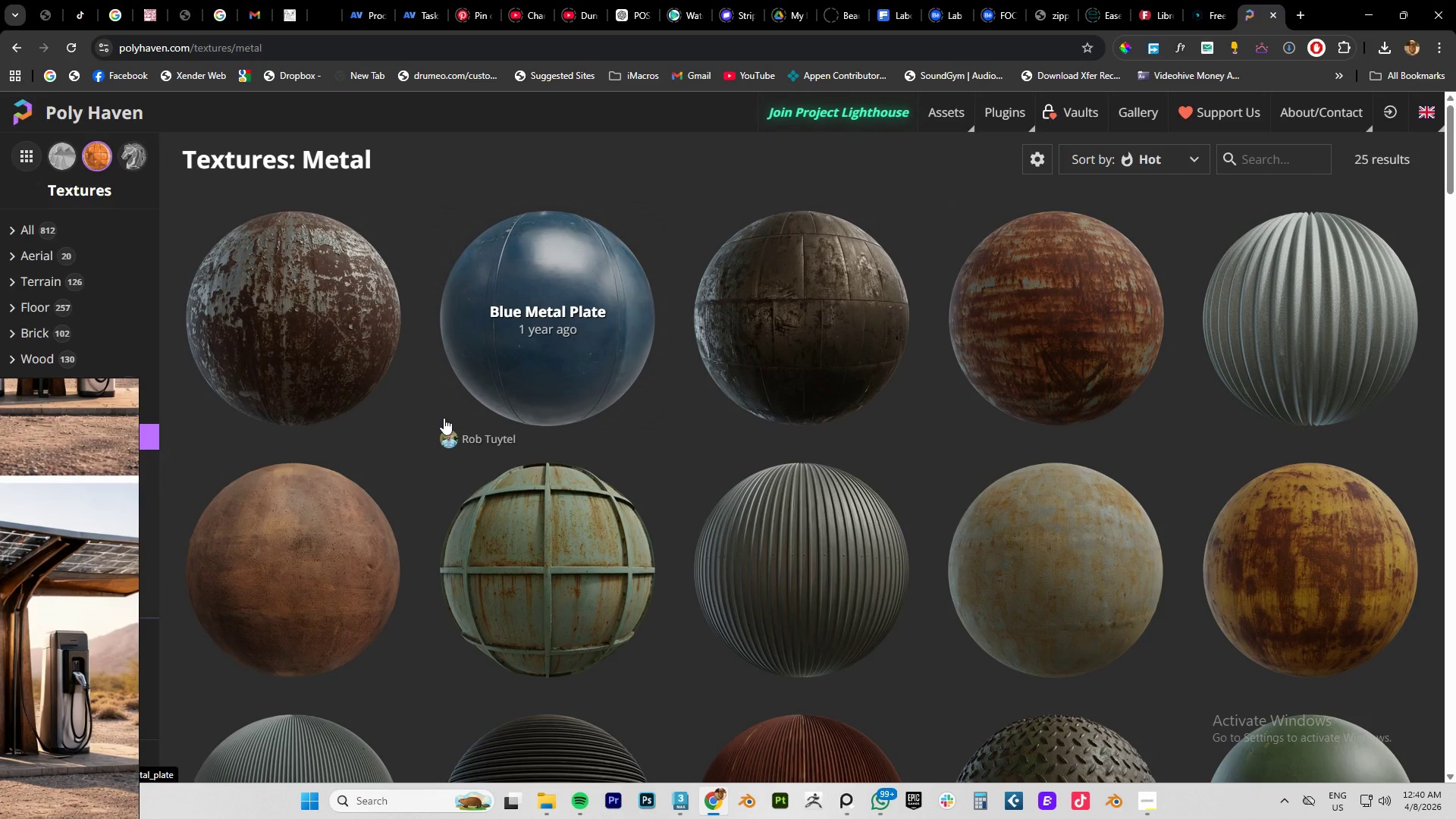 
scroll: coordinate [508, 443], scroll_direction: down, amount: 13.0
 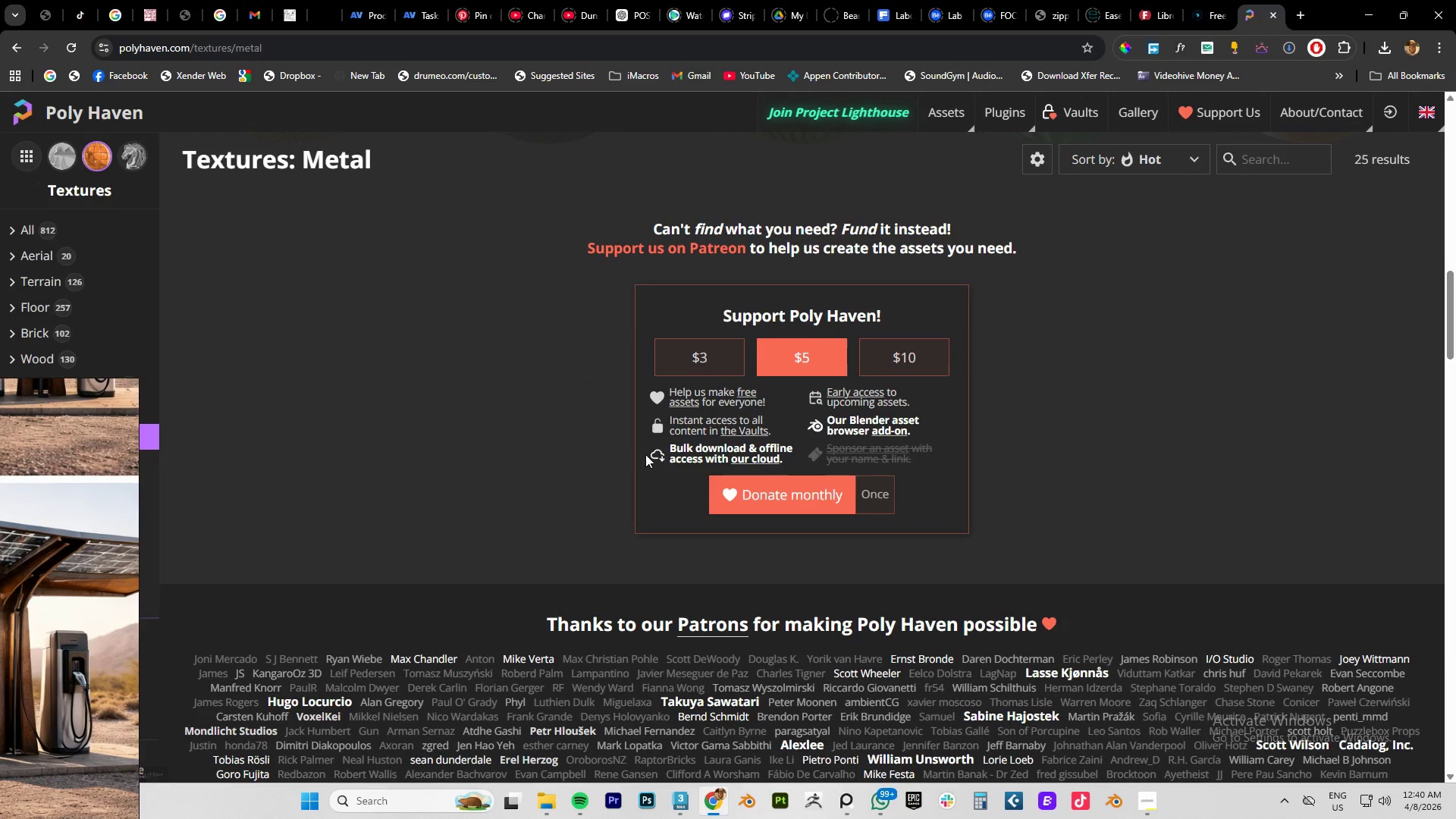 
scroll: coordinate [645, 452], scroll_direction: up, amount: 15.0
 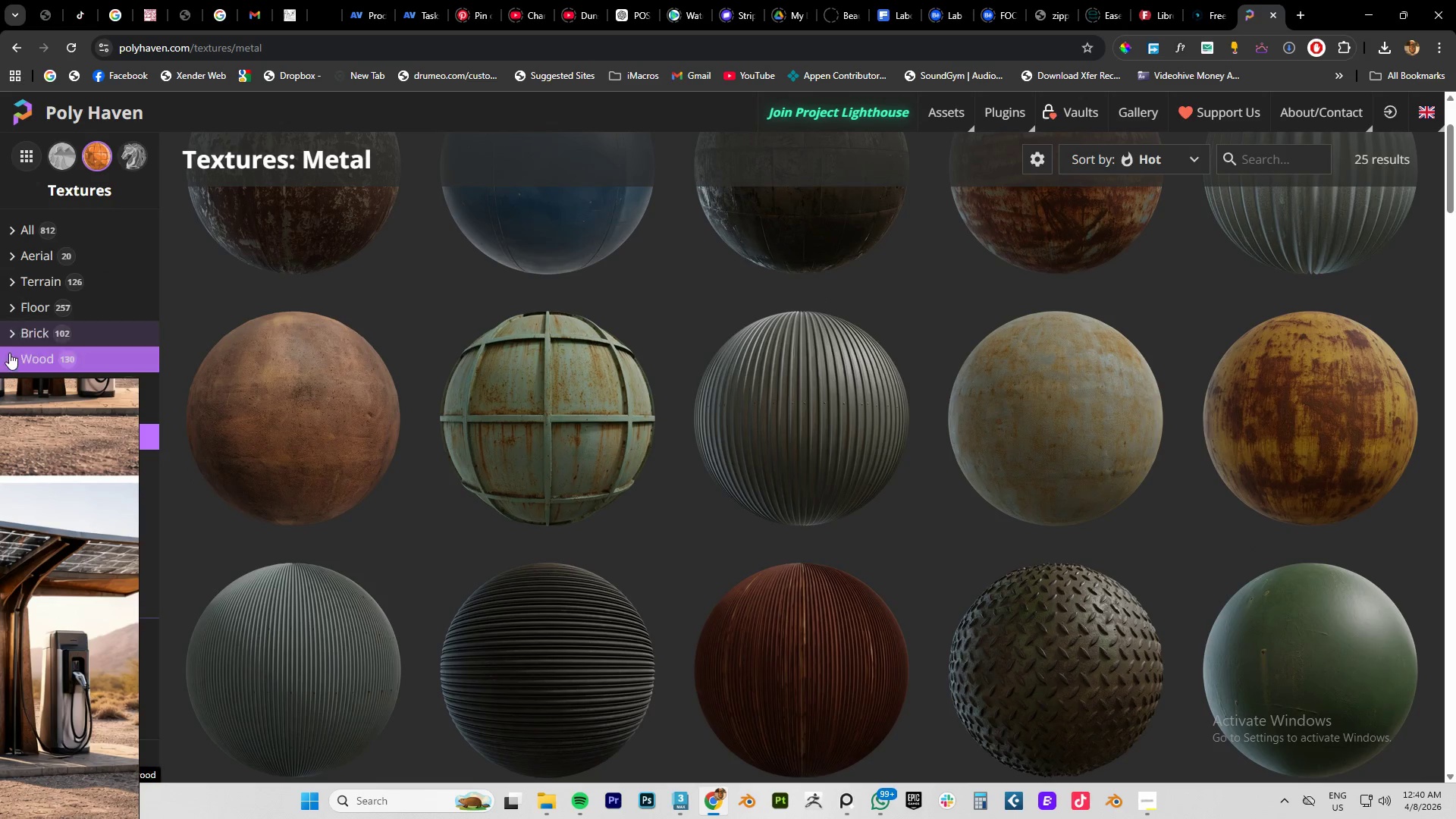 
wait(5.26)
 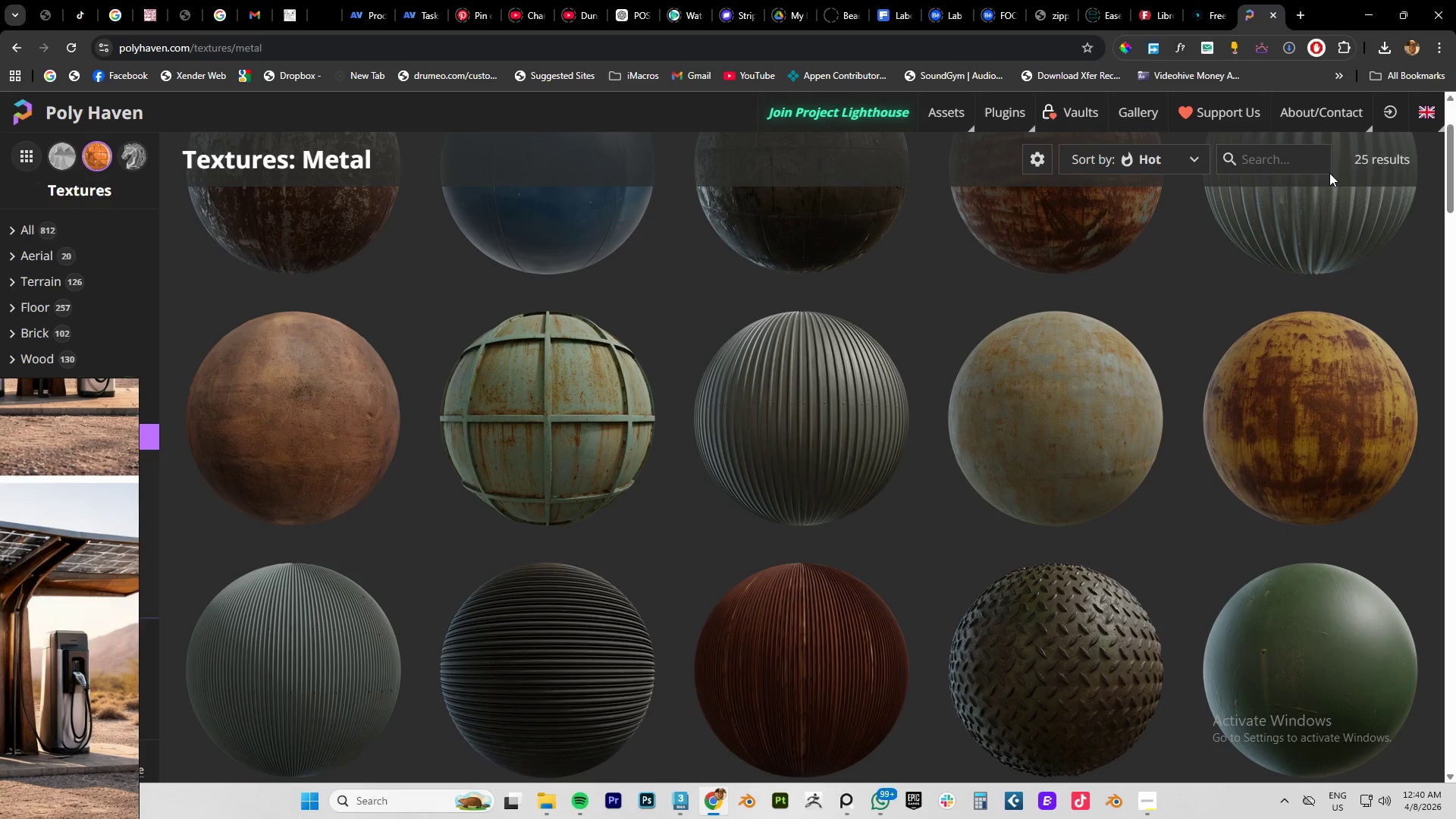 
left_click([89, 155])
 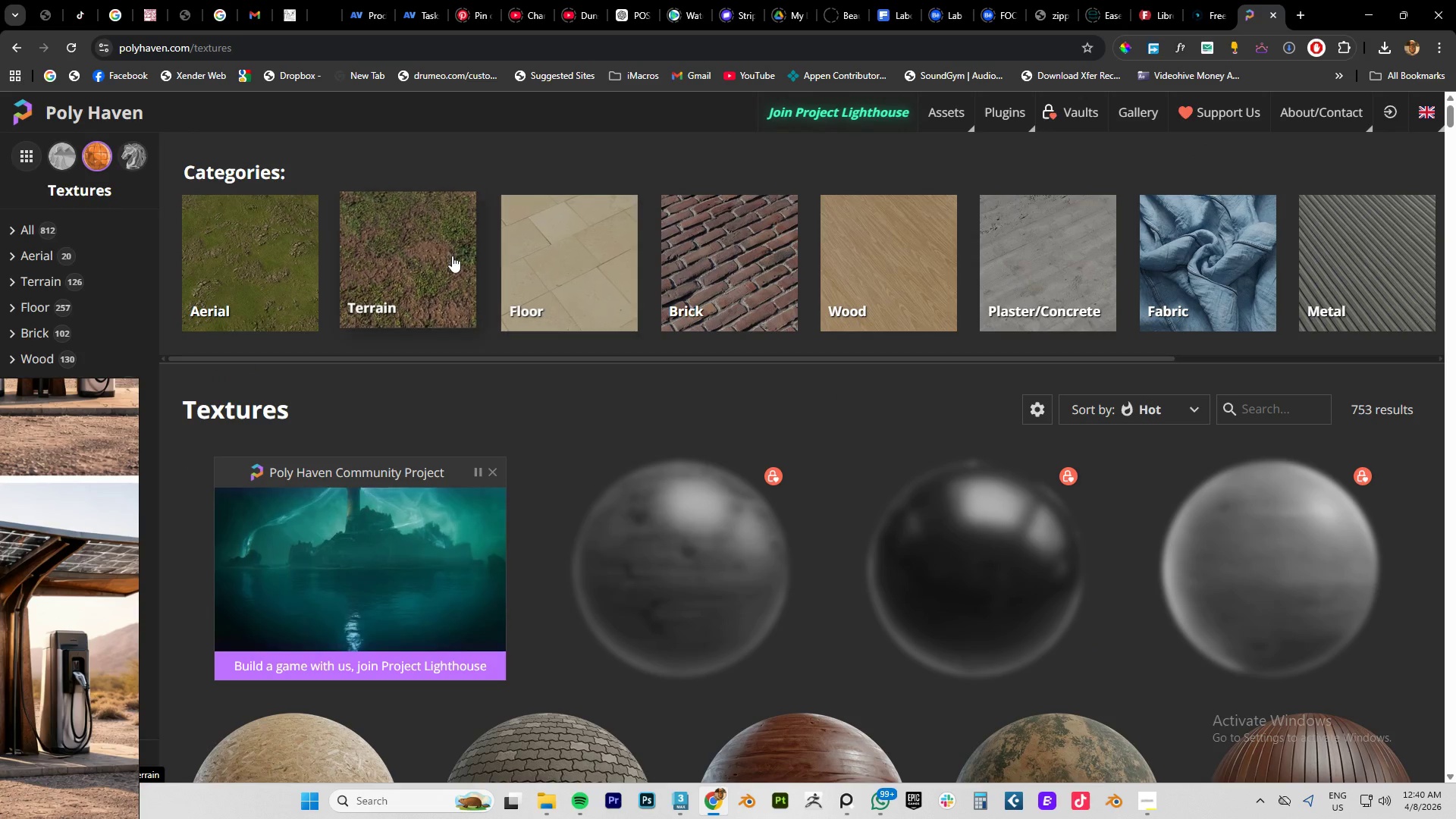 
left_click([440, 278])
 